 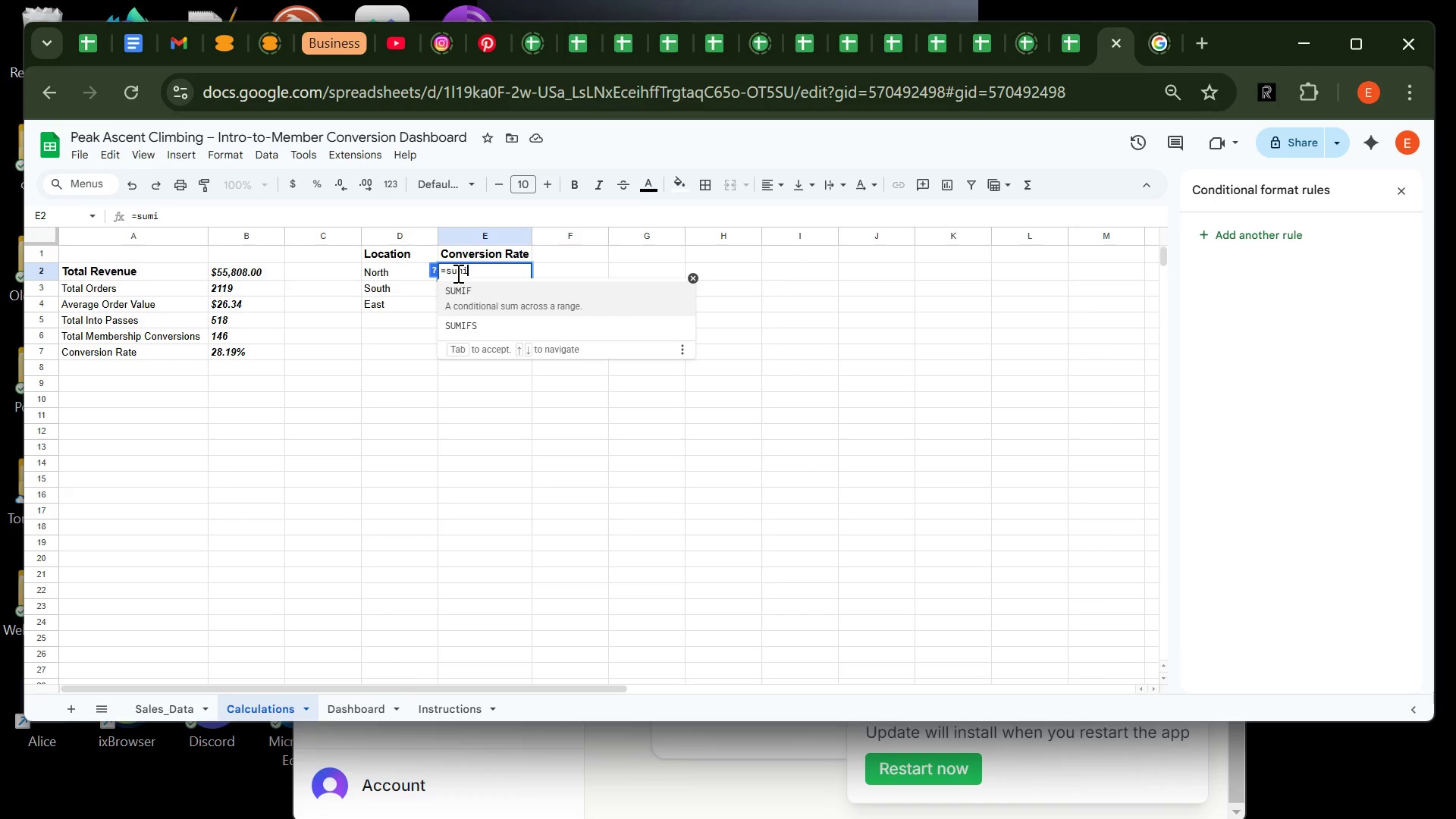 
hold_key(key=ShiftRight, duration=0.83)
 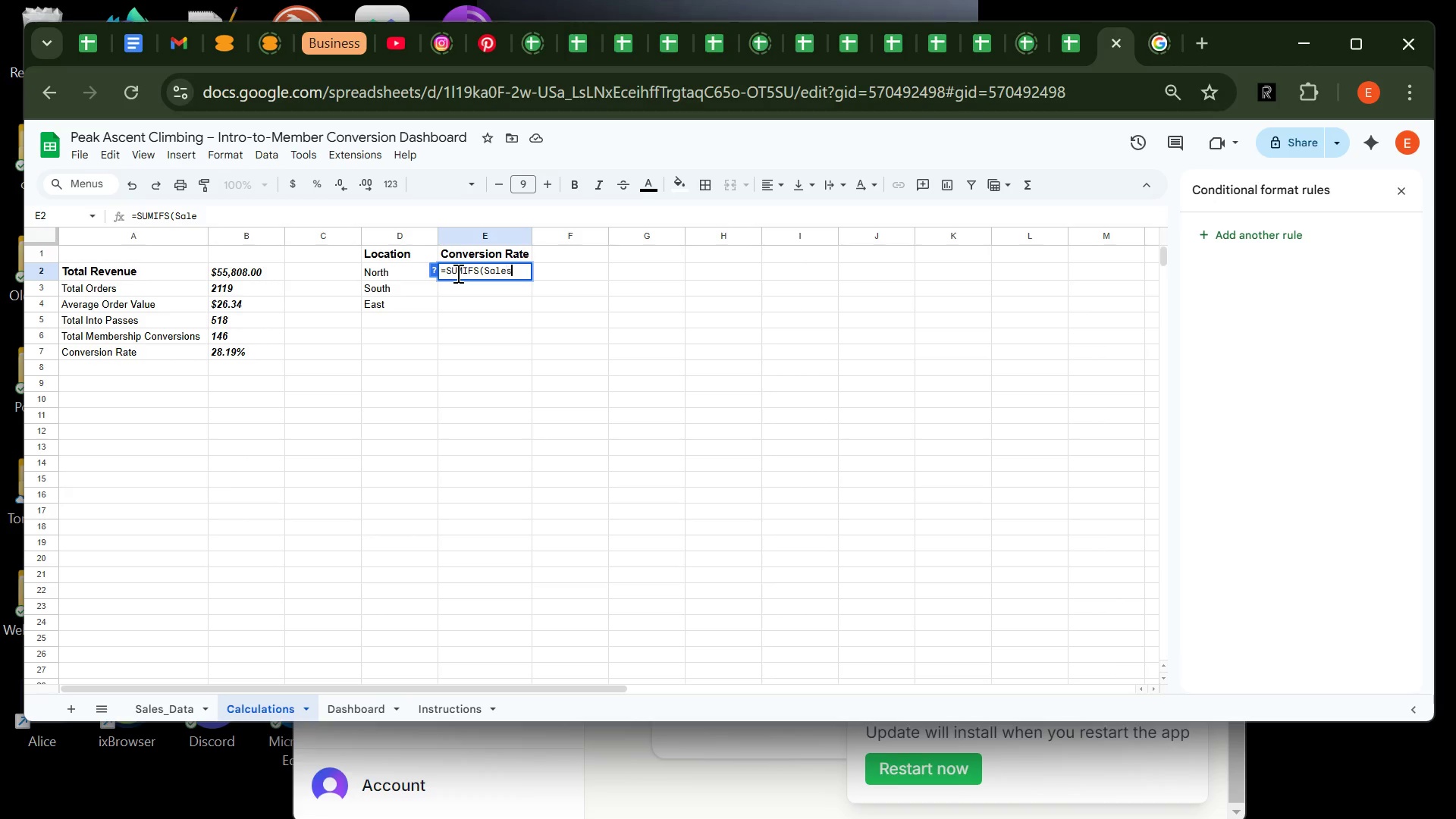 
hold_key(key=ShiftRight, duration=0.84)
 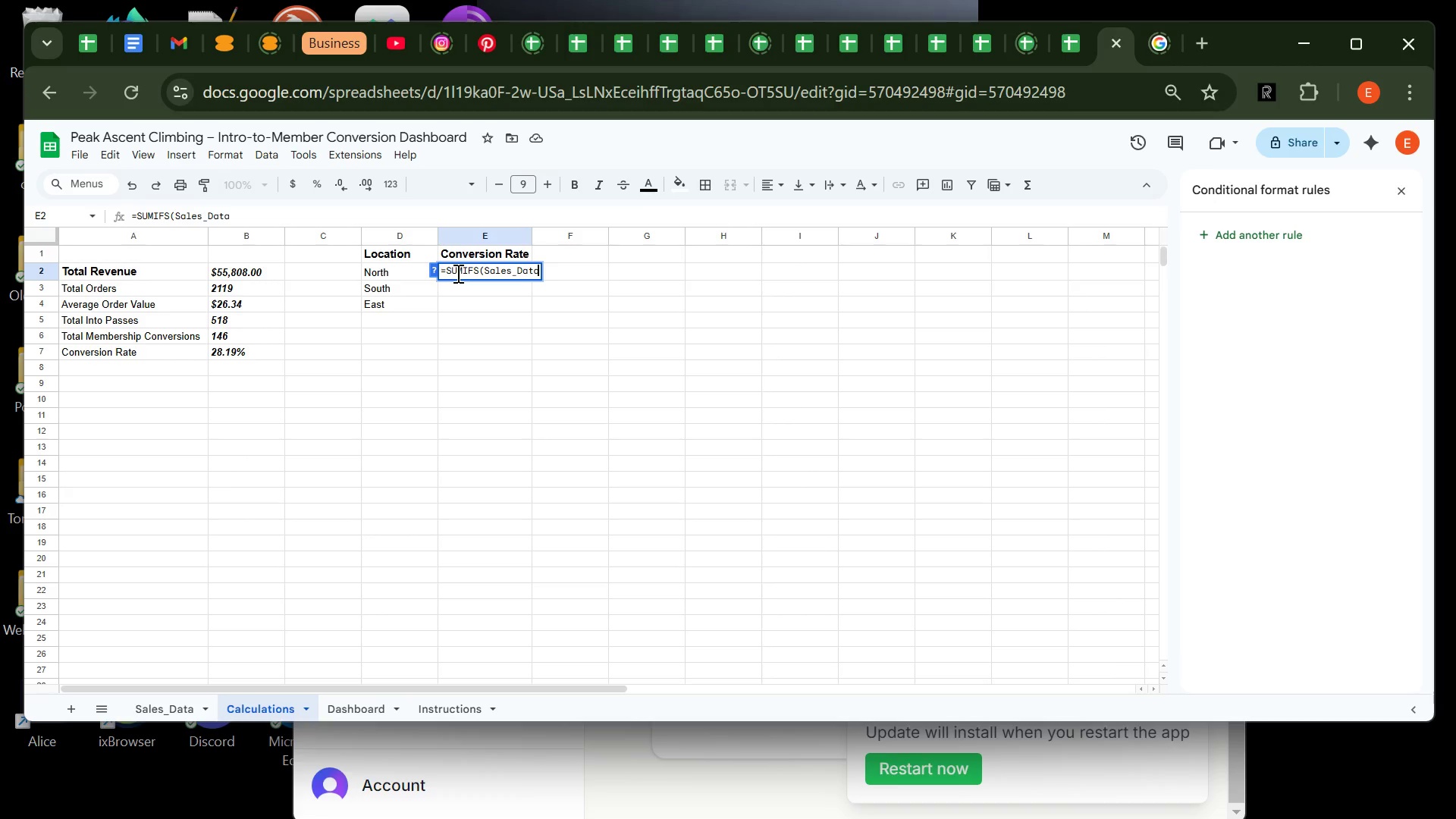 
hold_key(key=ShiftLeft, duration=0.72)
 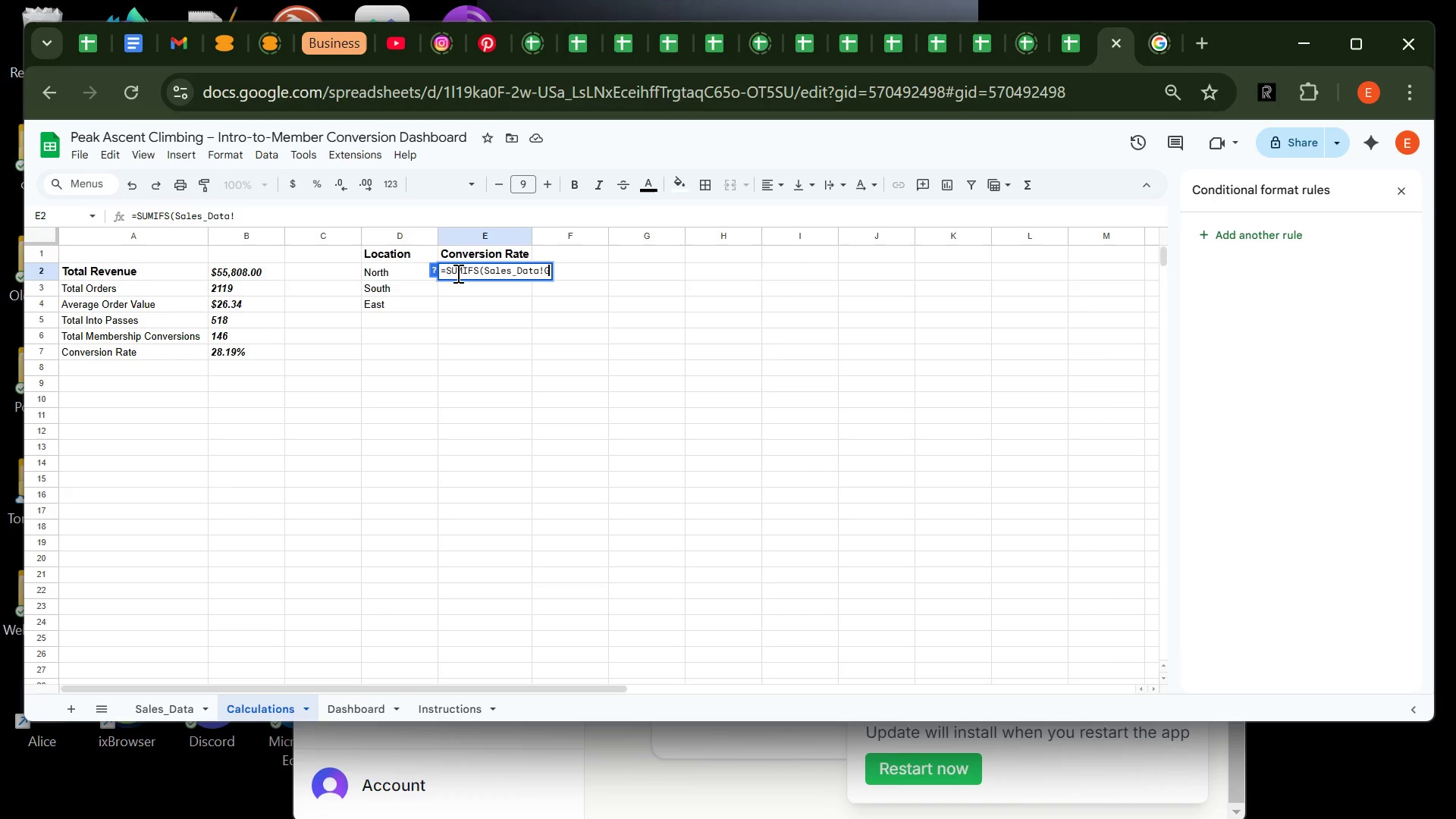 
hold_key(key=ShiftRight, duration=0.61)
 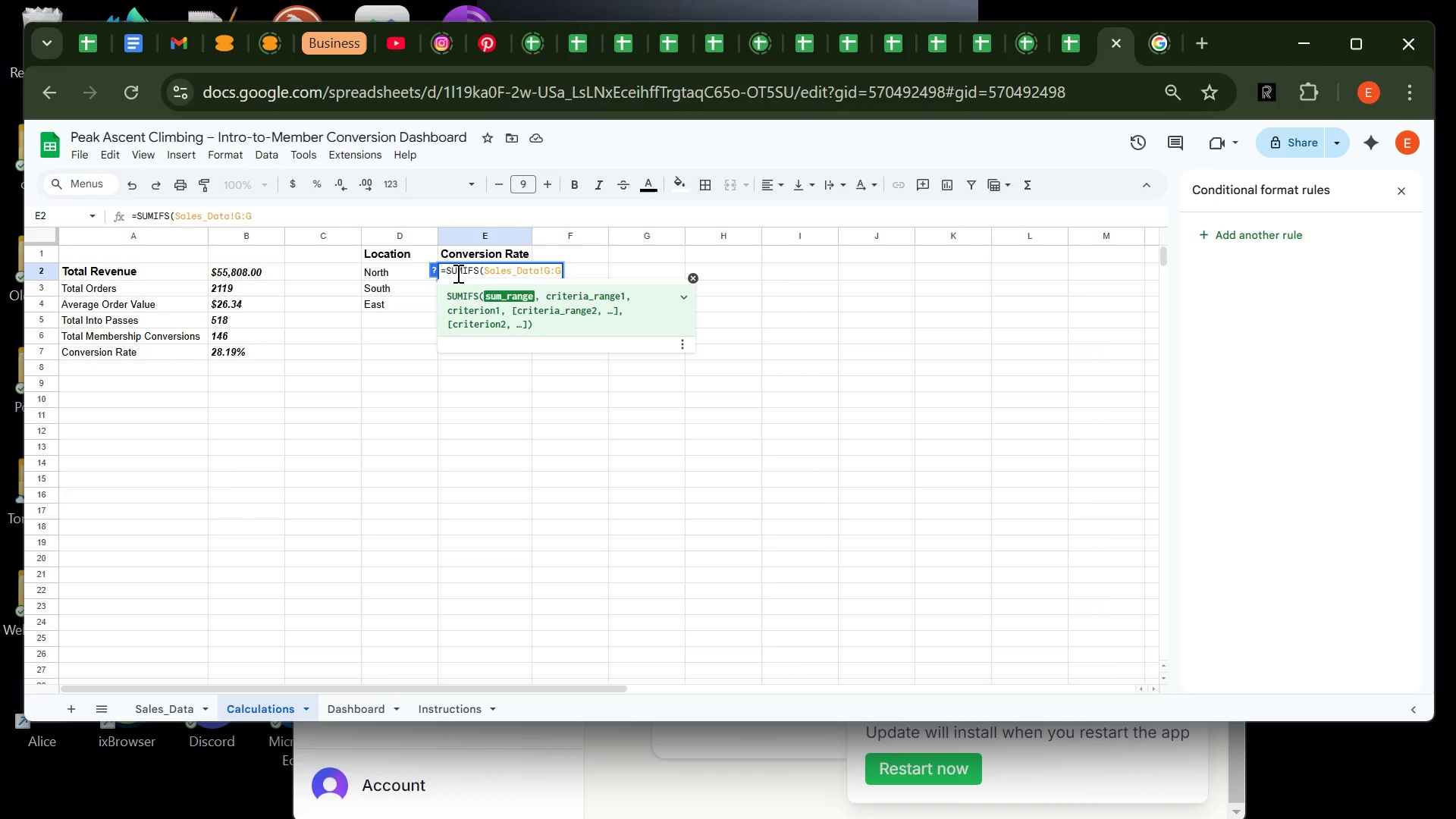 
type(,Sales_Data)
 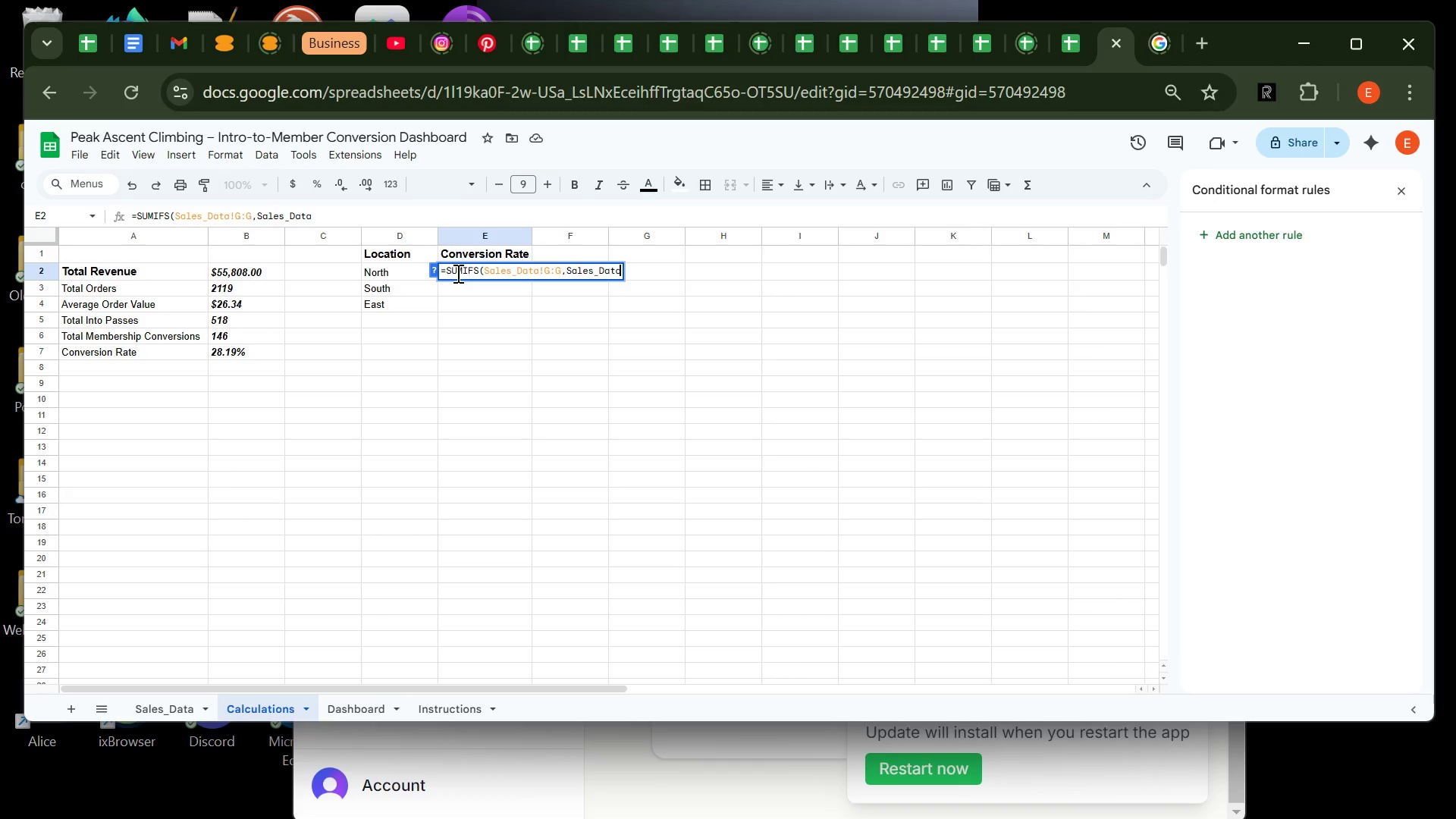 
type(!B:B,D2))
 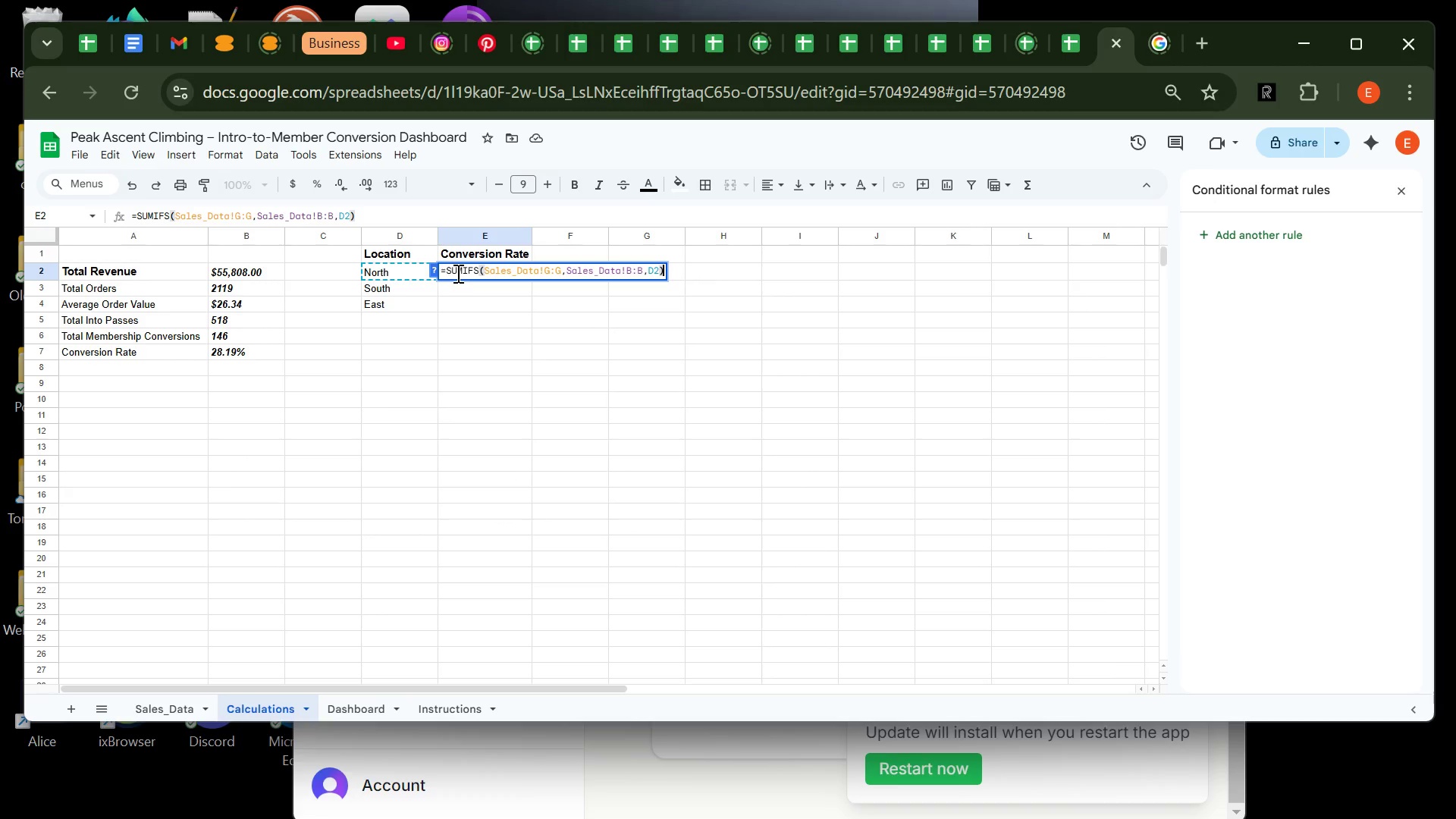 
wait(7.7)
 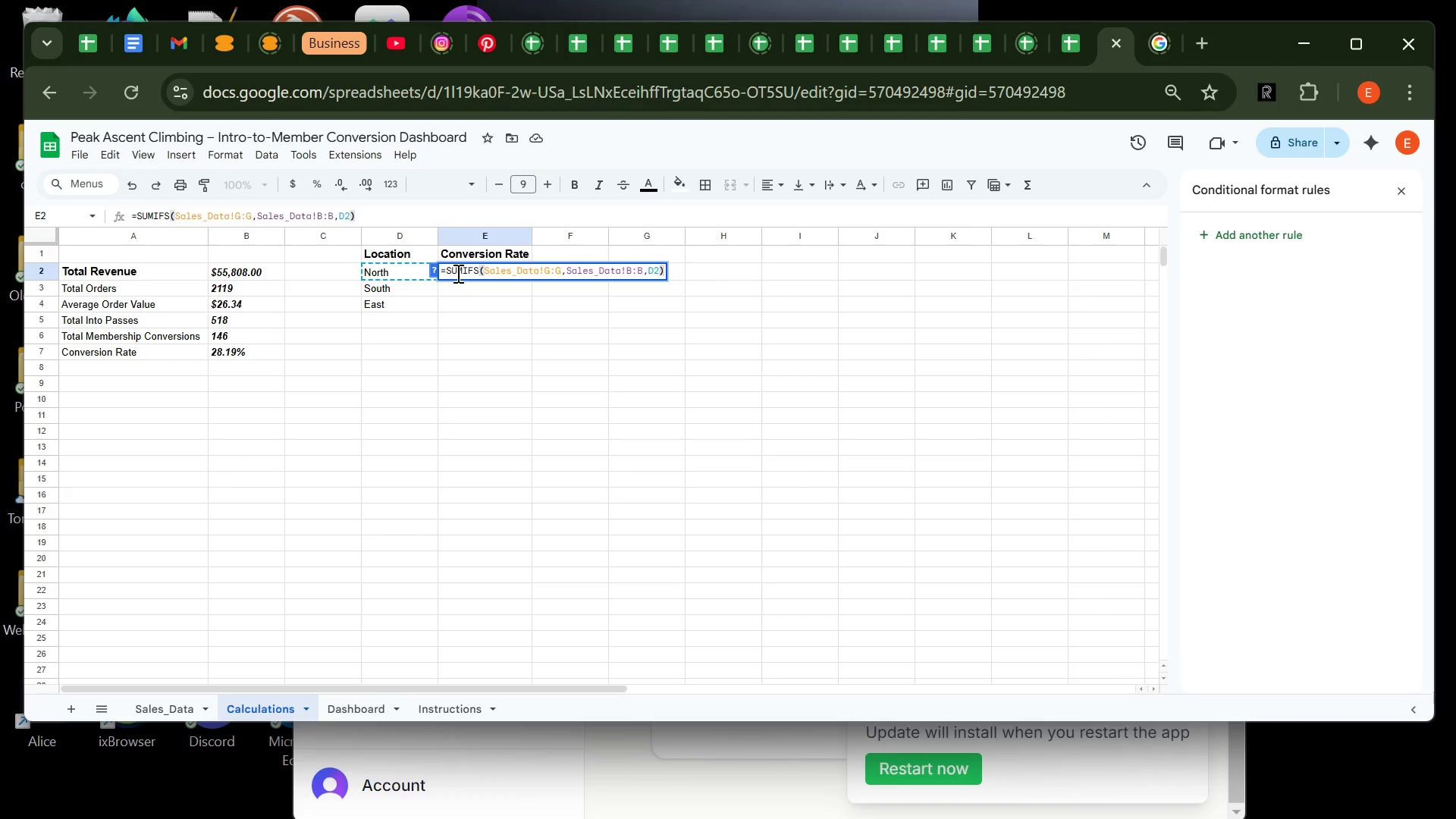 
type(/SUMIFS(Sales_Data!D:D)
 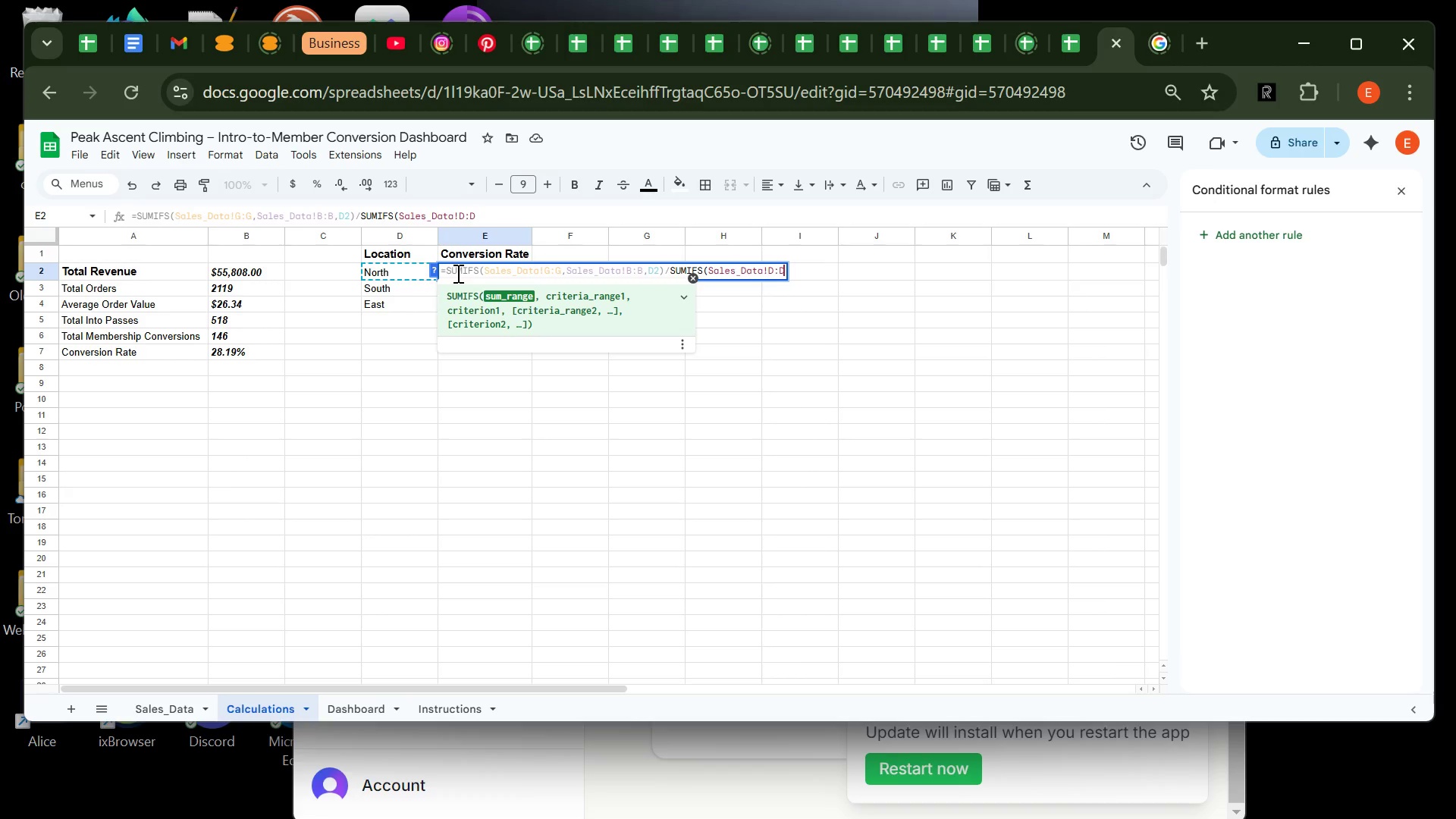 
type(,Sales_Data!B:B,D2,Sales_Data!C:C,"Intro Clinic"))
 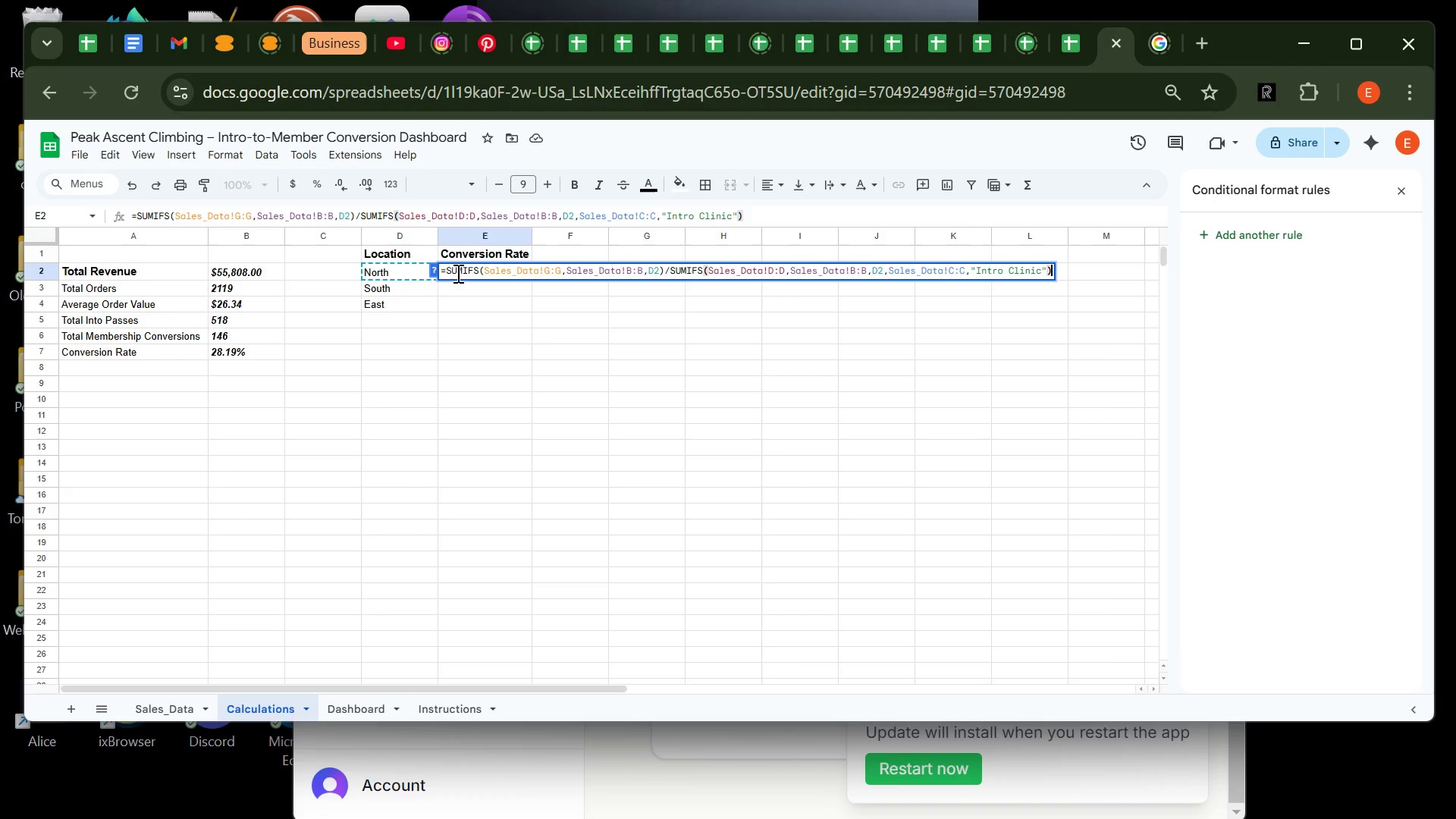 
key(Enter)
 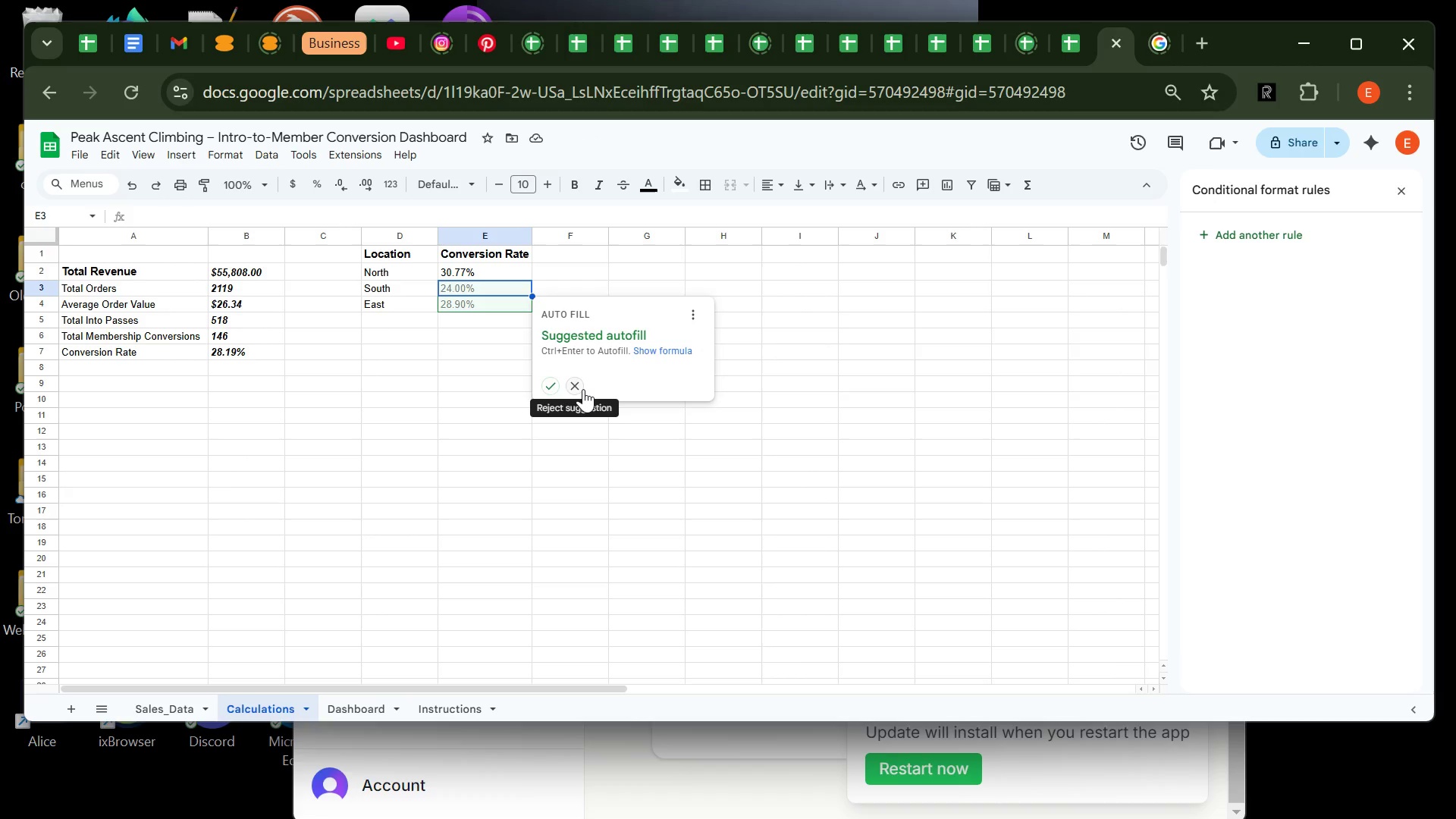 
wait(7.89)
 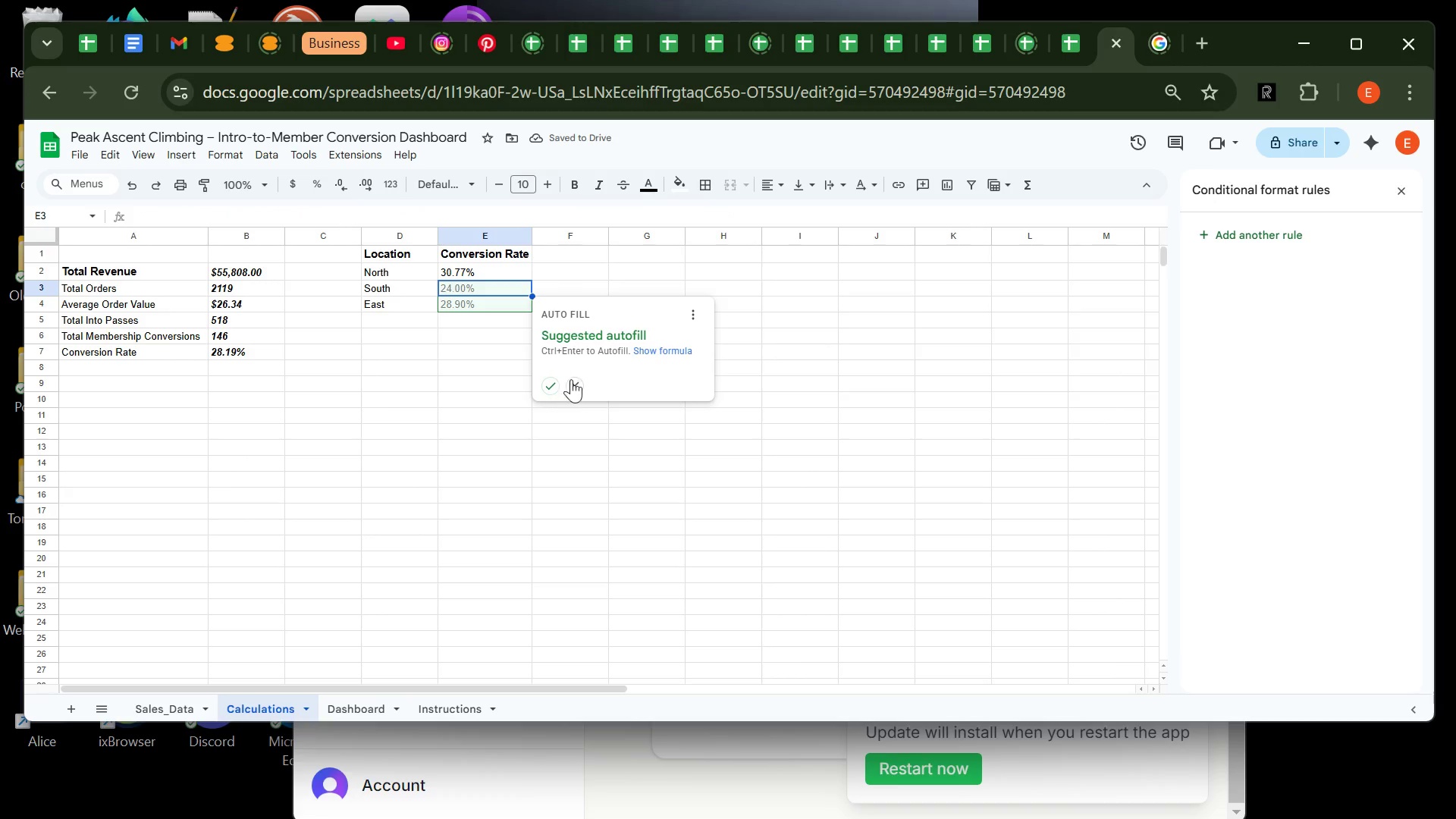 
left_click([544, 387])
 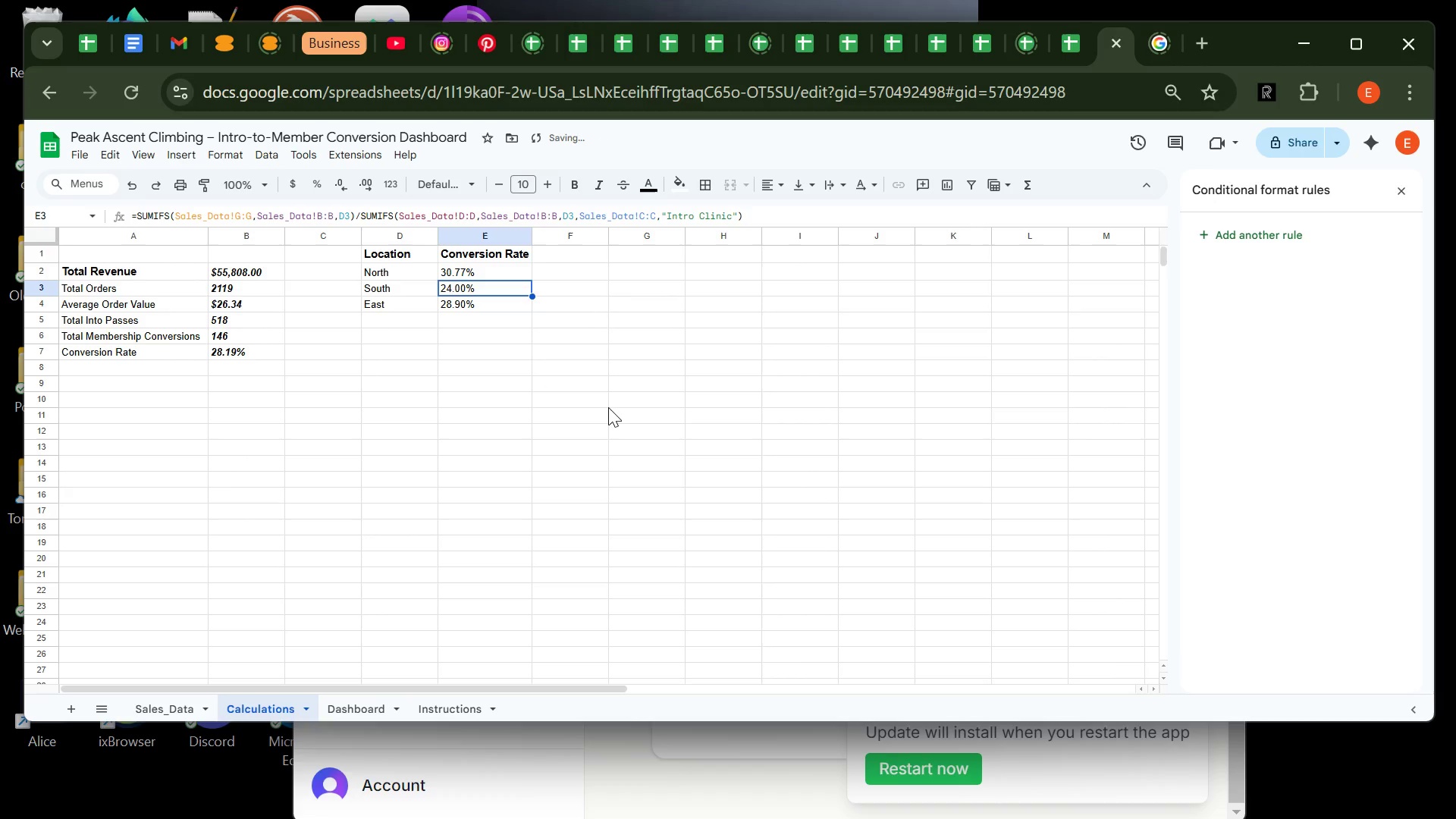 
left_click([608, 407])
 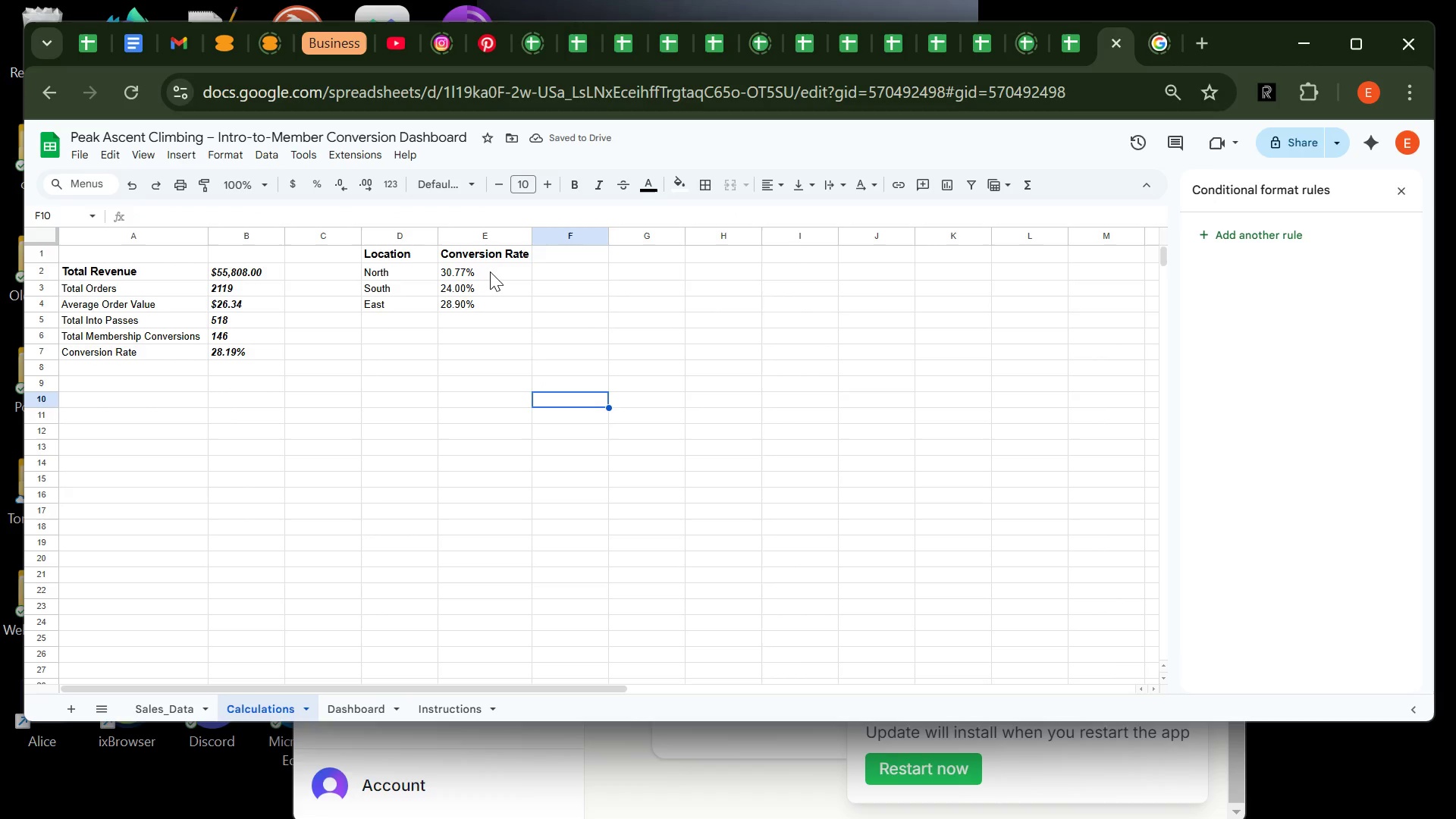 
left_click([490, 271])
 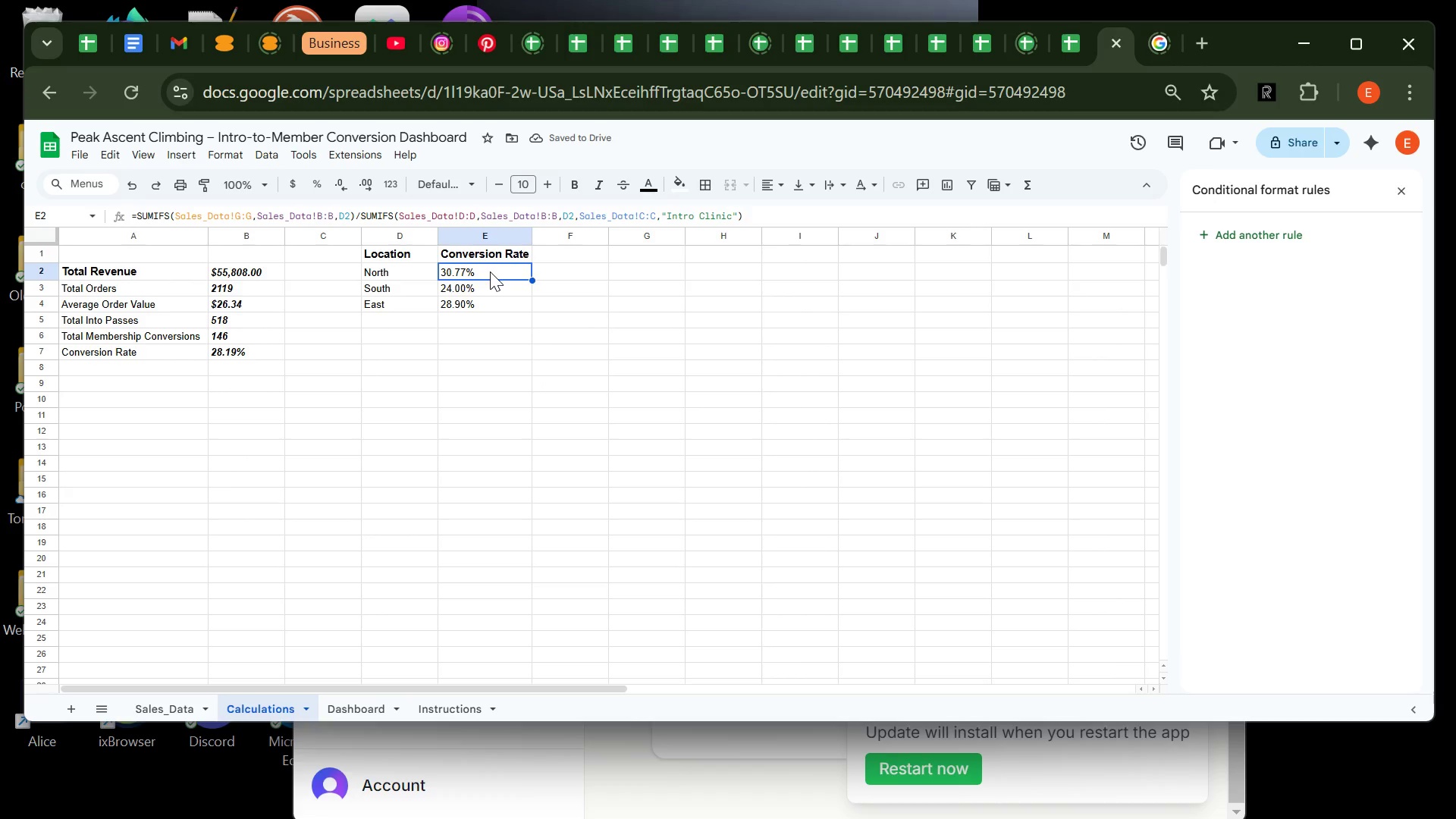 
left_click_drag(start_coordinate=[490, 271], to_coordinate=[485, 306])
 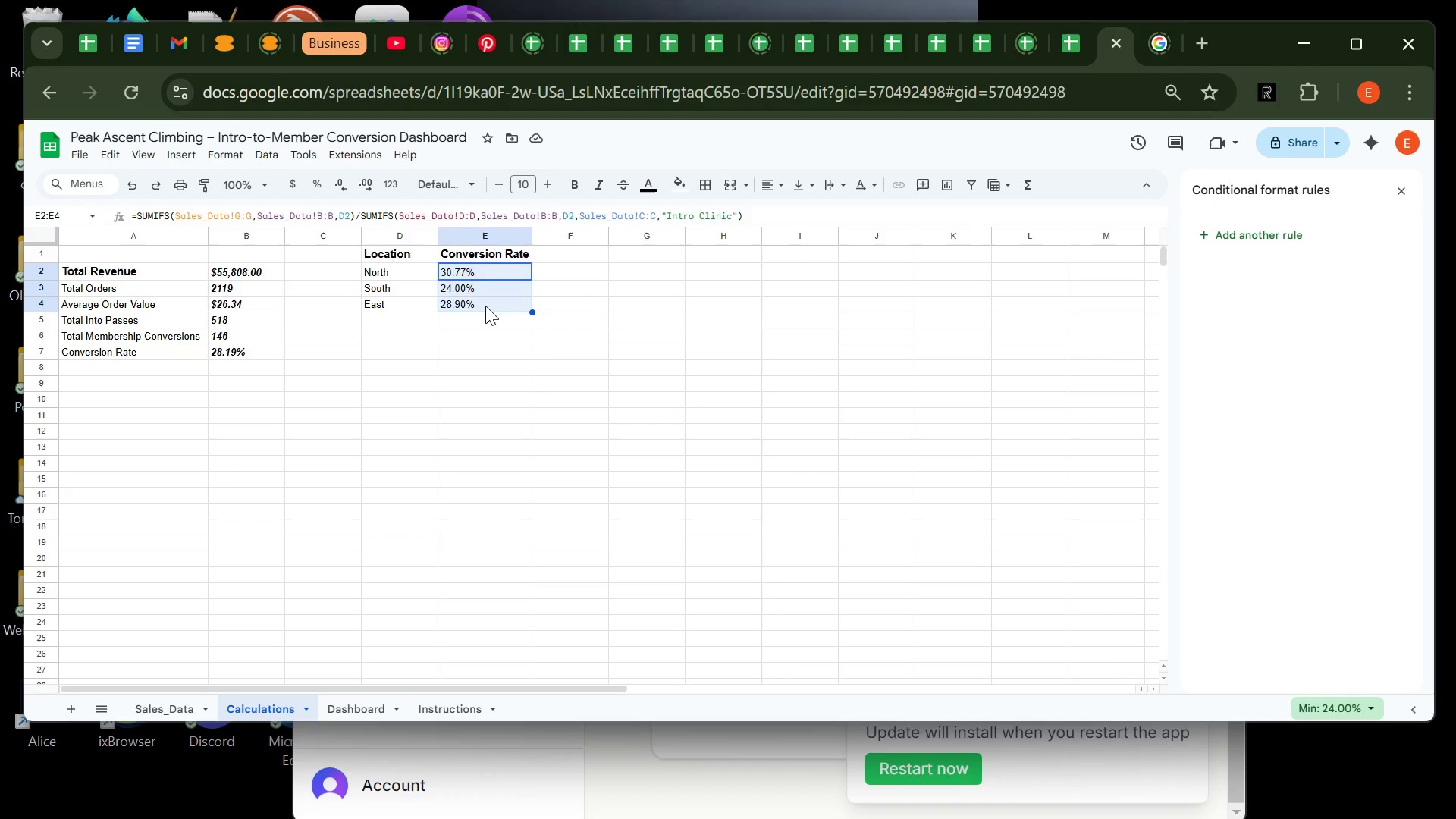 
key(Backspace)
 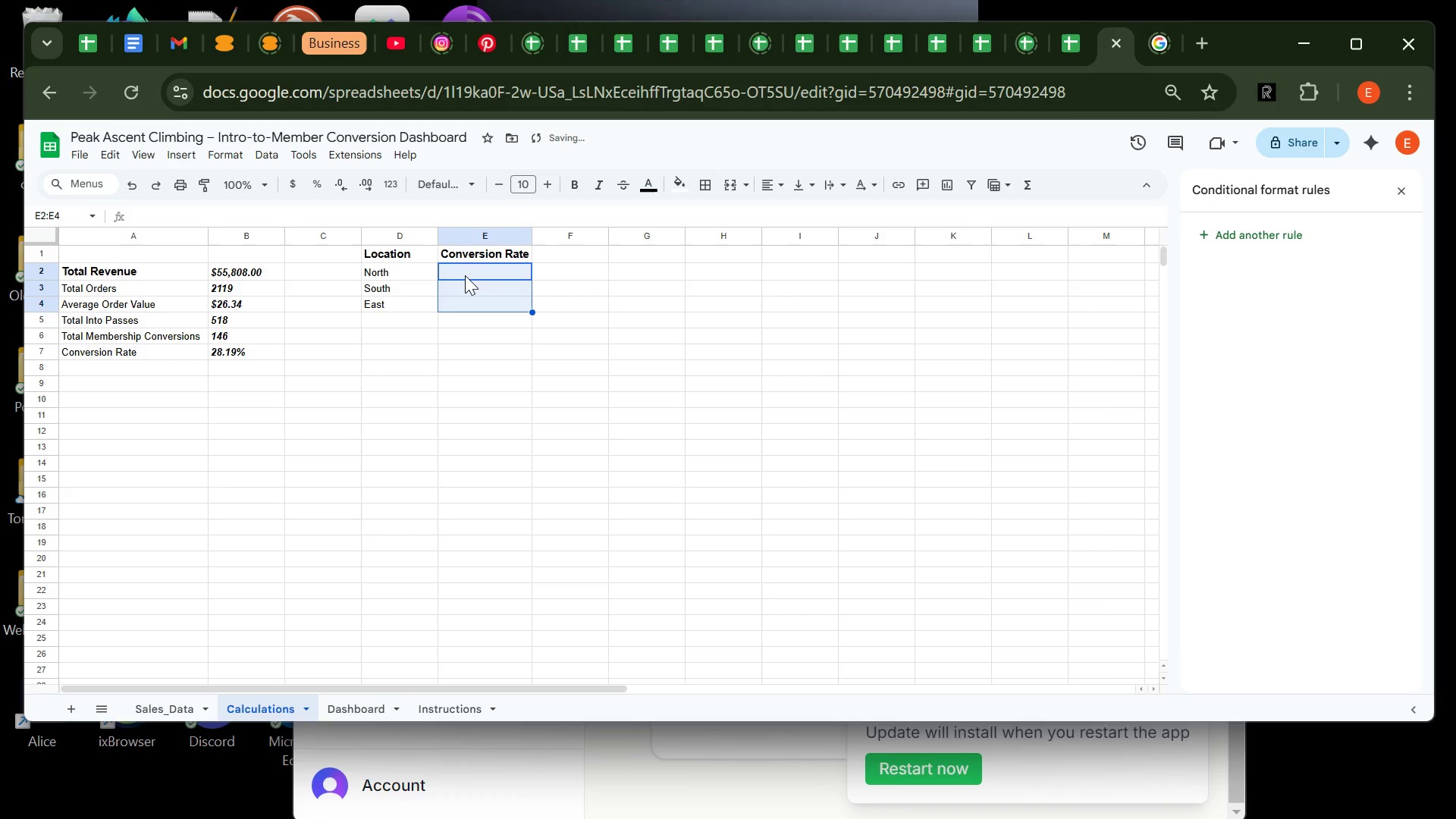 
left_click([465, 275])
 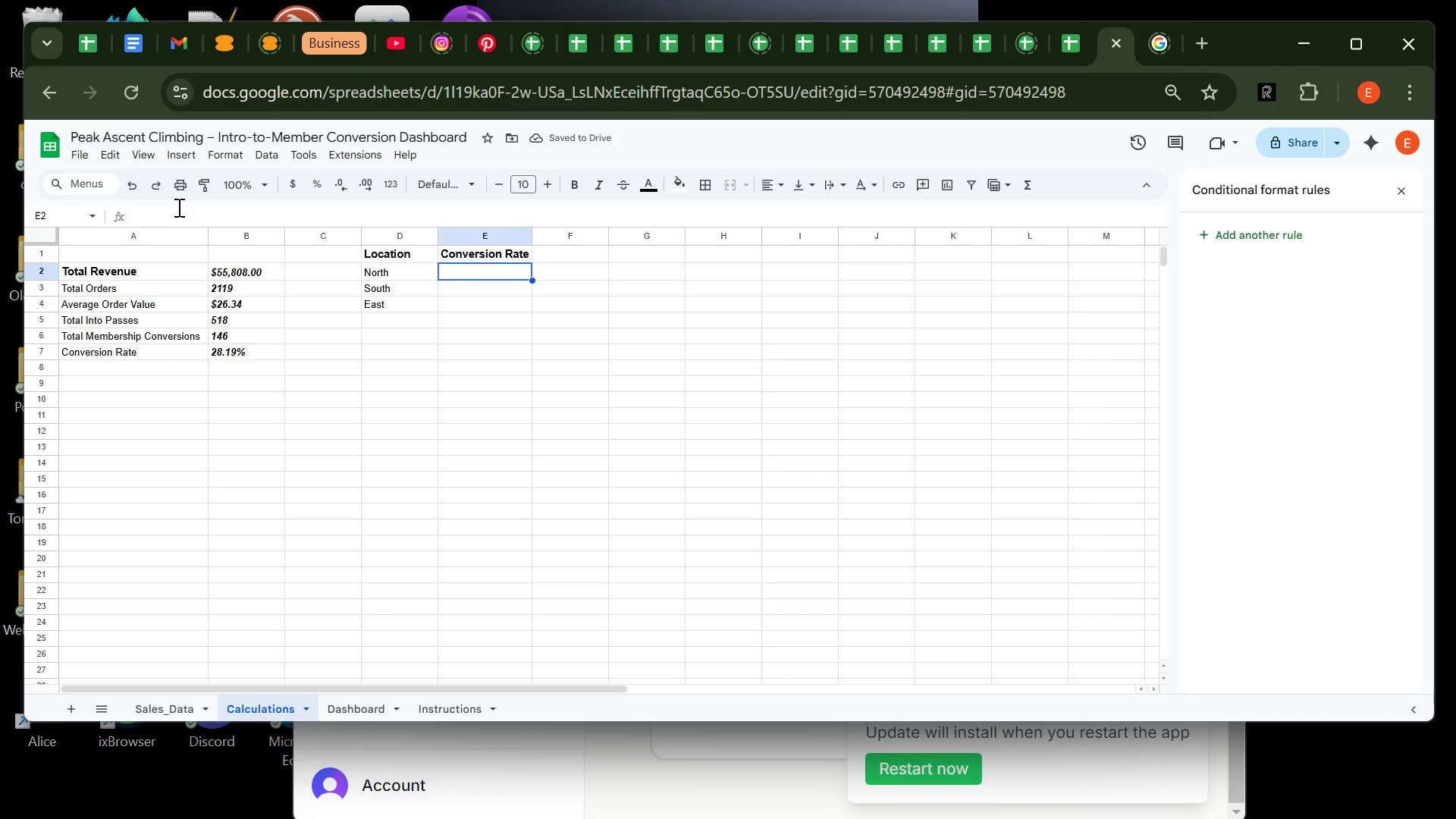 
left_click([178, 207])
 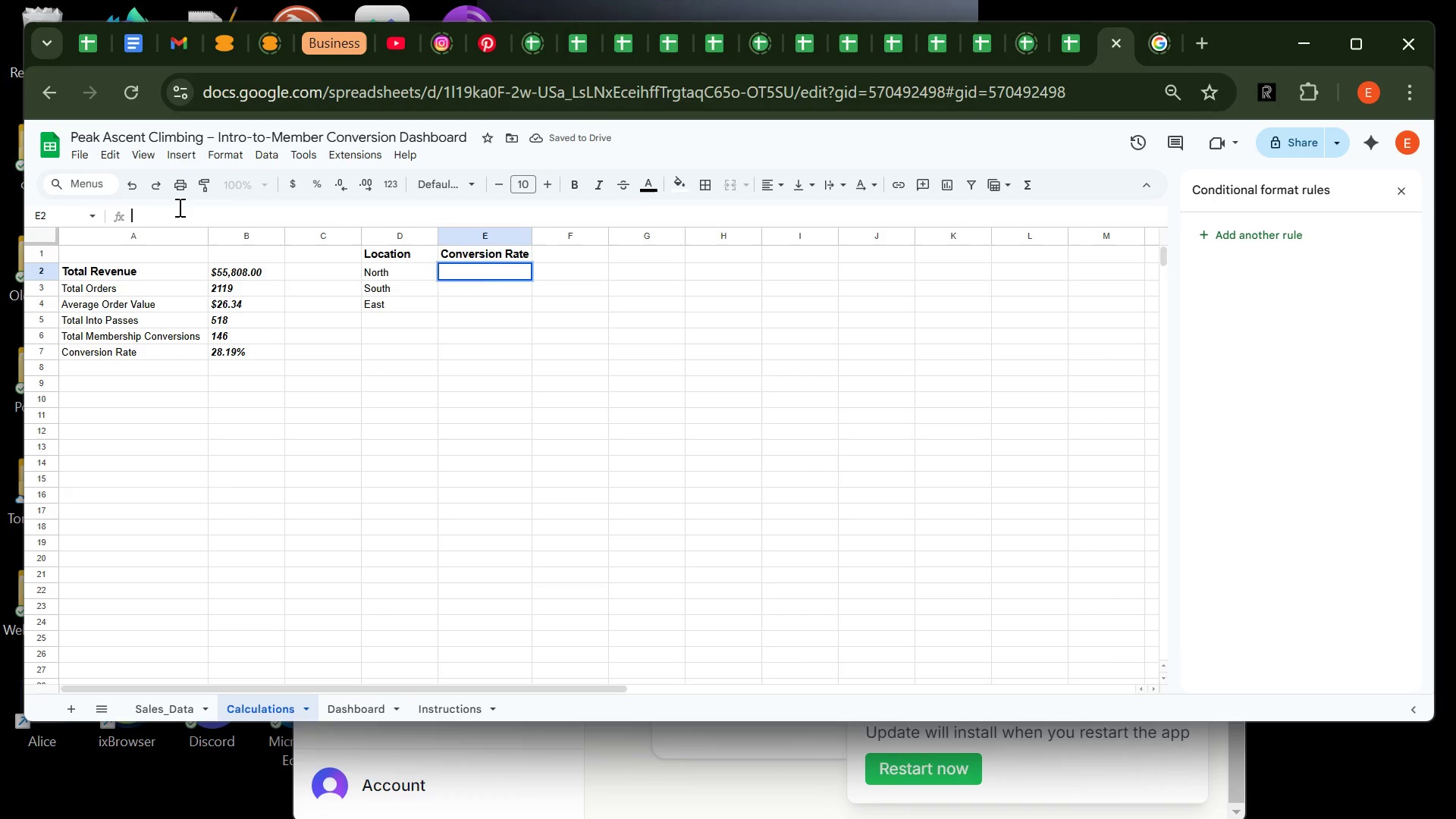 
type(=if)
key(Backspace)
key(Backspace)
type(IFERROR(SUMIFS(Sales_Data!)
 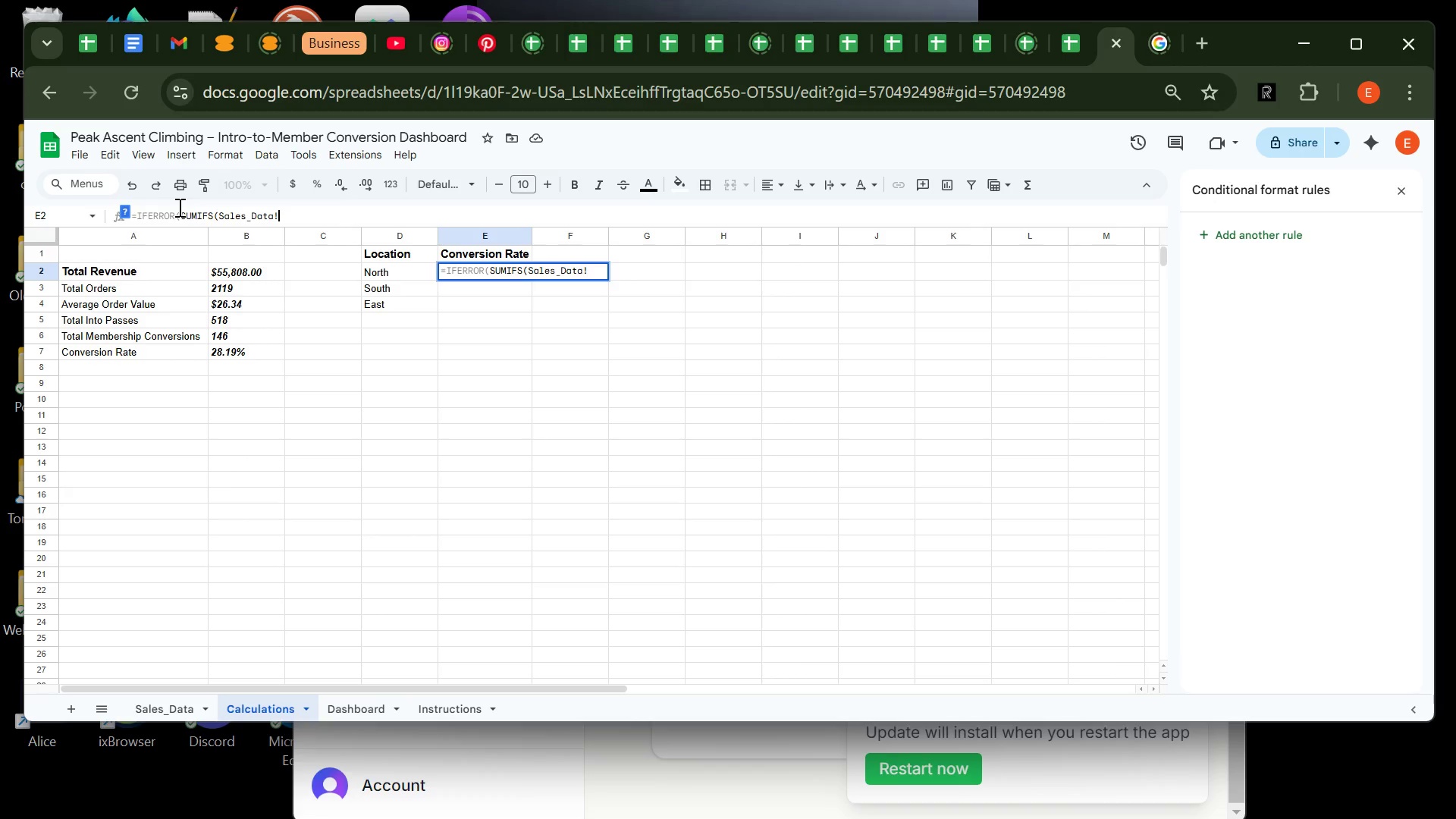 
wait(5.75)
 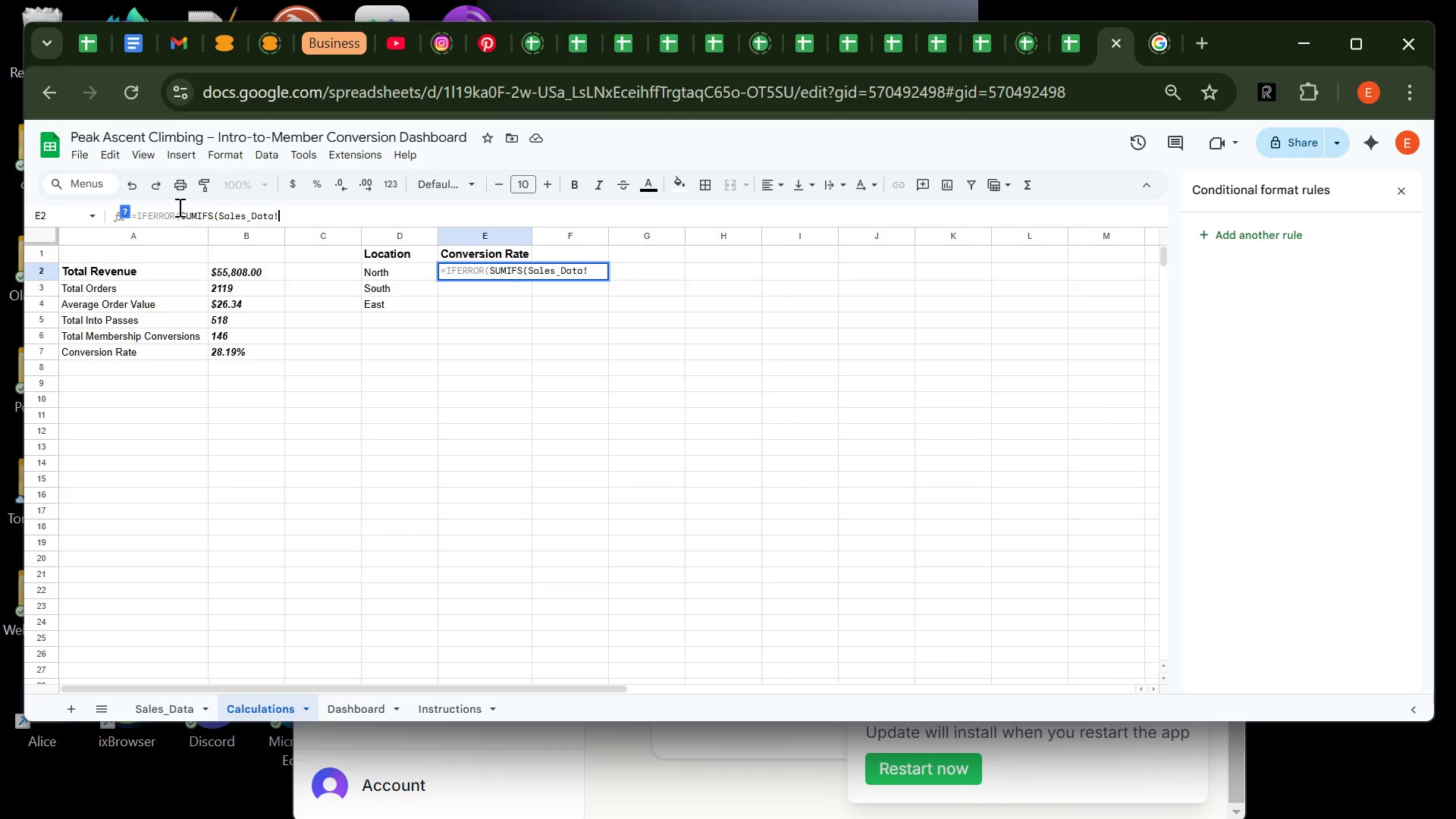 
key(CapsLock)
 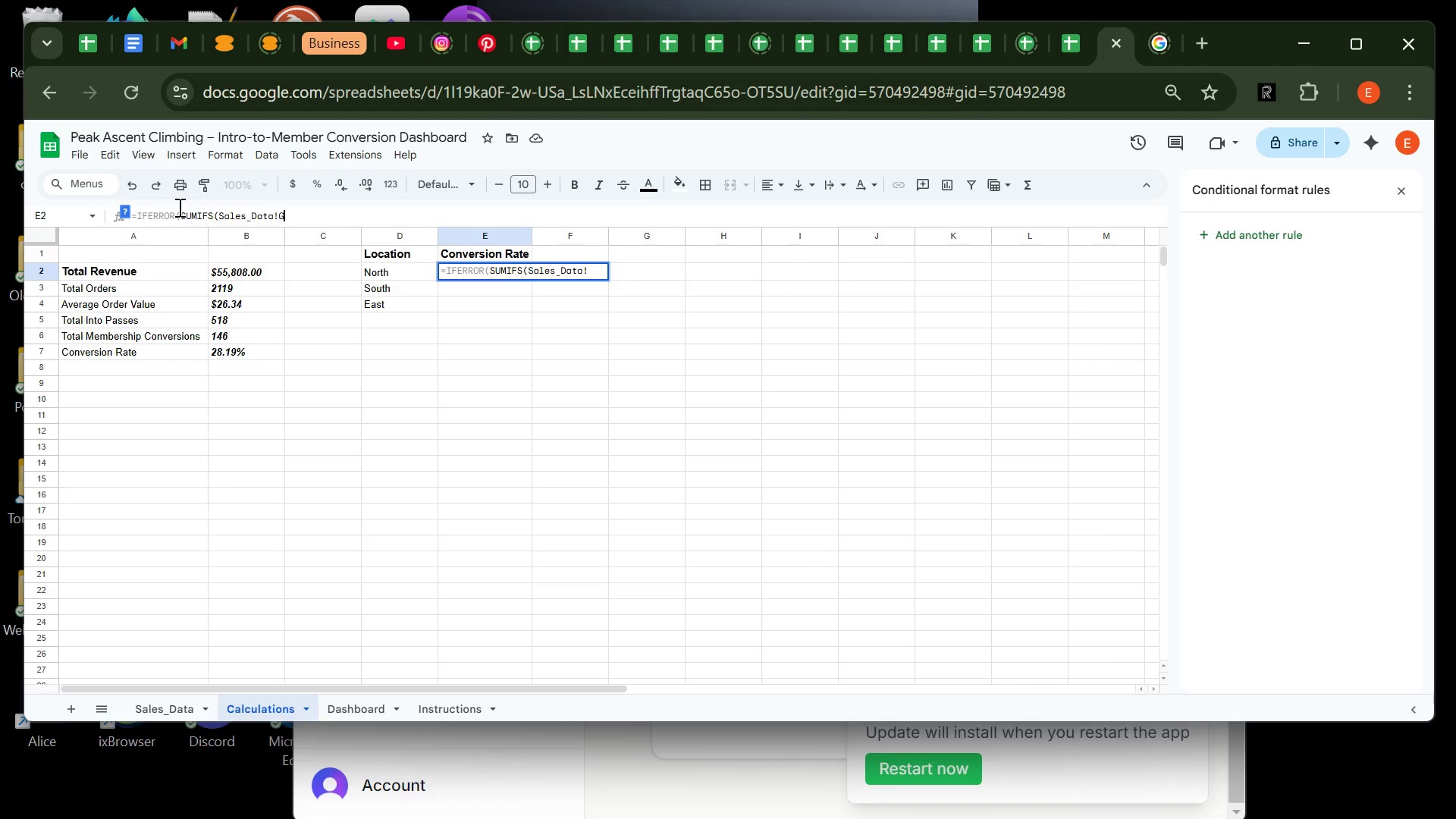 
key(G)
 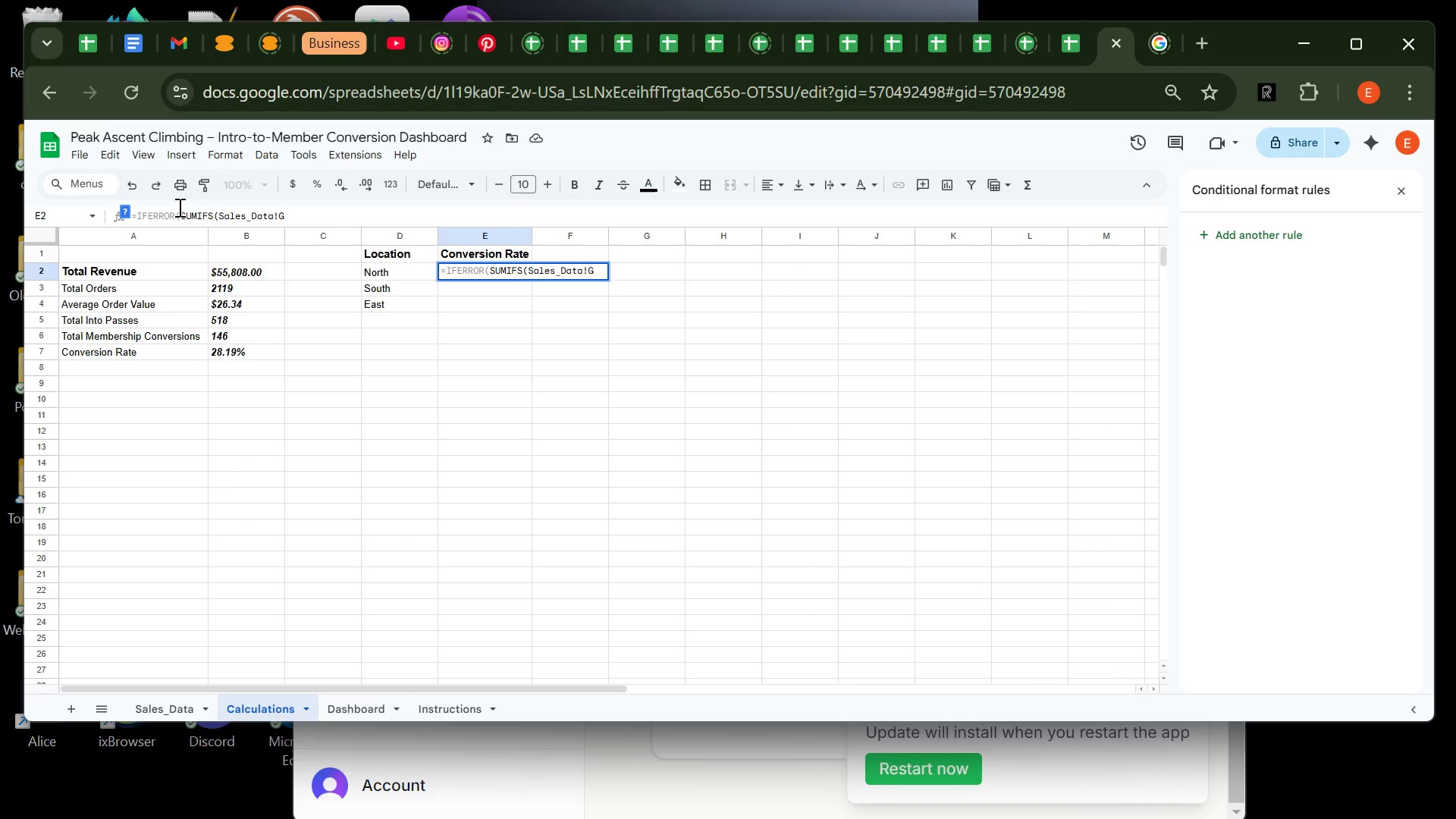 
key(Shift+Semicolon)
 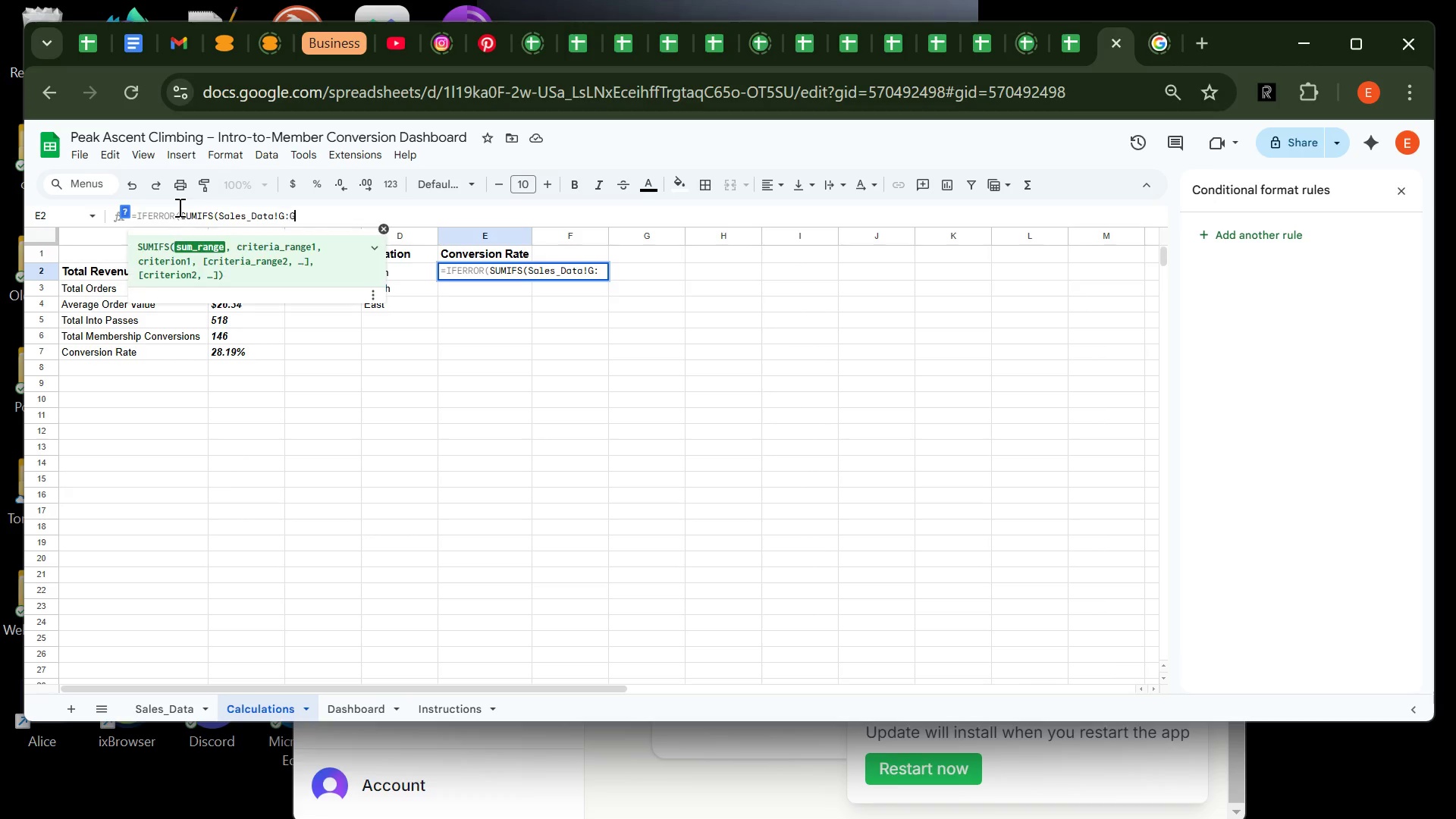 
key(G)
 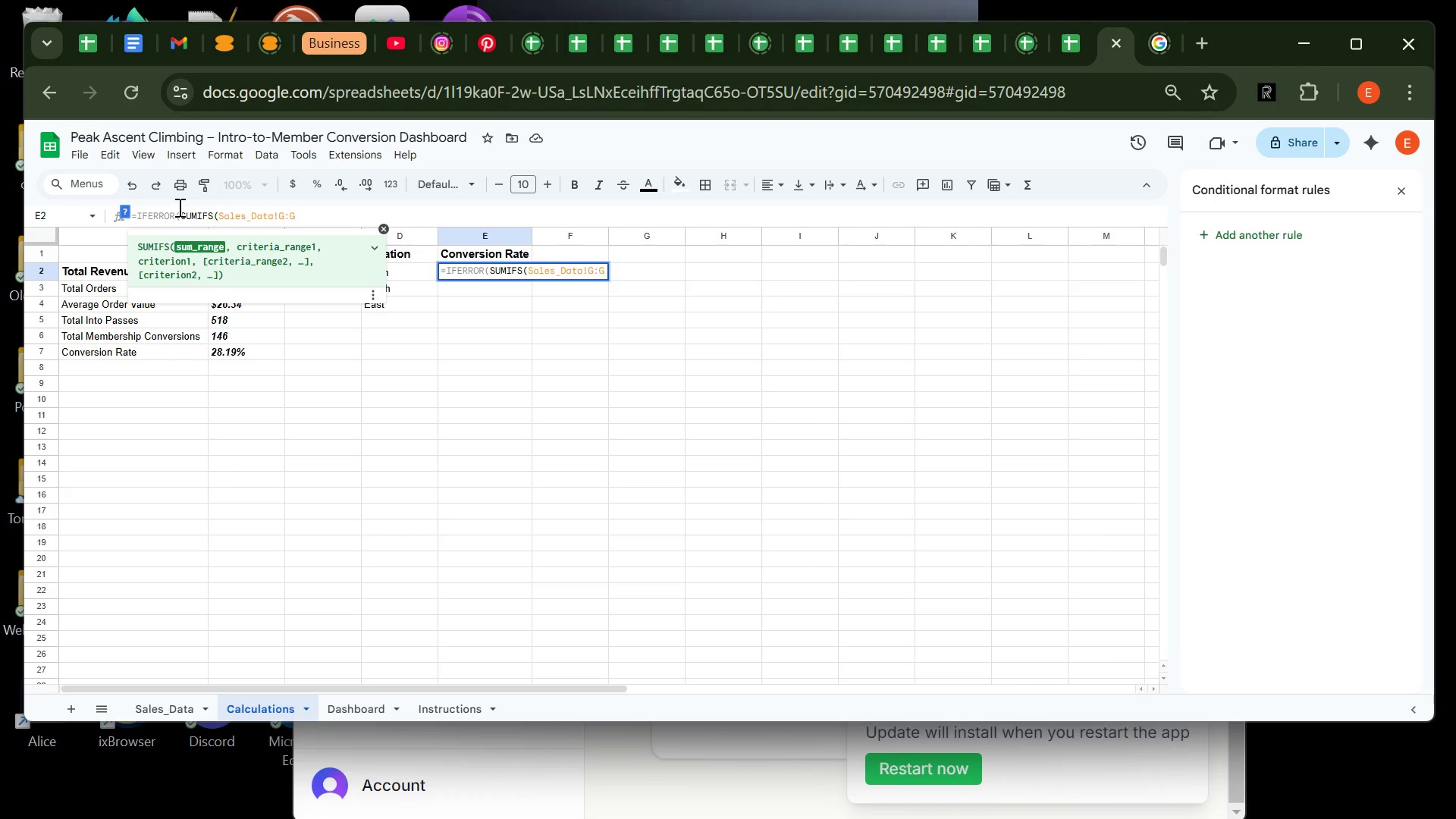 
type(,Sales_Data!B:B)
 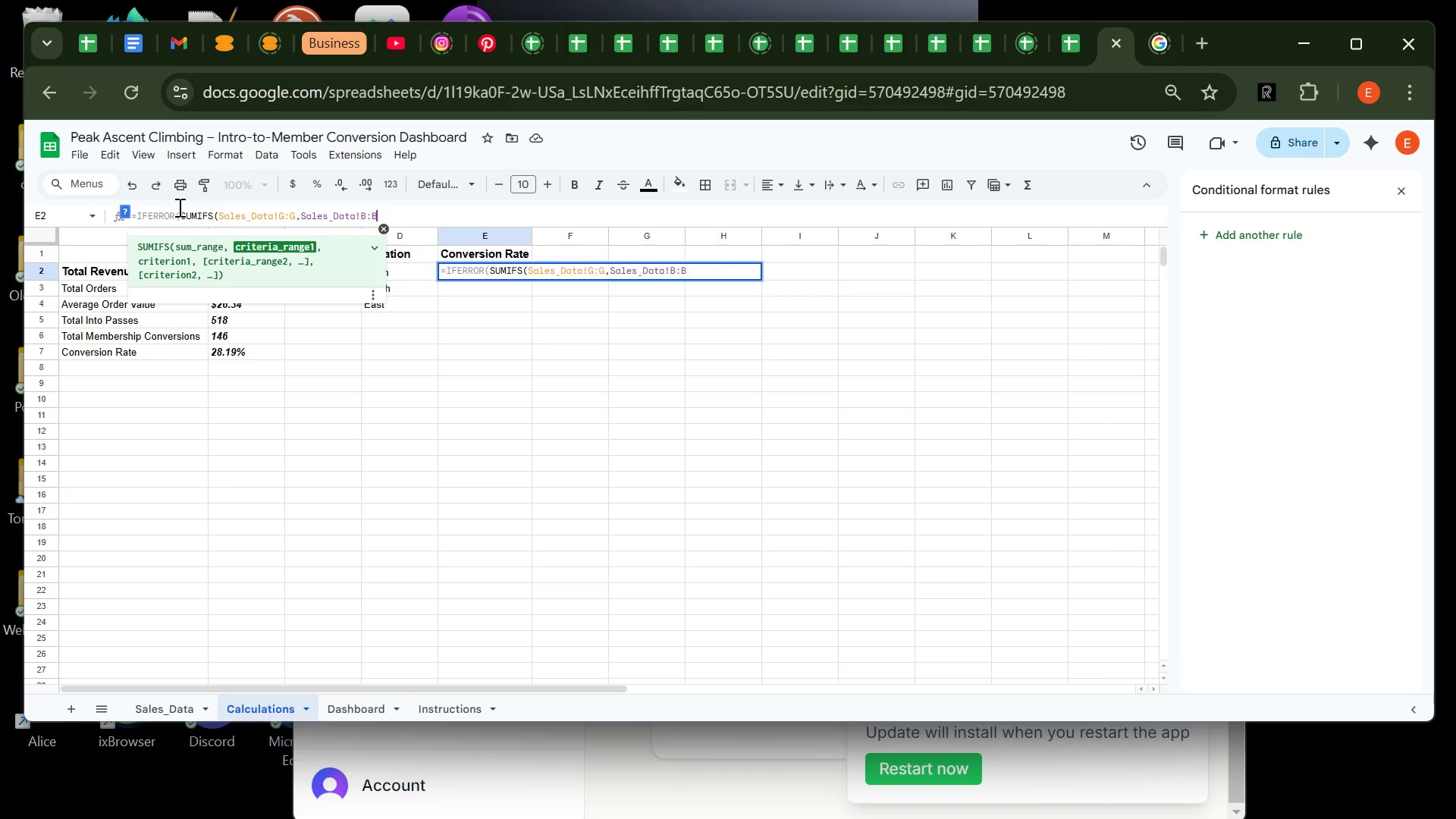 
type(,D2)/SUMIFS(Sales_Data!D:D,Sales_Data!B:B,D2,Sales_Data!C:C,"Intrp)
key(Backspace)
type(o Clinic"),0))
 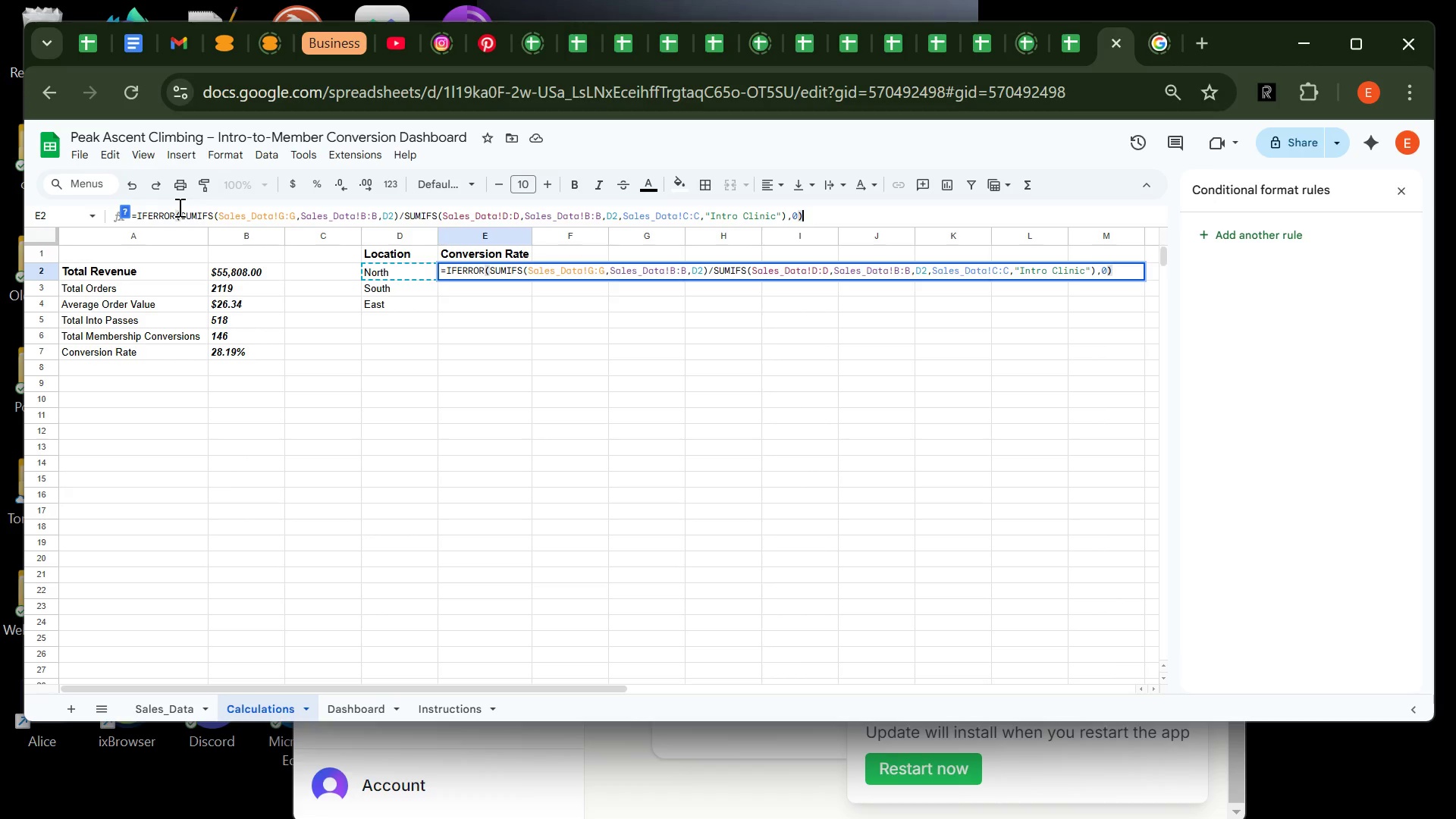 
key(Enter)
 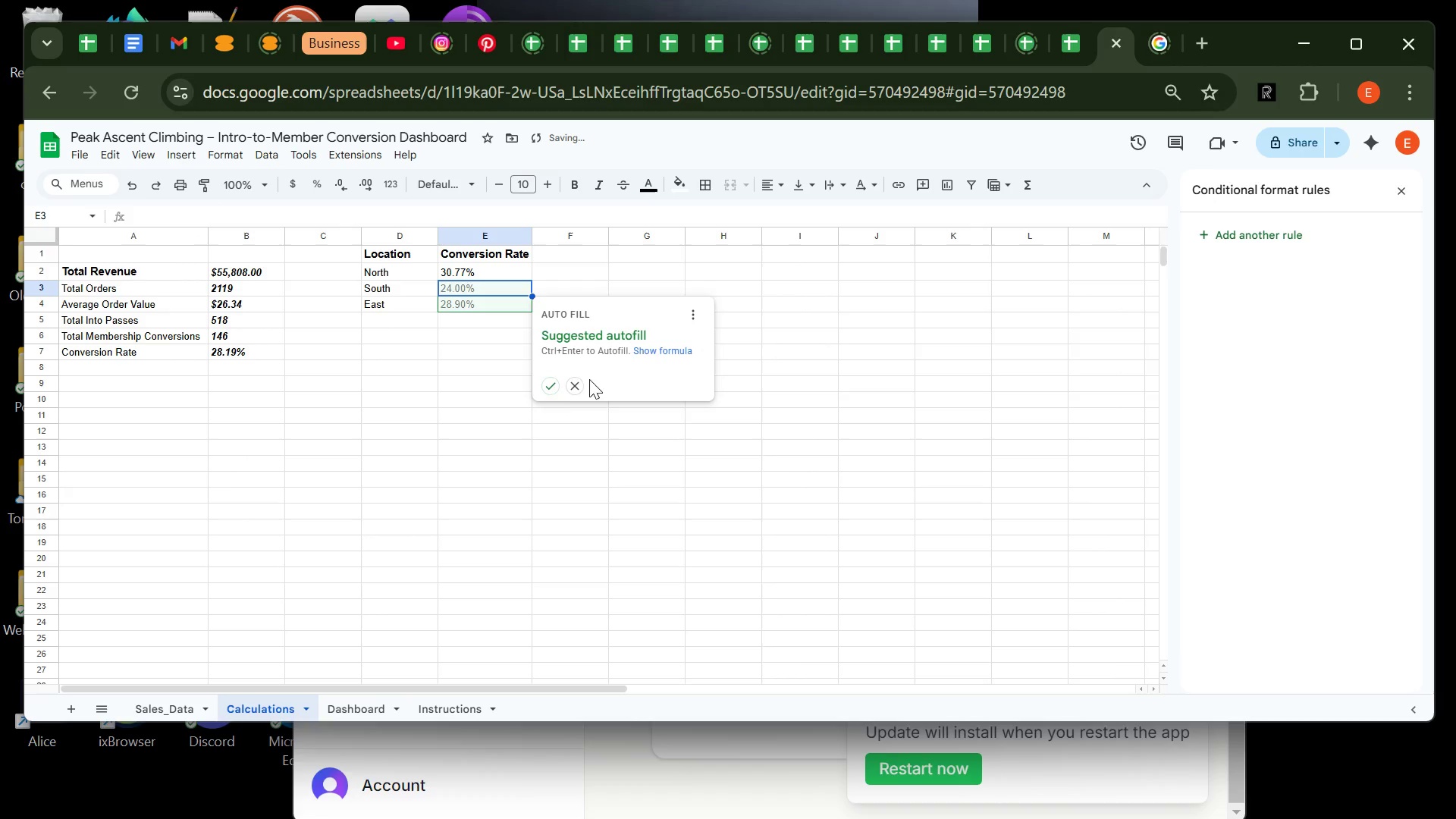 
left_click([546, 388])
 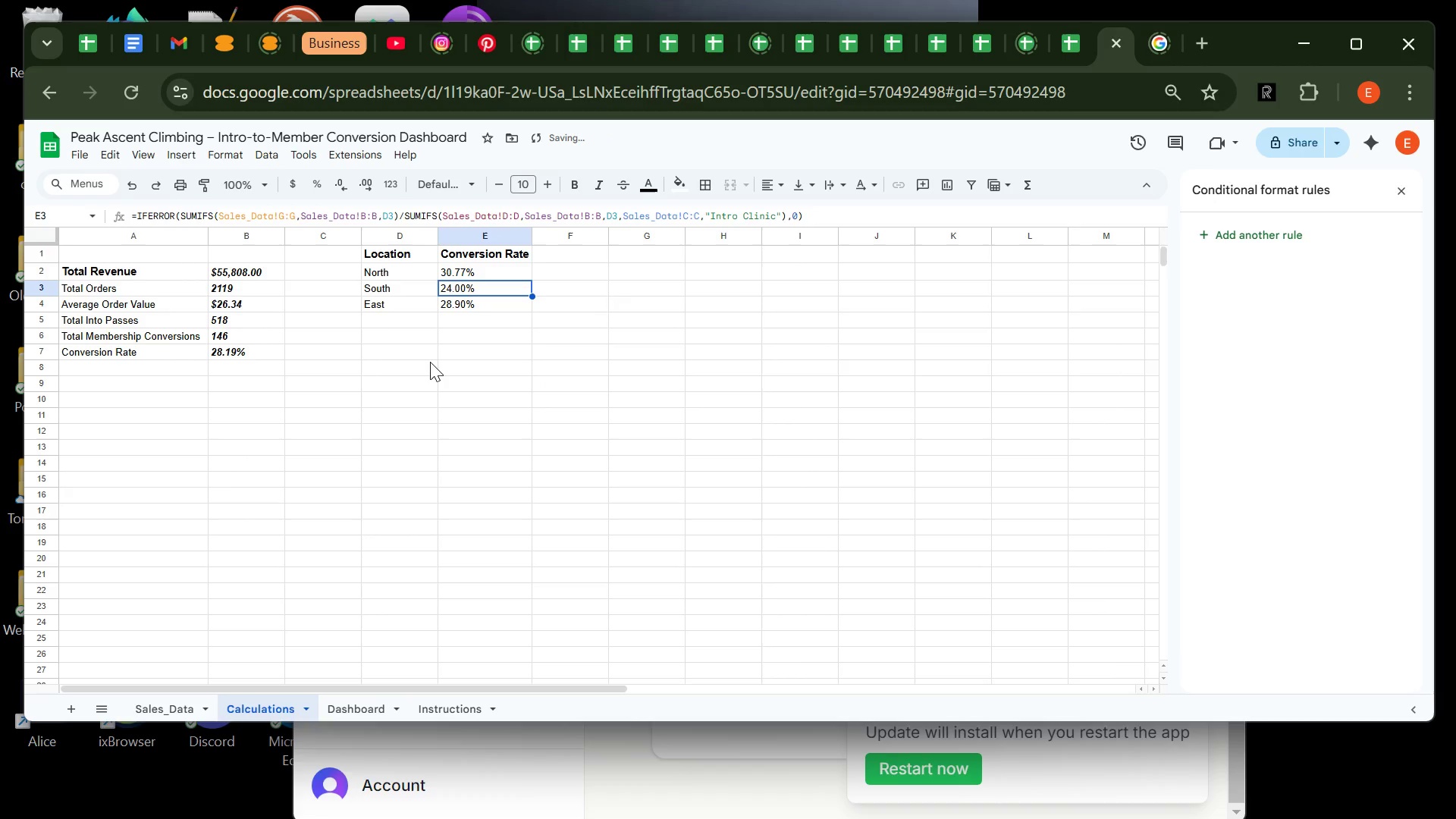 
left_click([430, 362])
 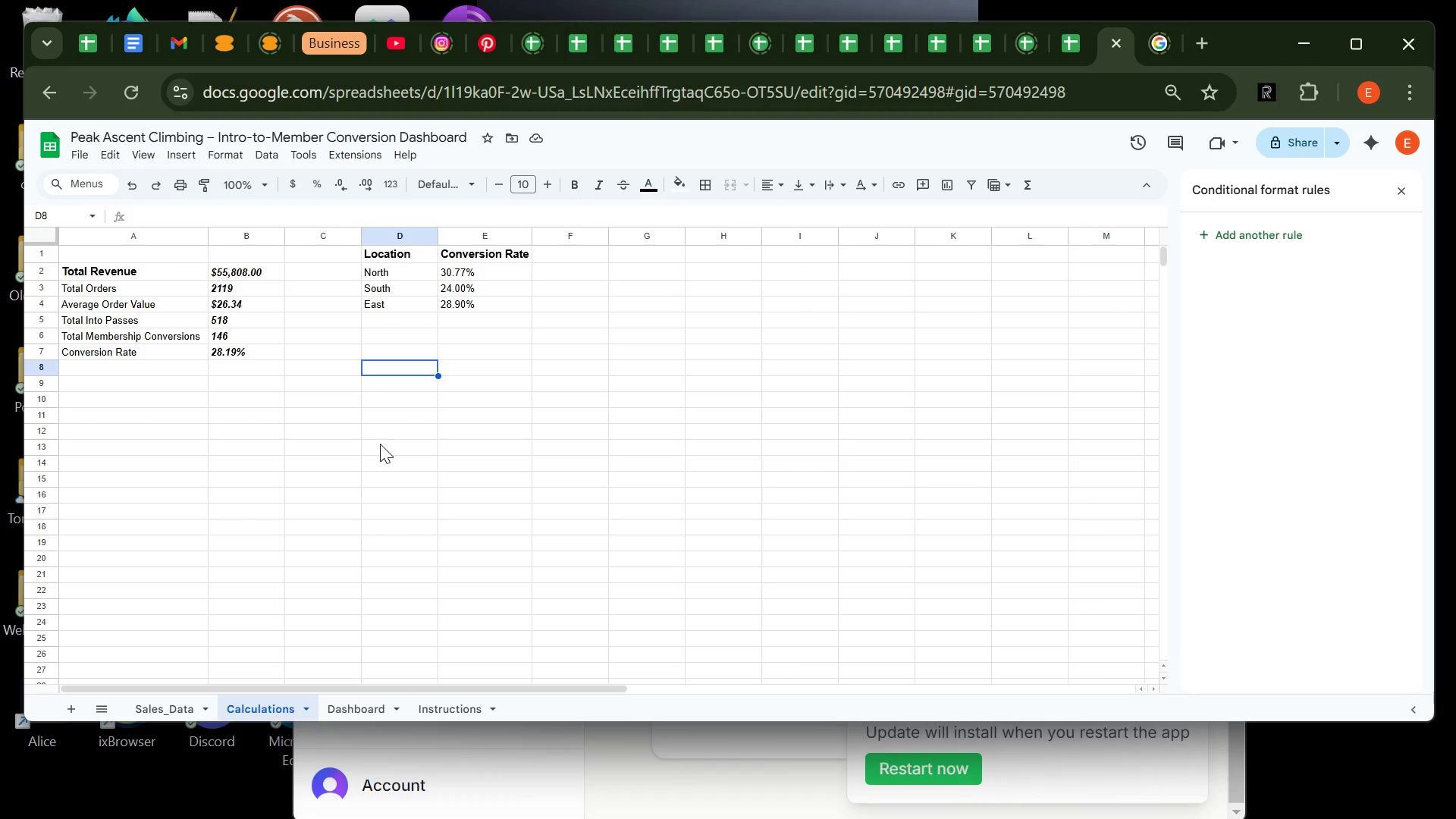 
wait(10.22)
 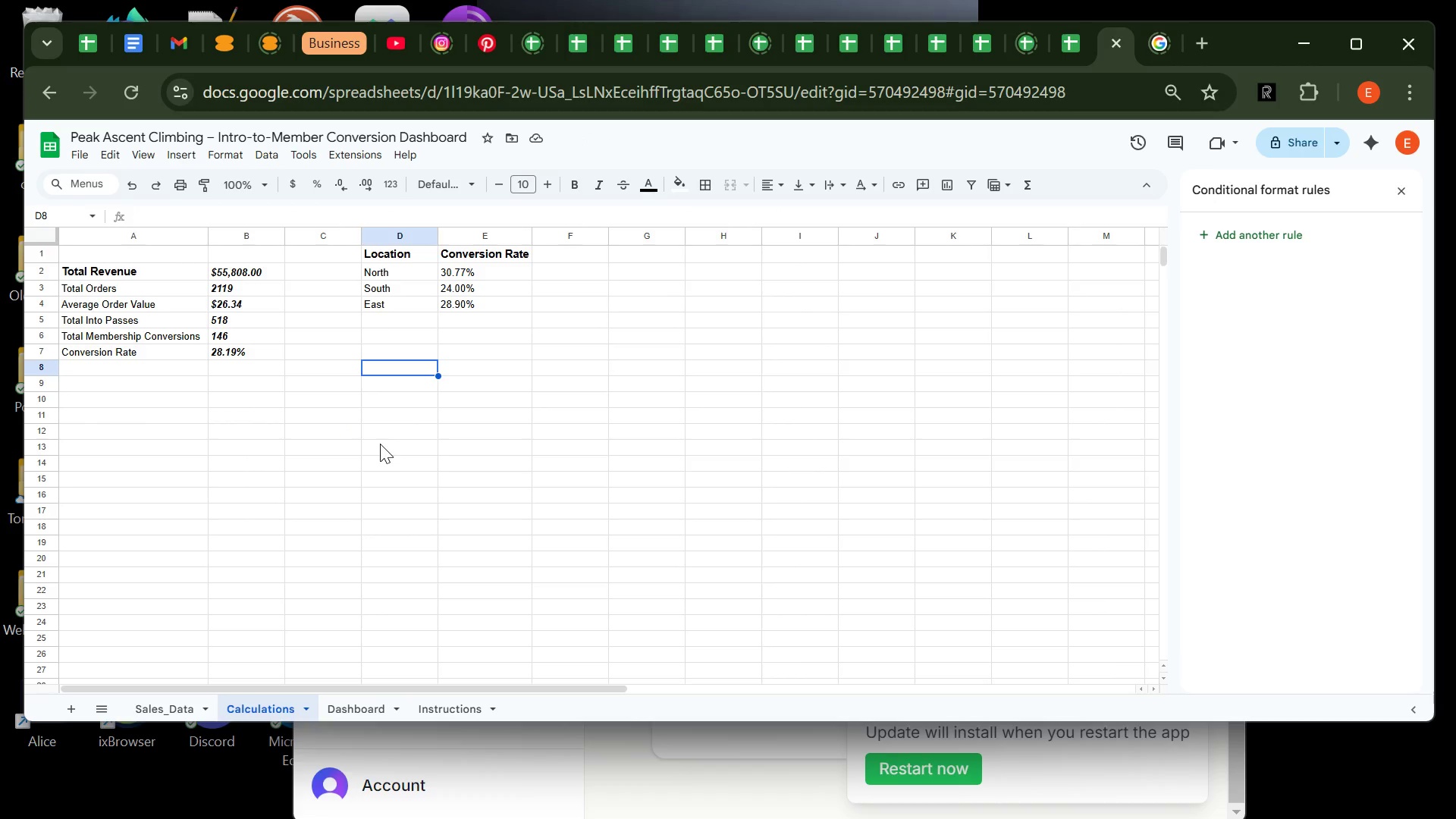 
left_click([153, 707])
 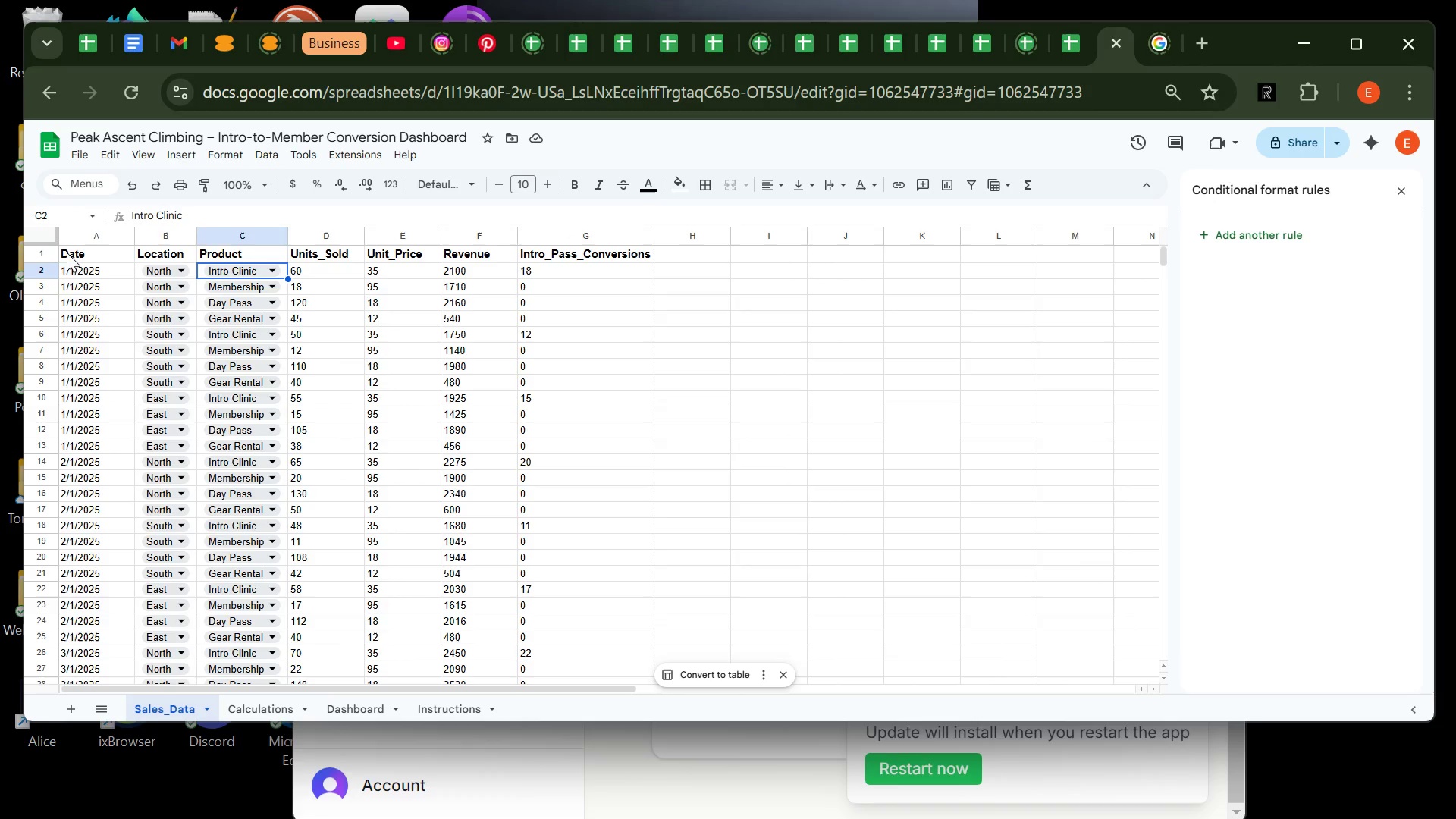 
left_click_drag(start_coordinate=[72, 256], to_coordinate=[548, 666])
 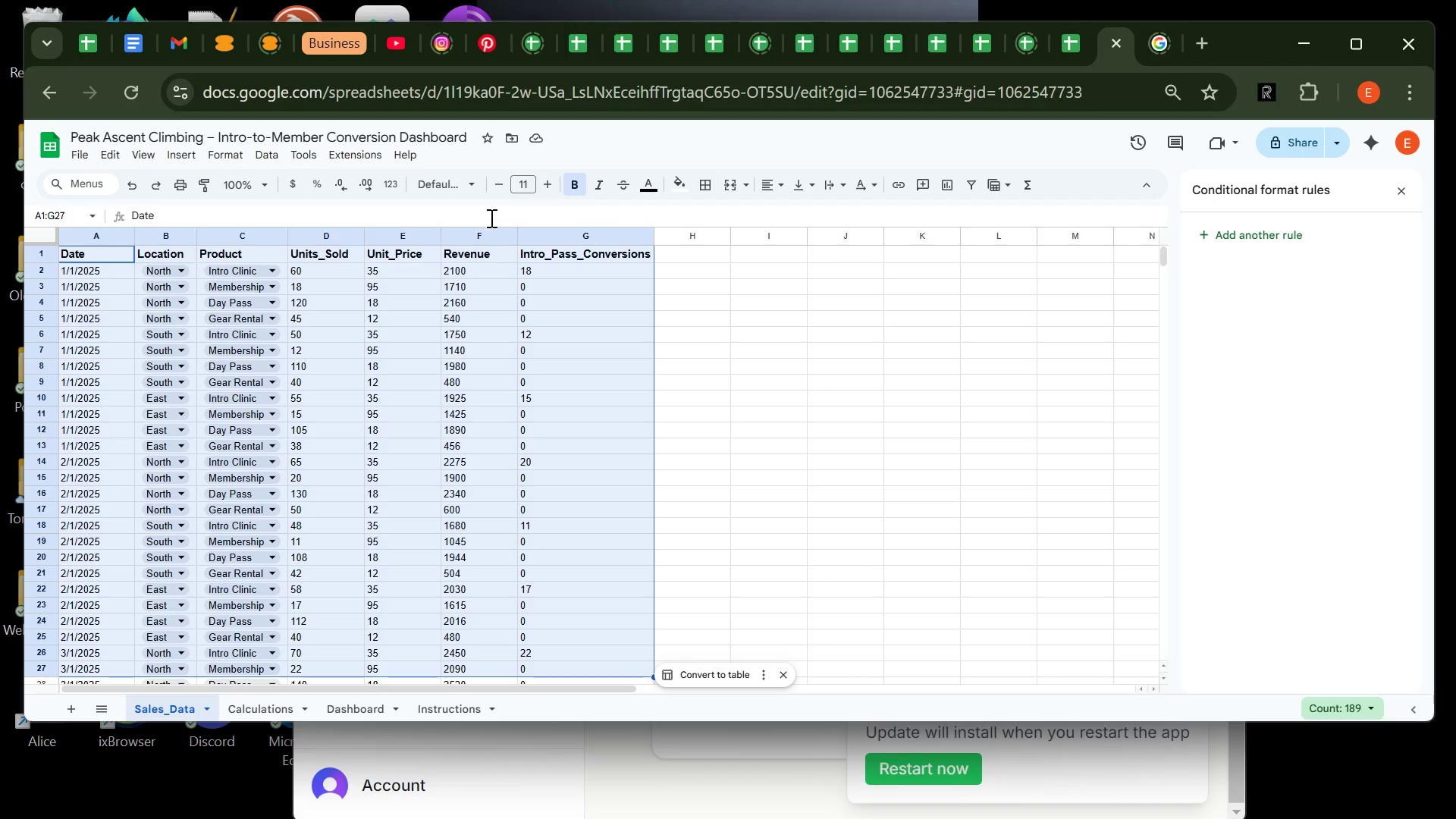 
wait(5.03)
 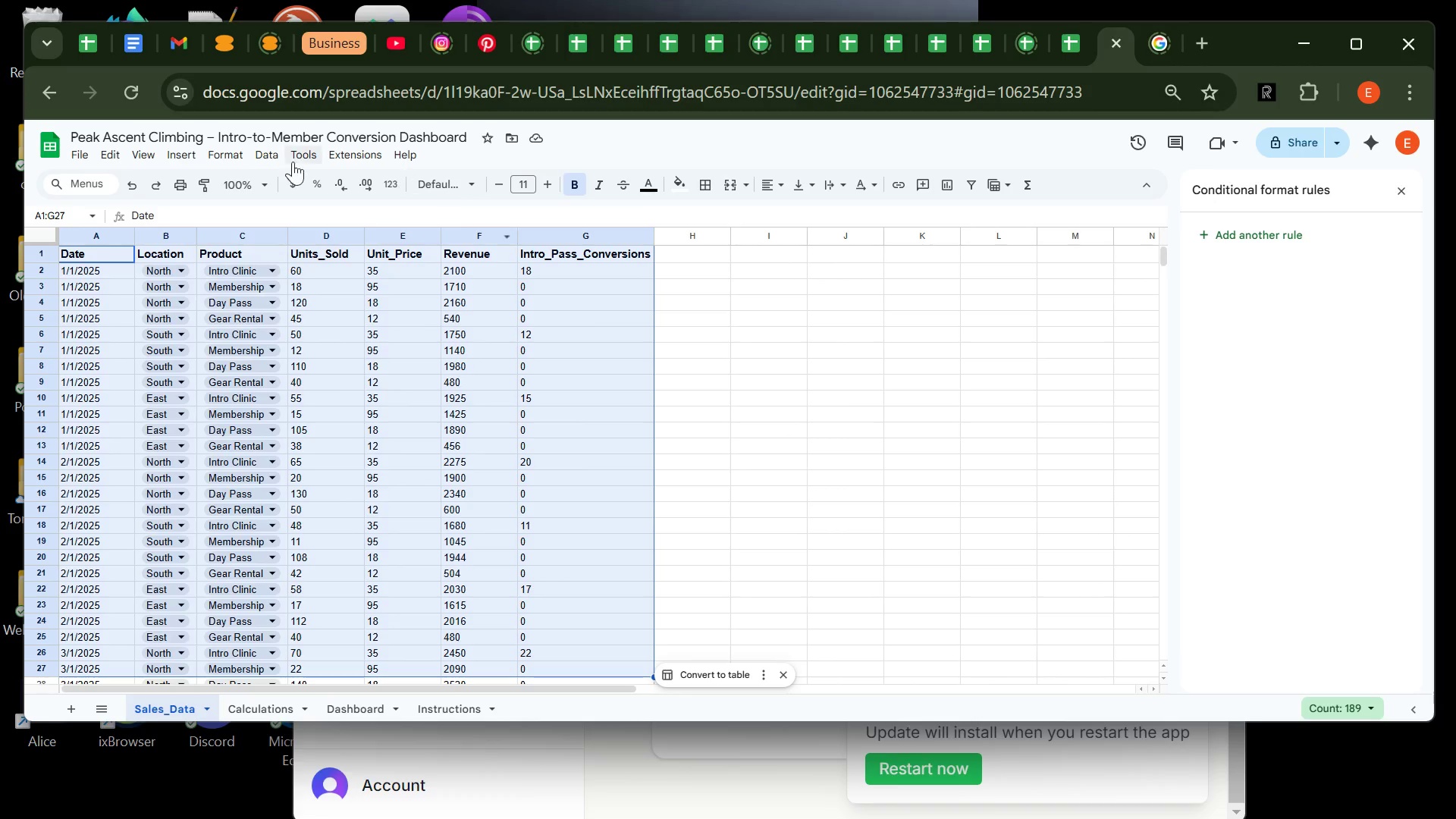 
left_click([184, 155])
 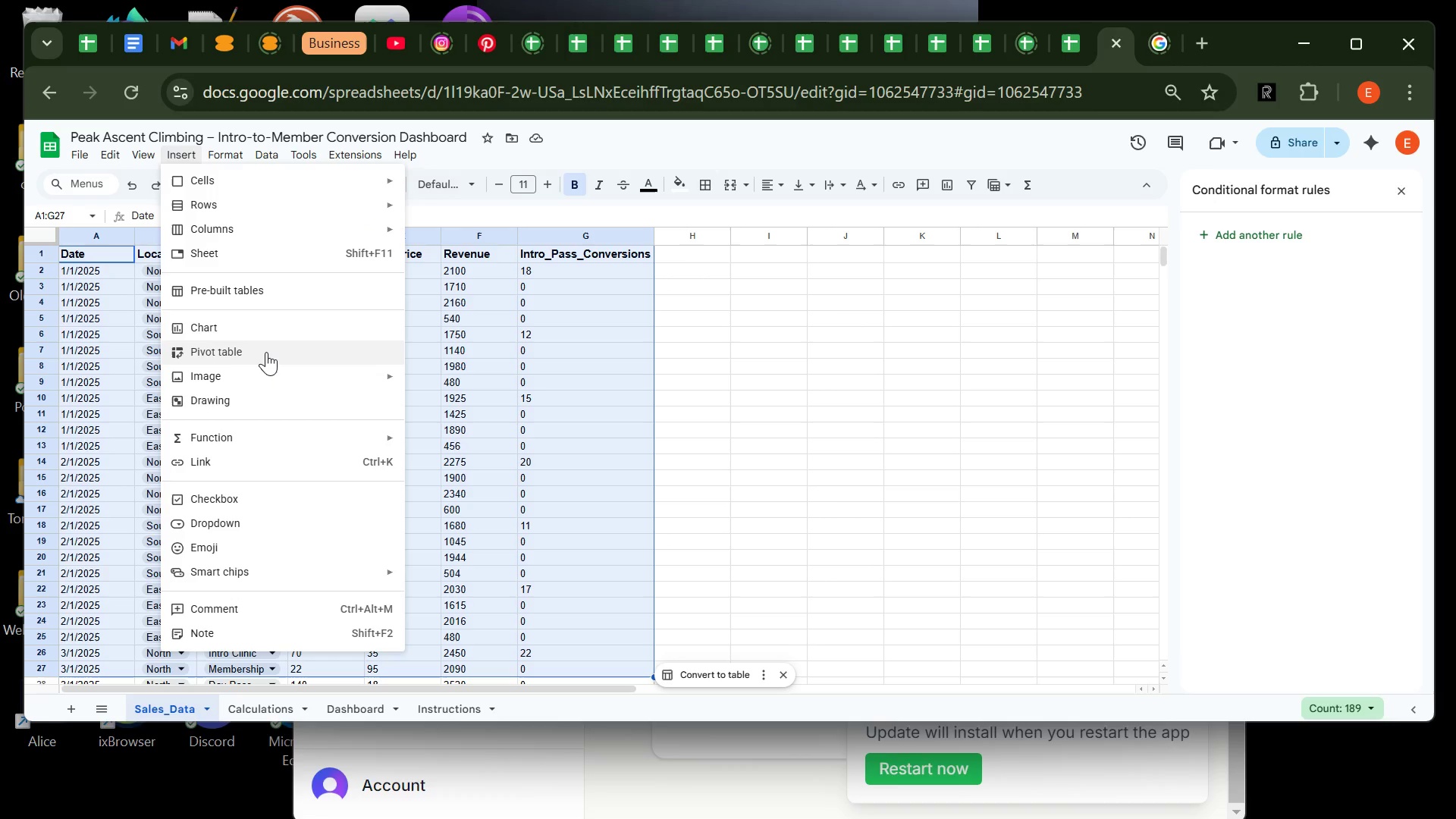 
left_click([266, 352])
 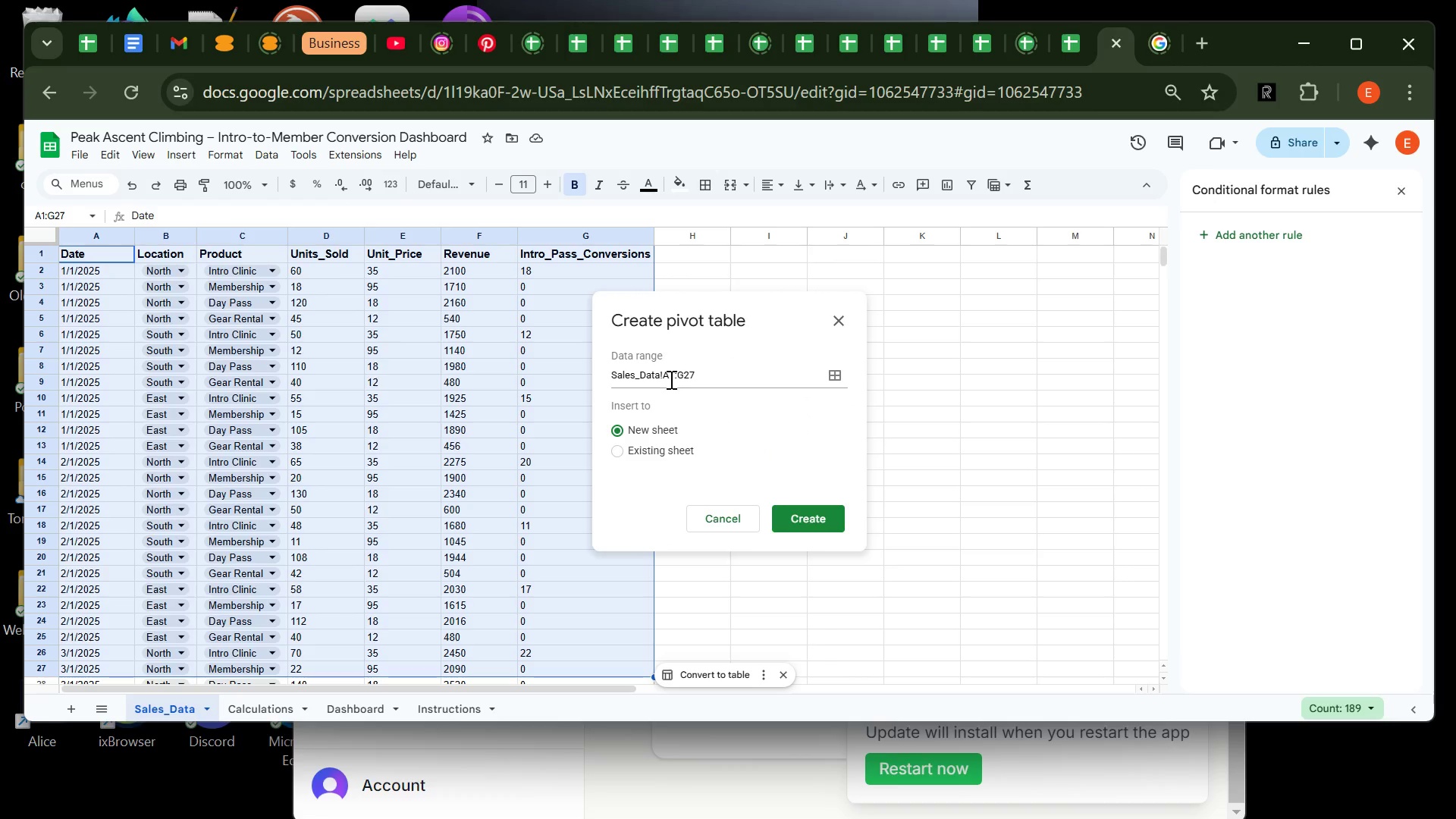 
left_click([672, 375])
 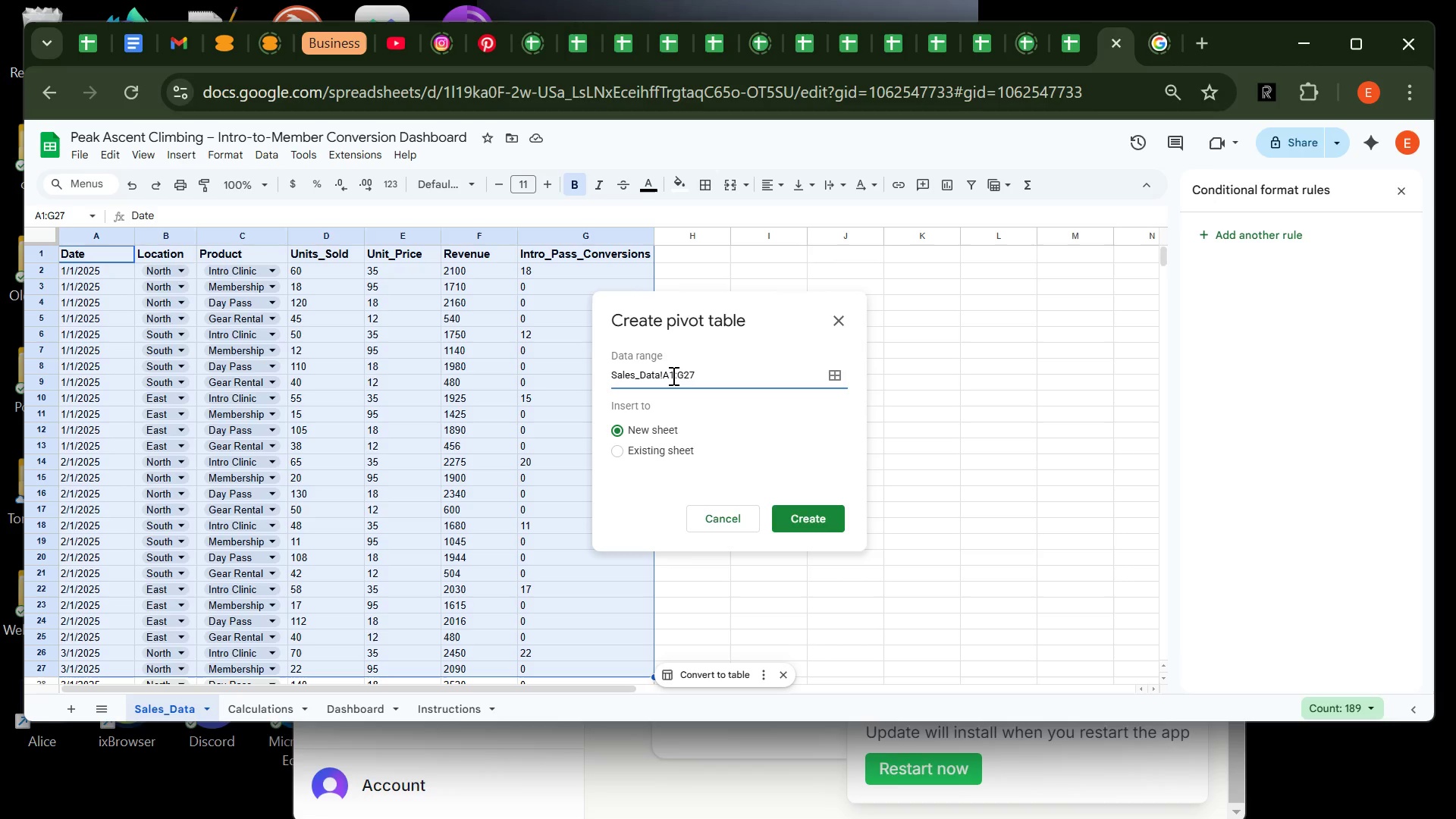 
key(Backspace)
 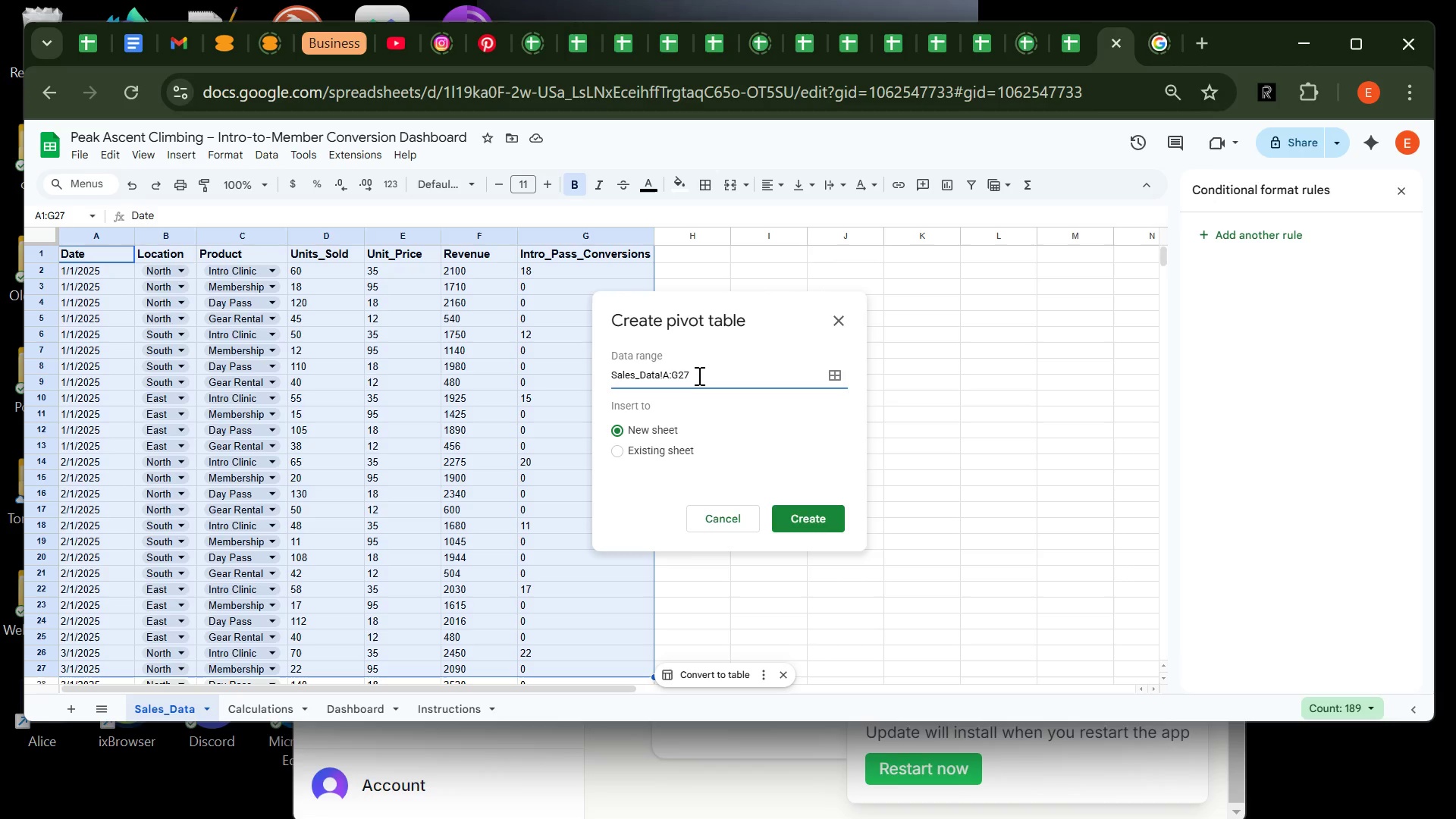 
left_click([698, 375])
 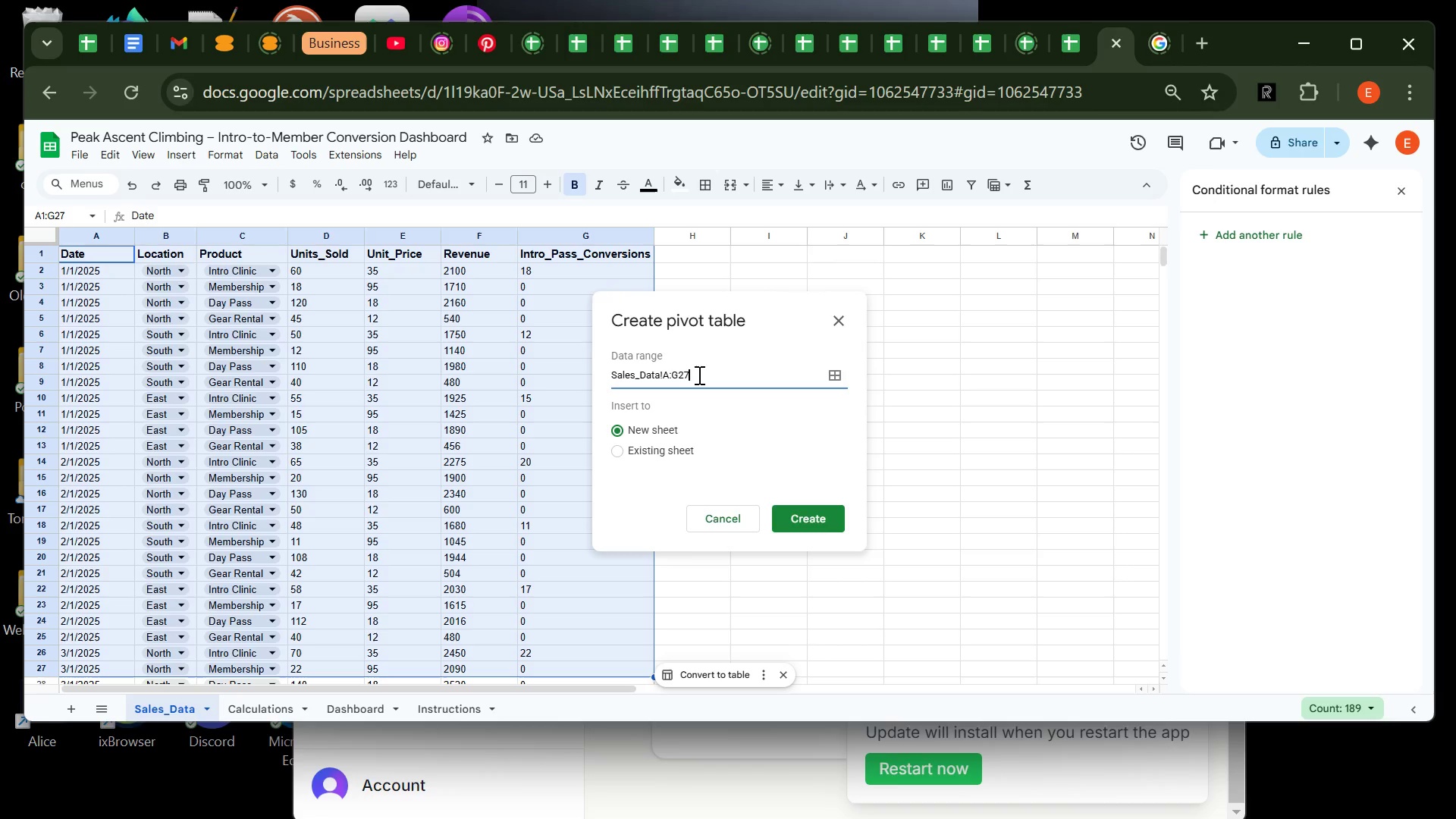 
key(Backspace)
 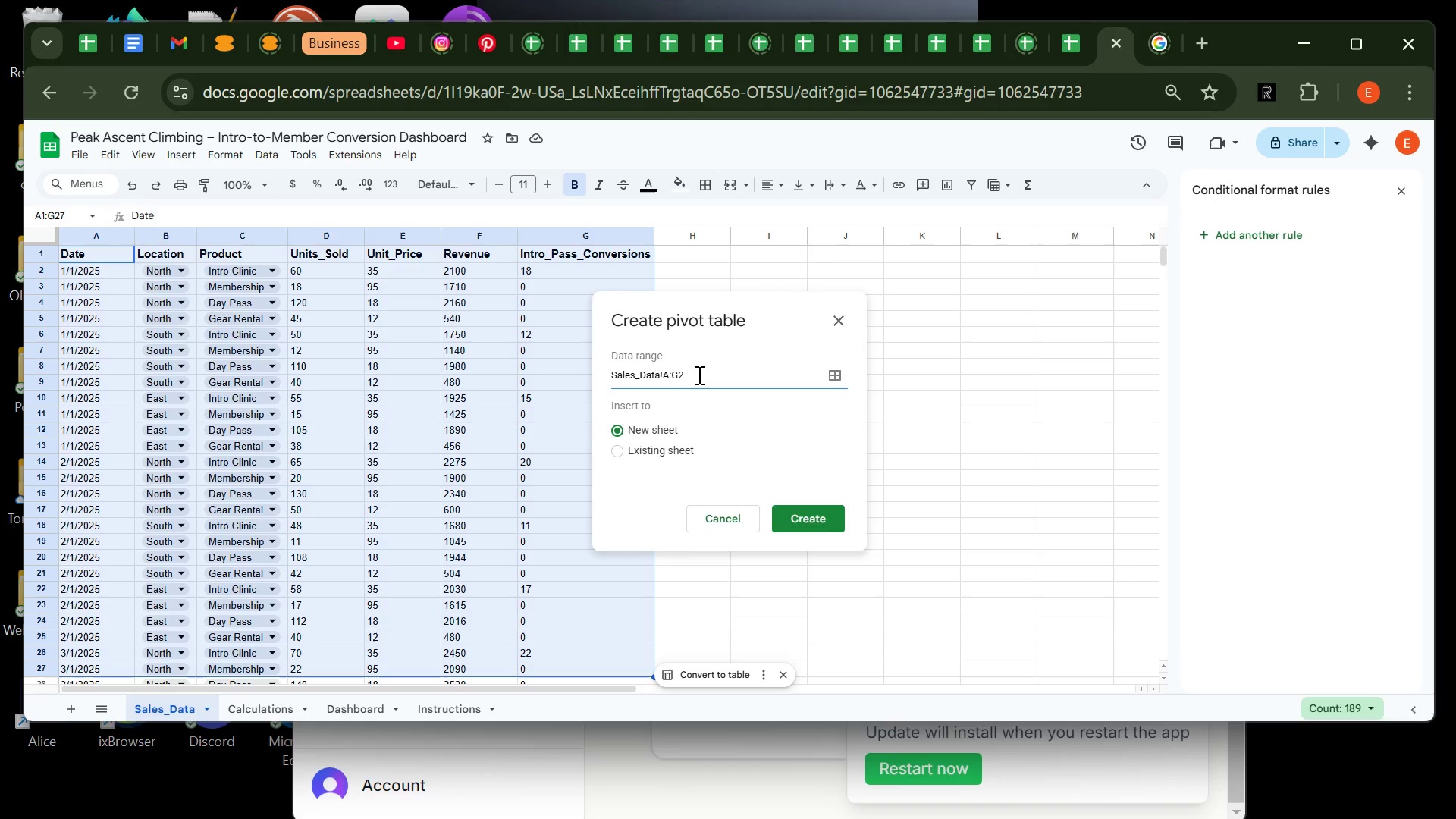 
key(Backspace)
 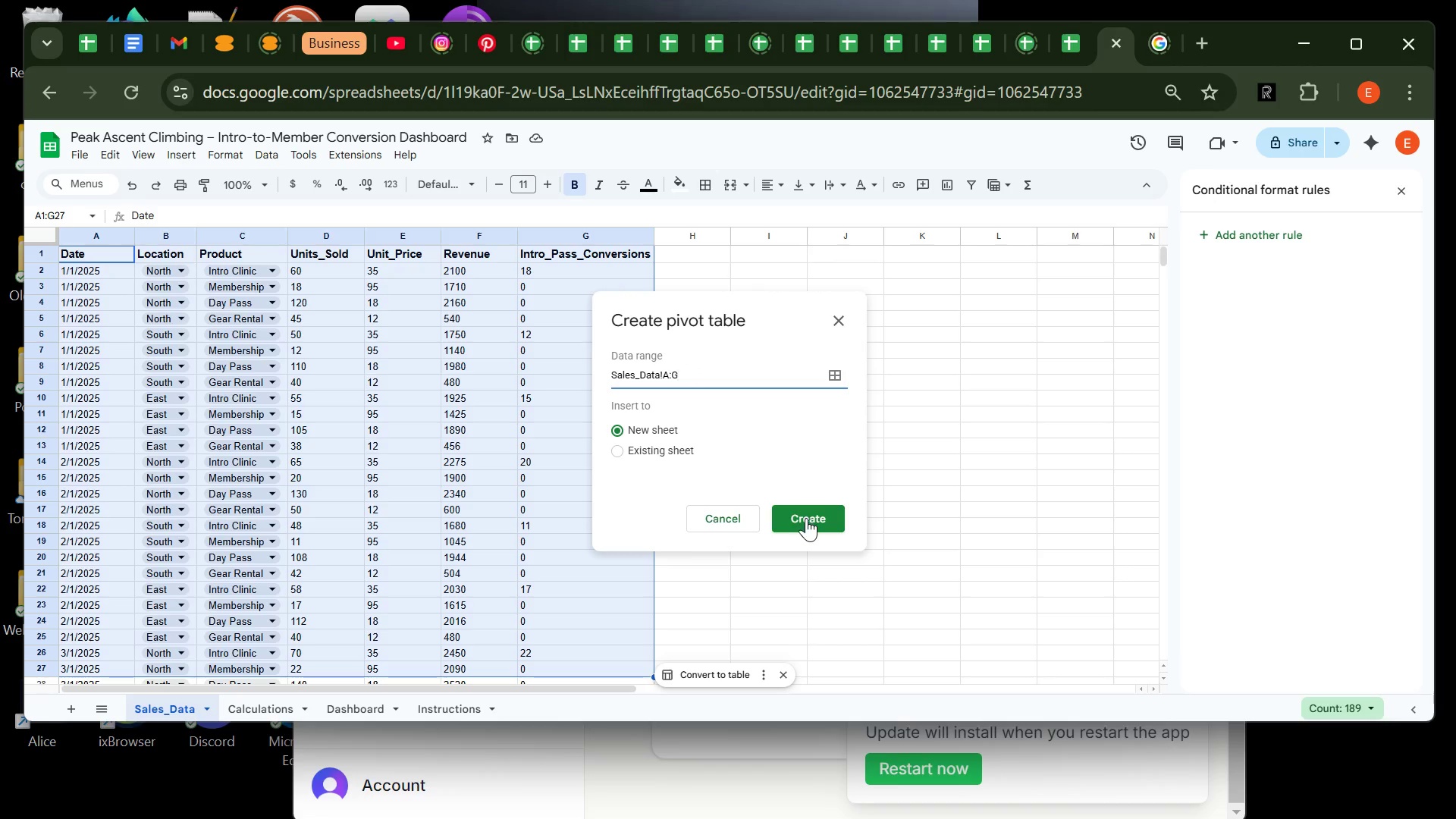 
wait(6.47)
 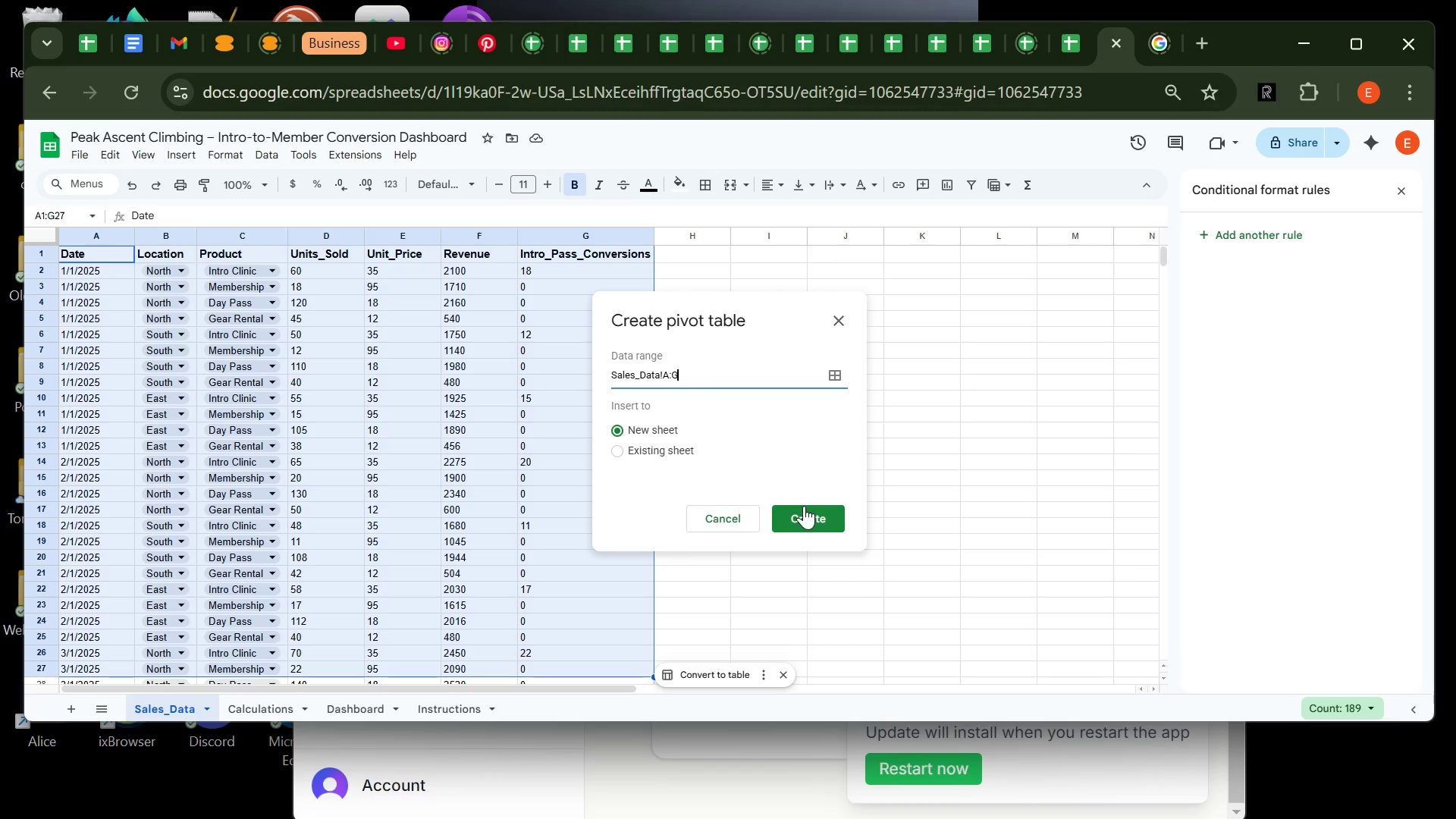 
left_click([806, 518])
 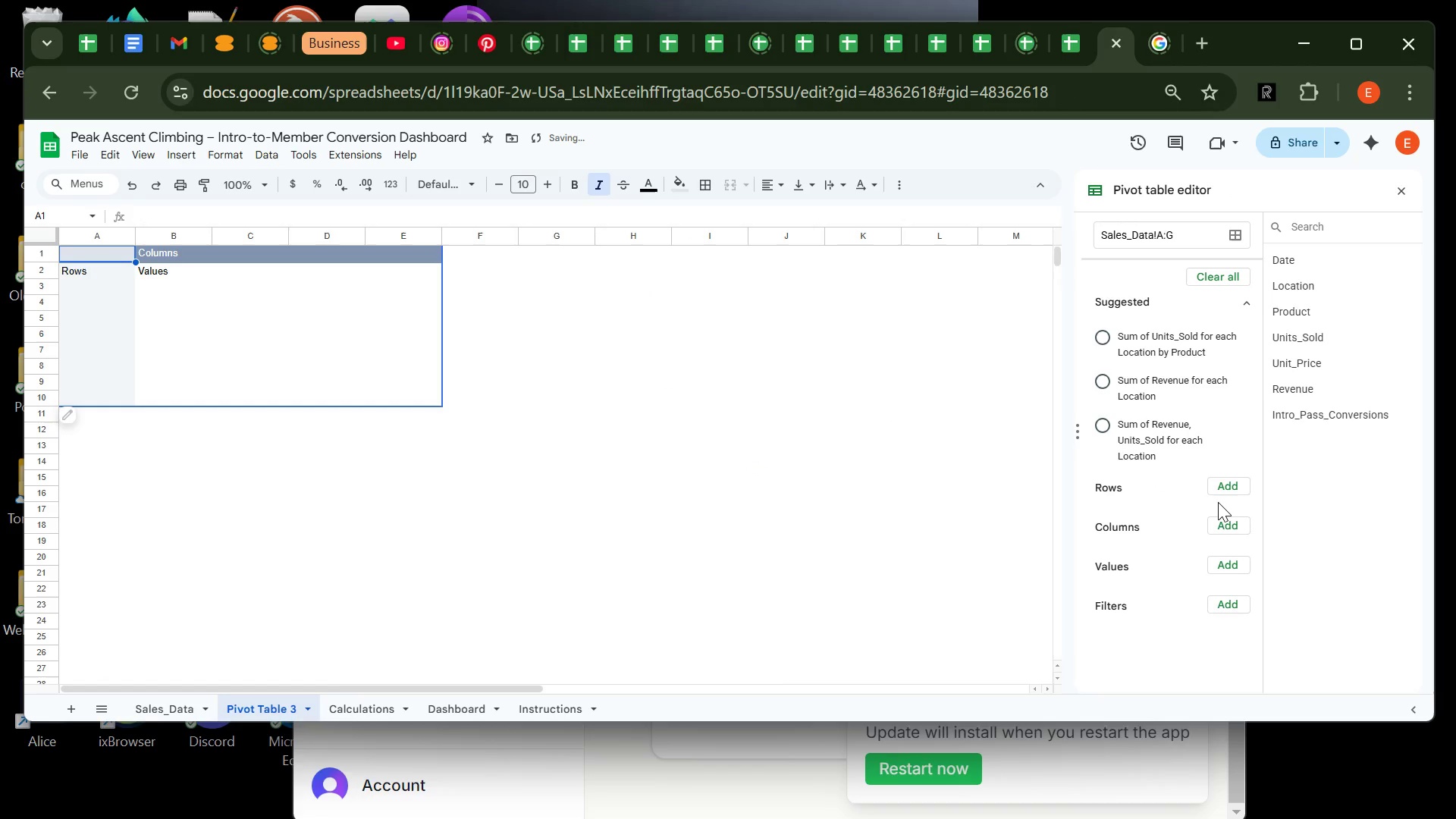 
left_click([1226, 488])
 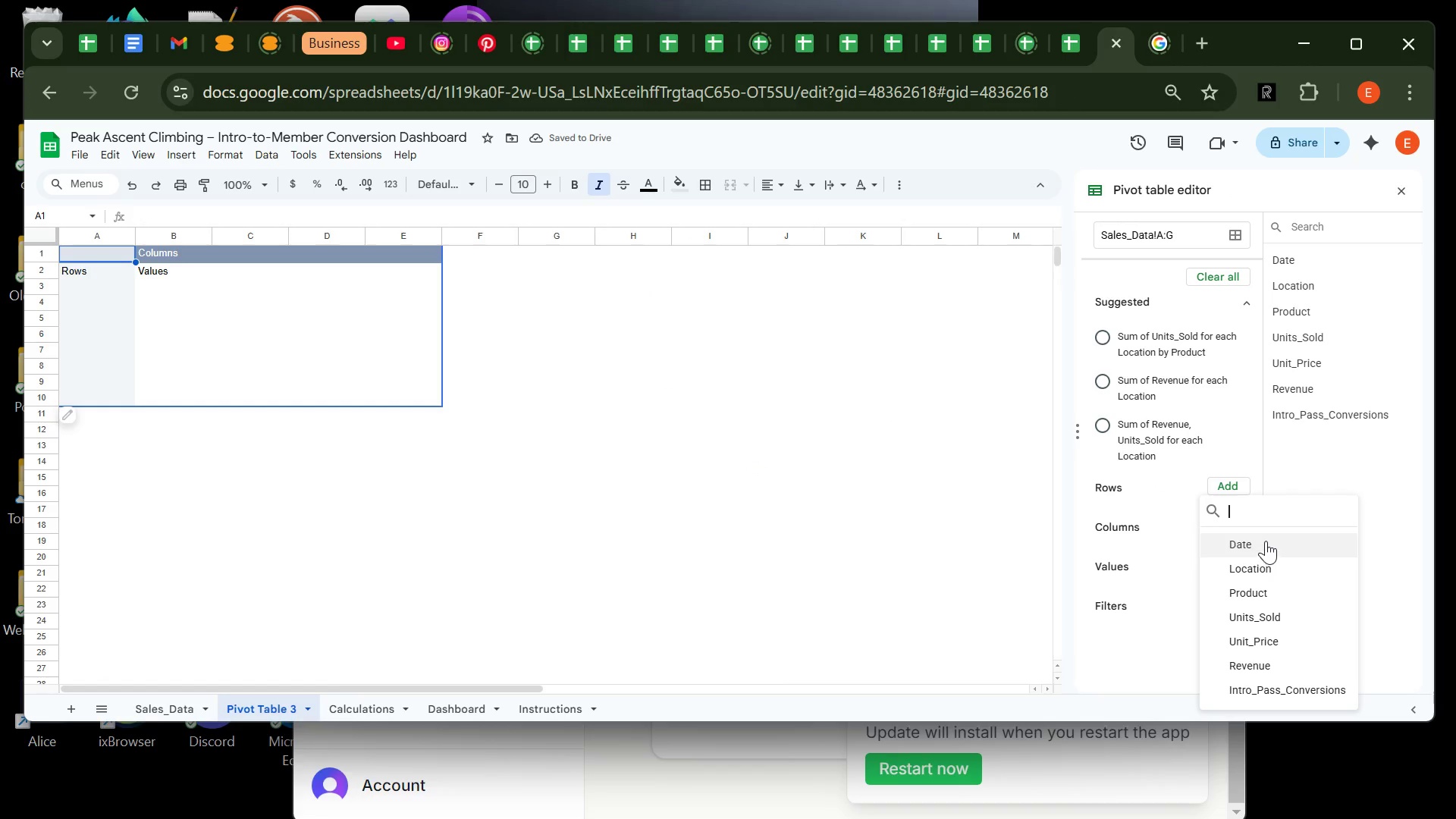 
left_click([1266, 541])
 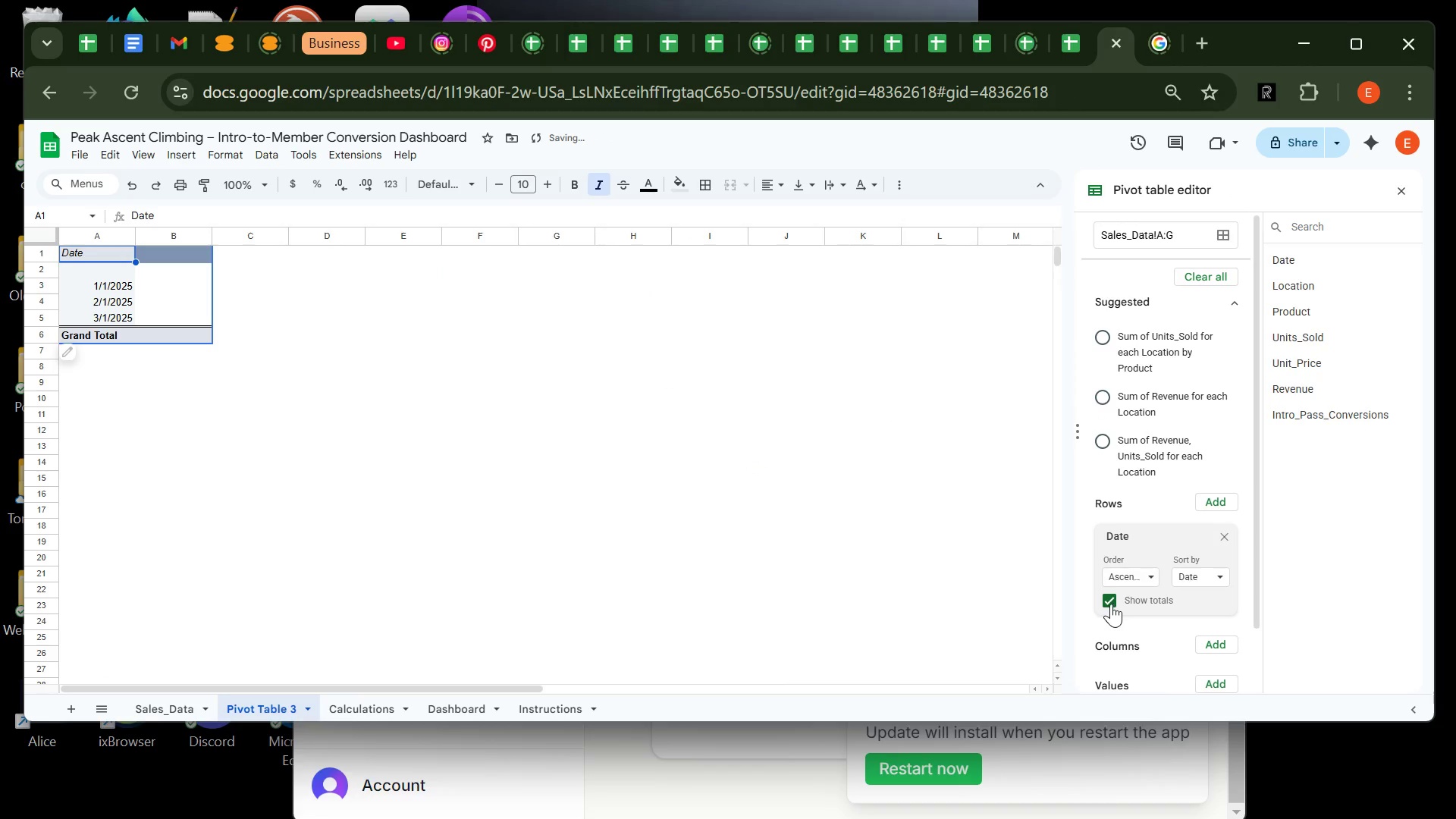 
left_click([1110, 604])
 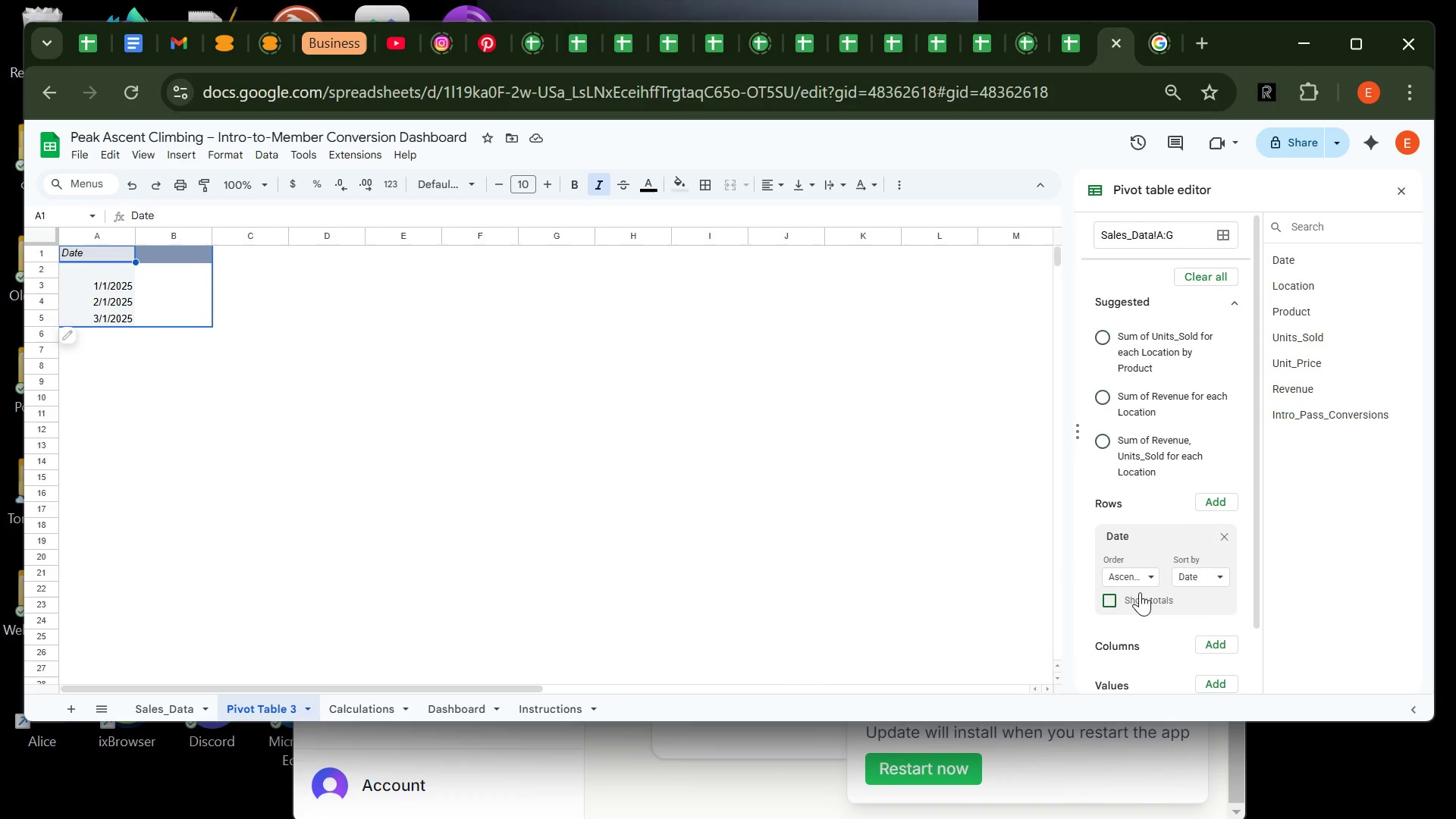 
wait(23.36)
 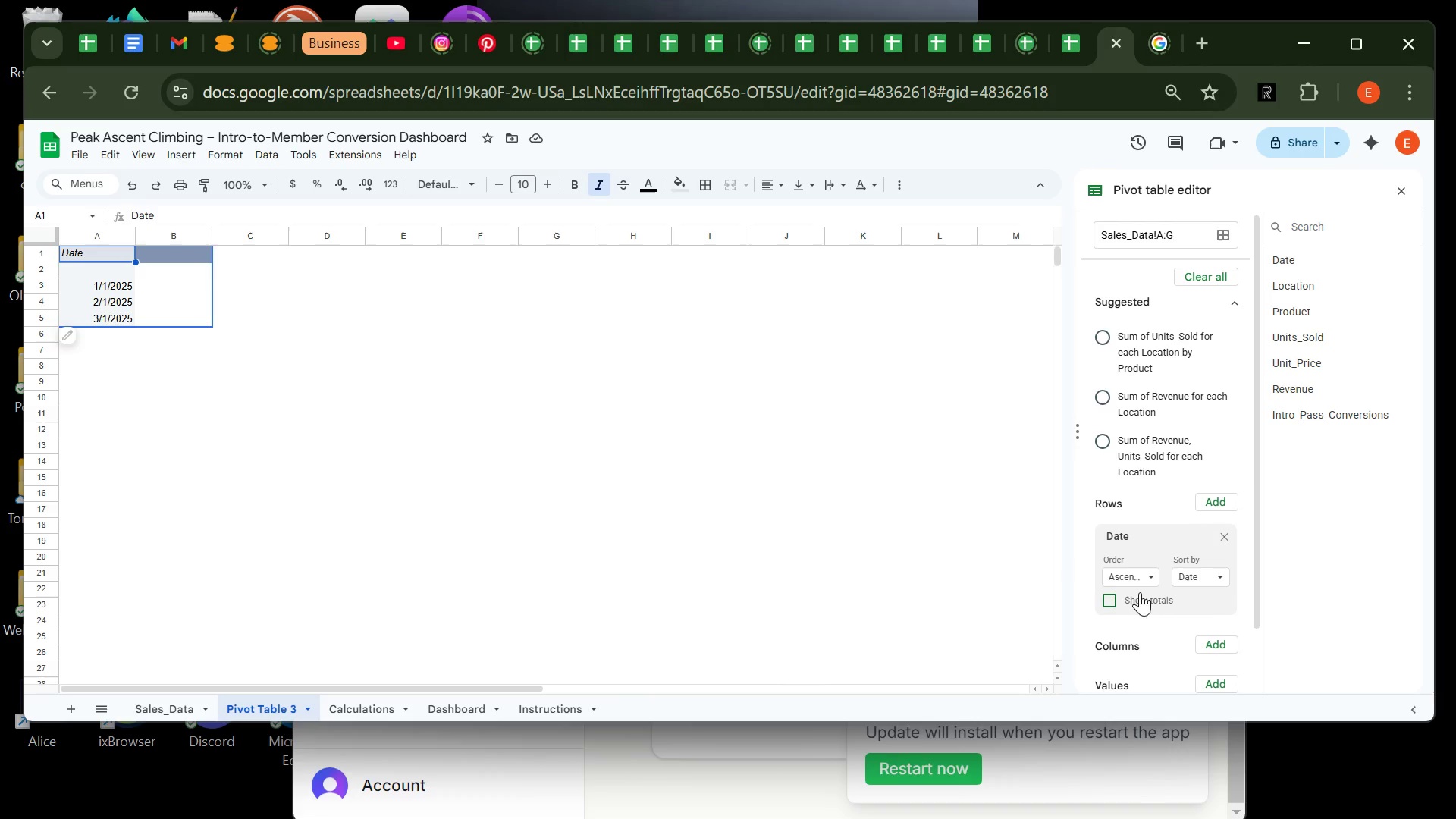 
left_click([1213, 644])
 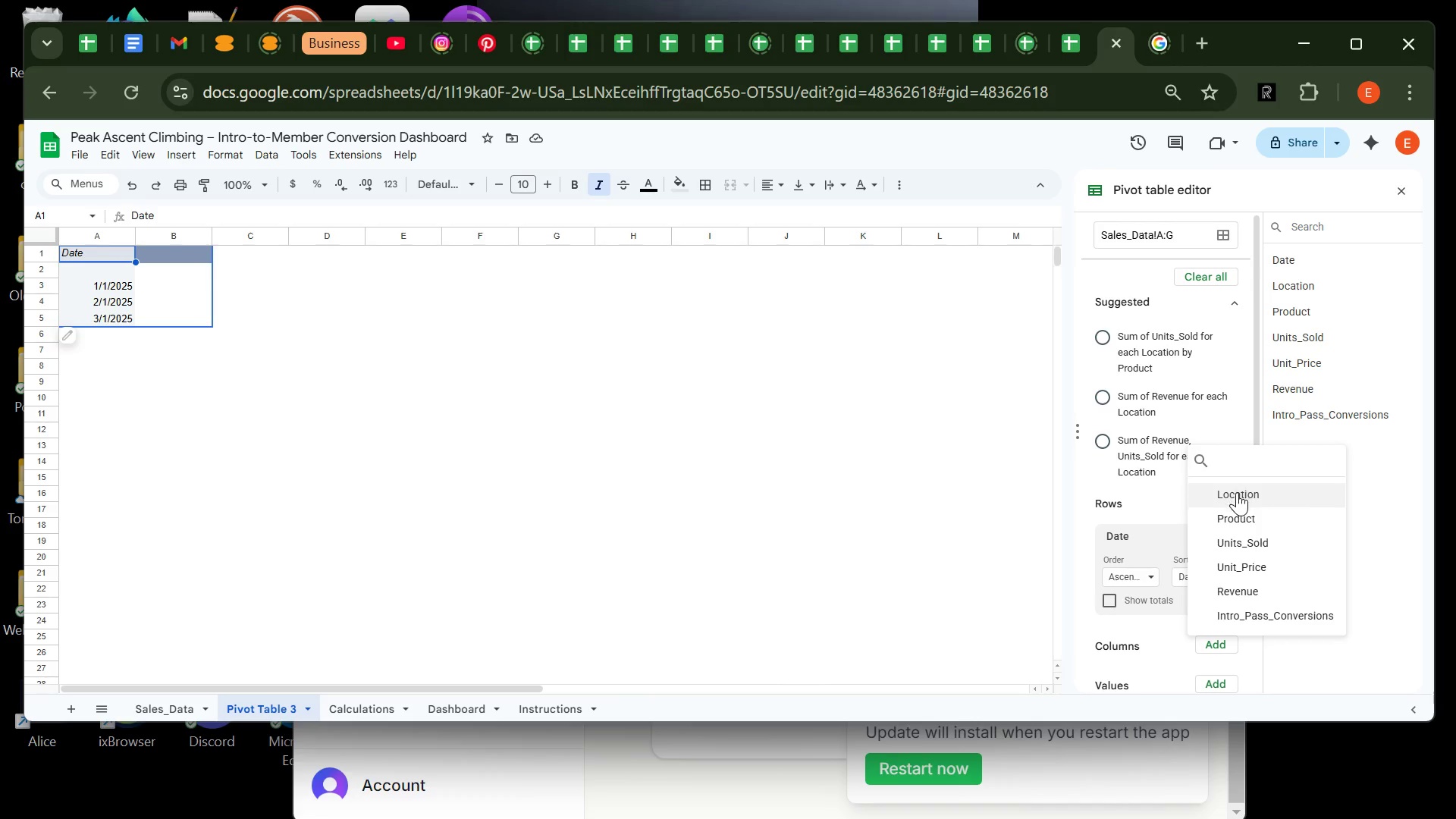 
left_click([1237, 492])
 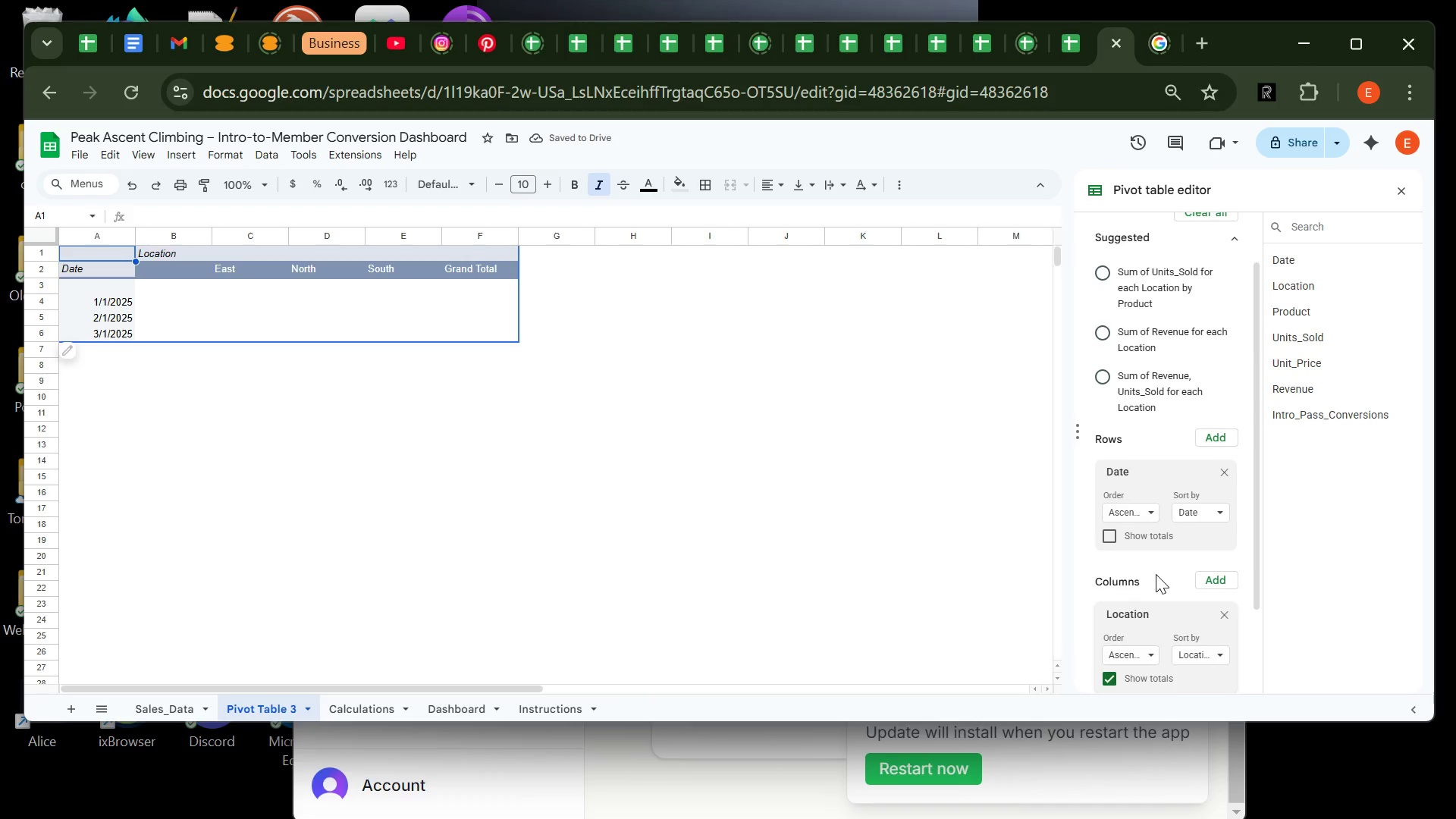 
wait(8.98)
 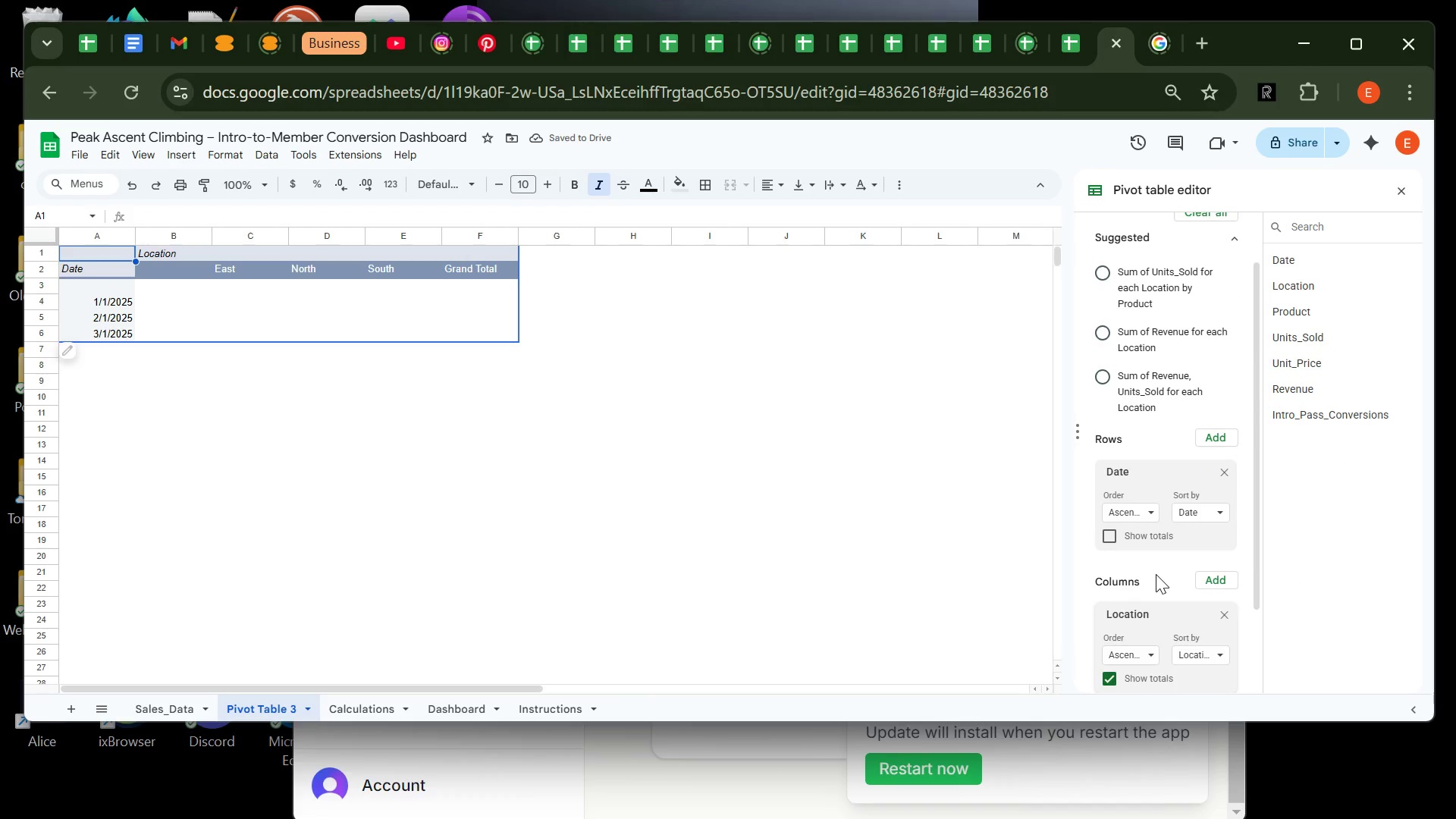 
left_click([1221, 472])
 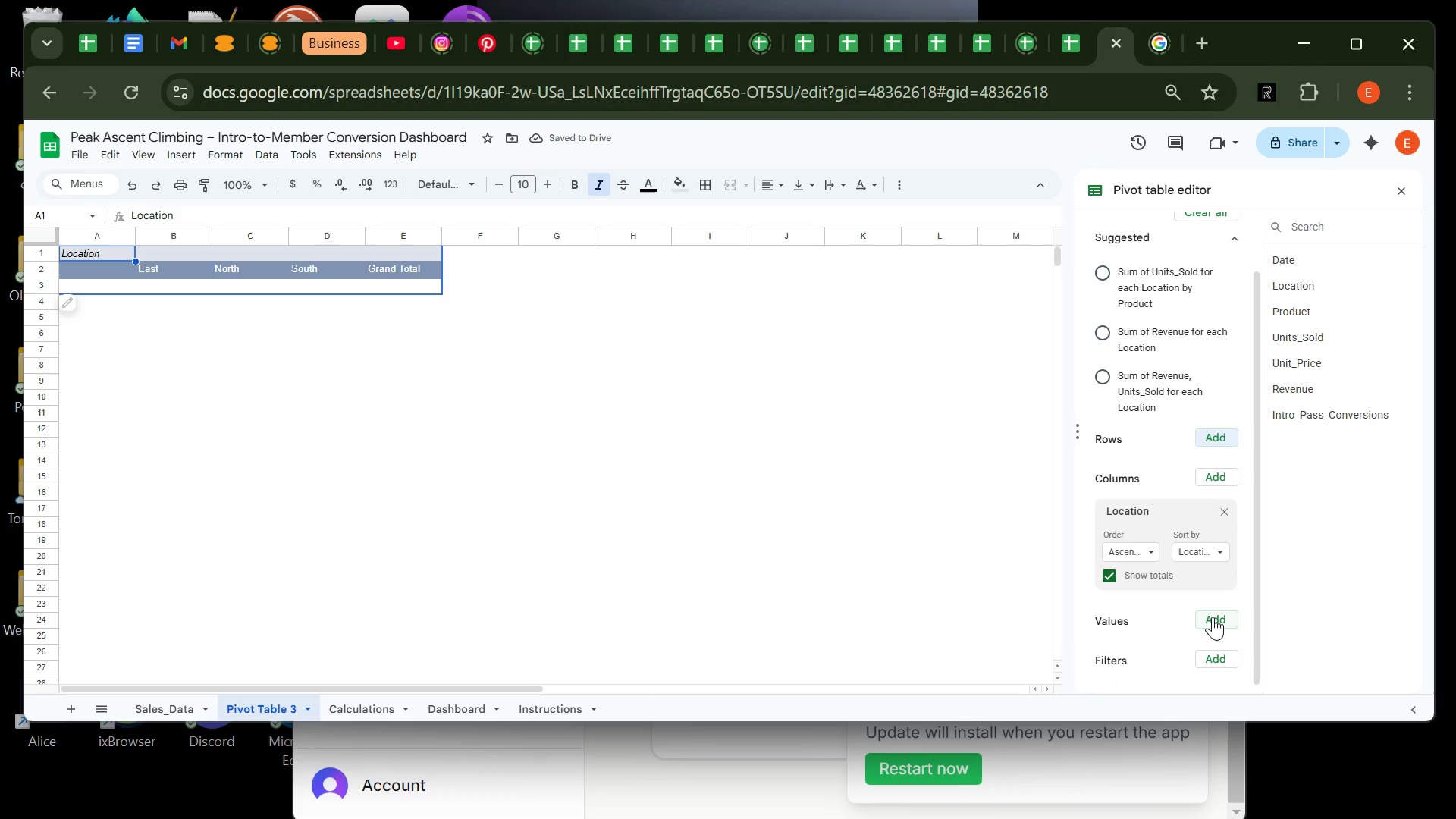 
left_click([1213, 617])
 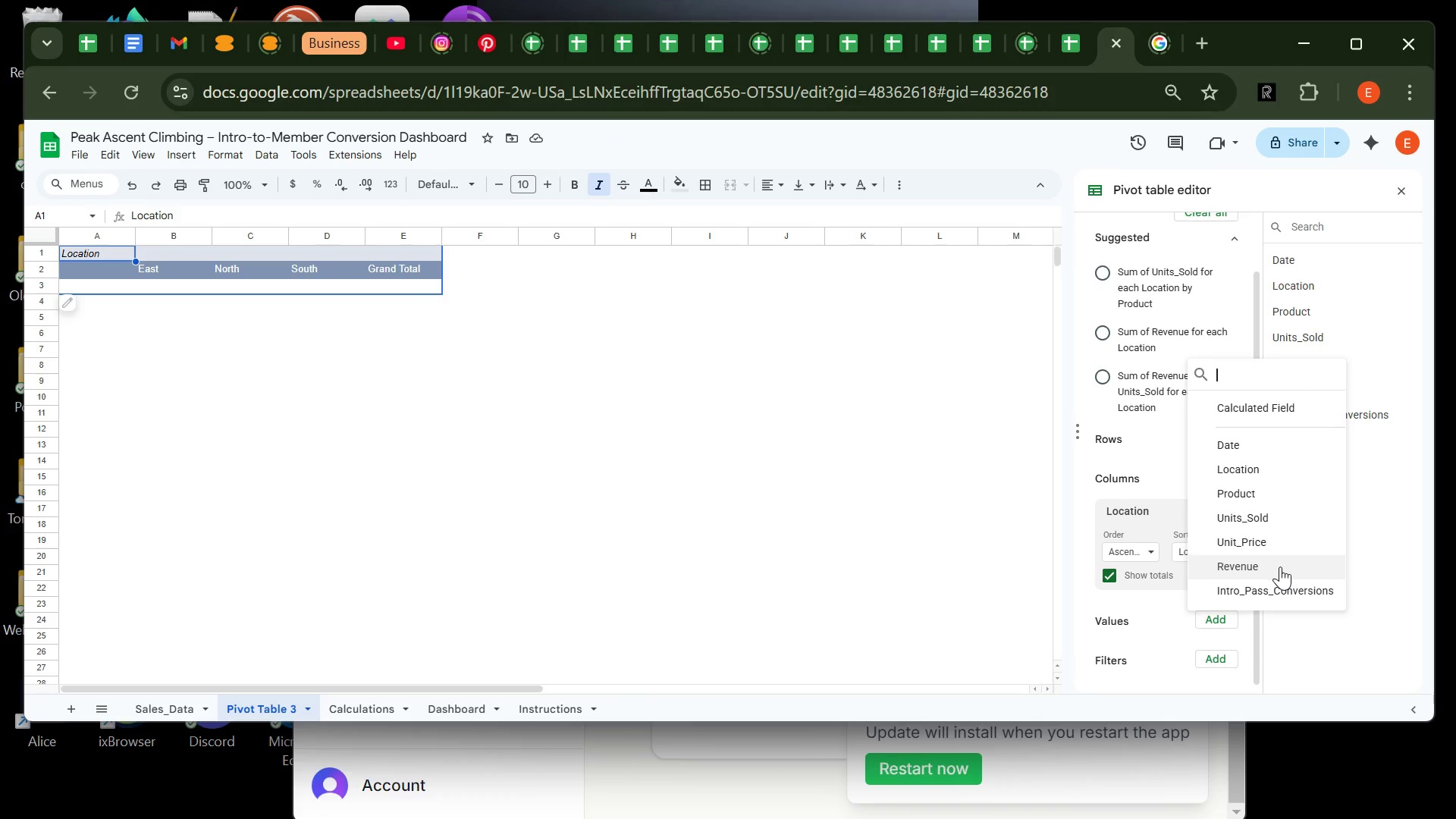 
left_click([1280, 566])
 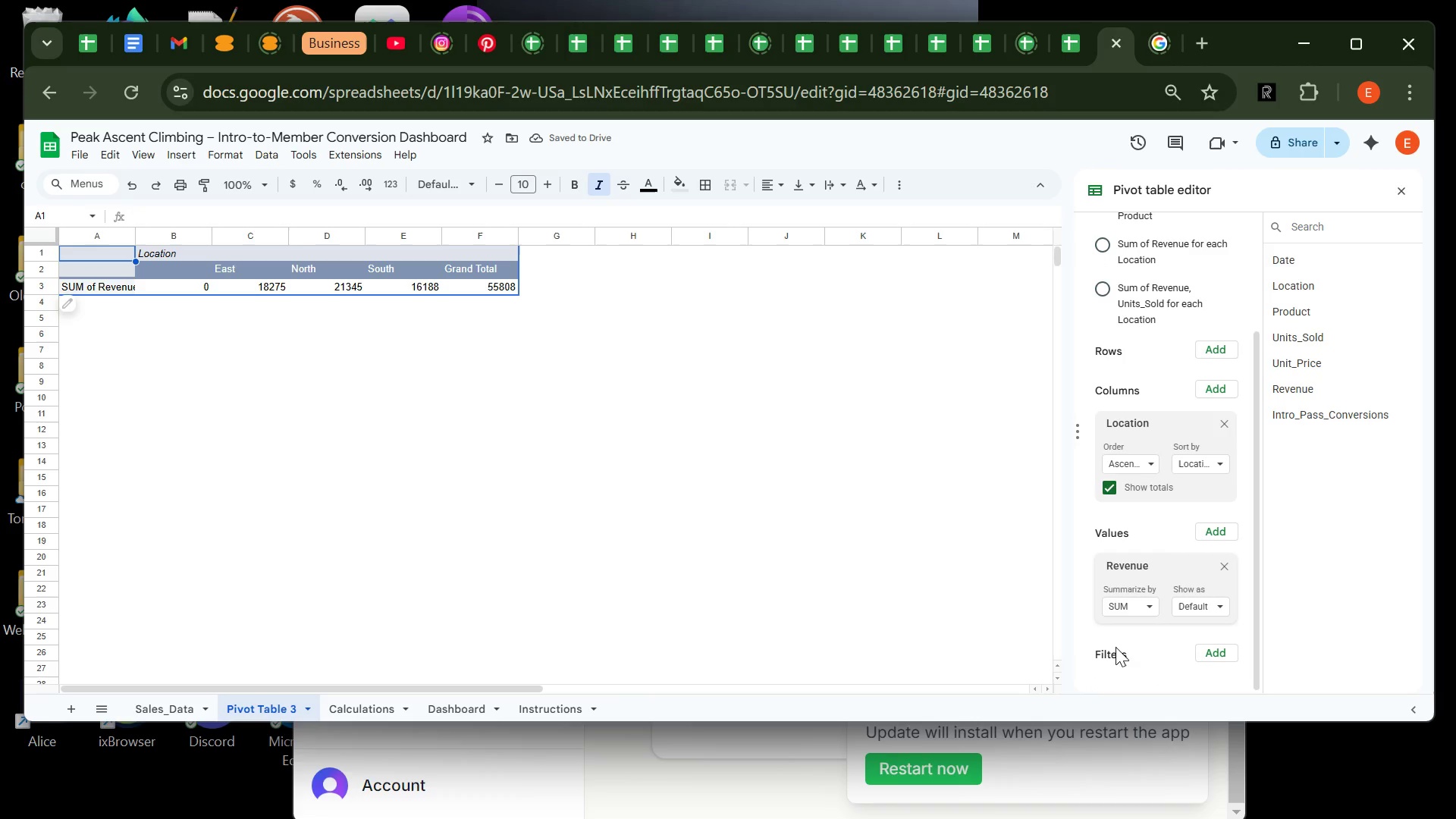 
wait(8.69)
 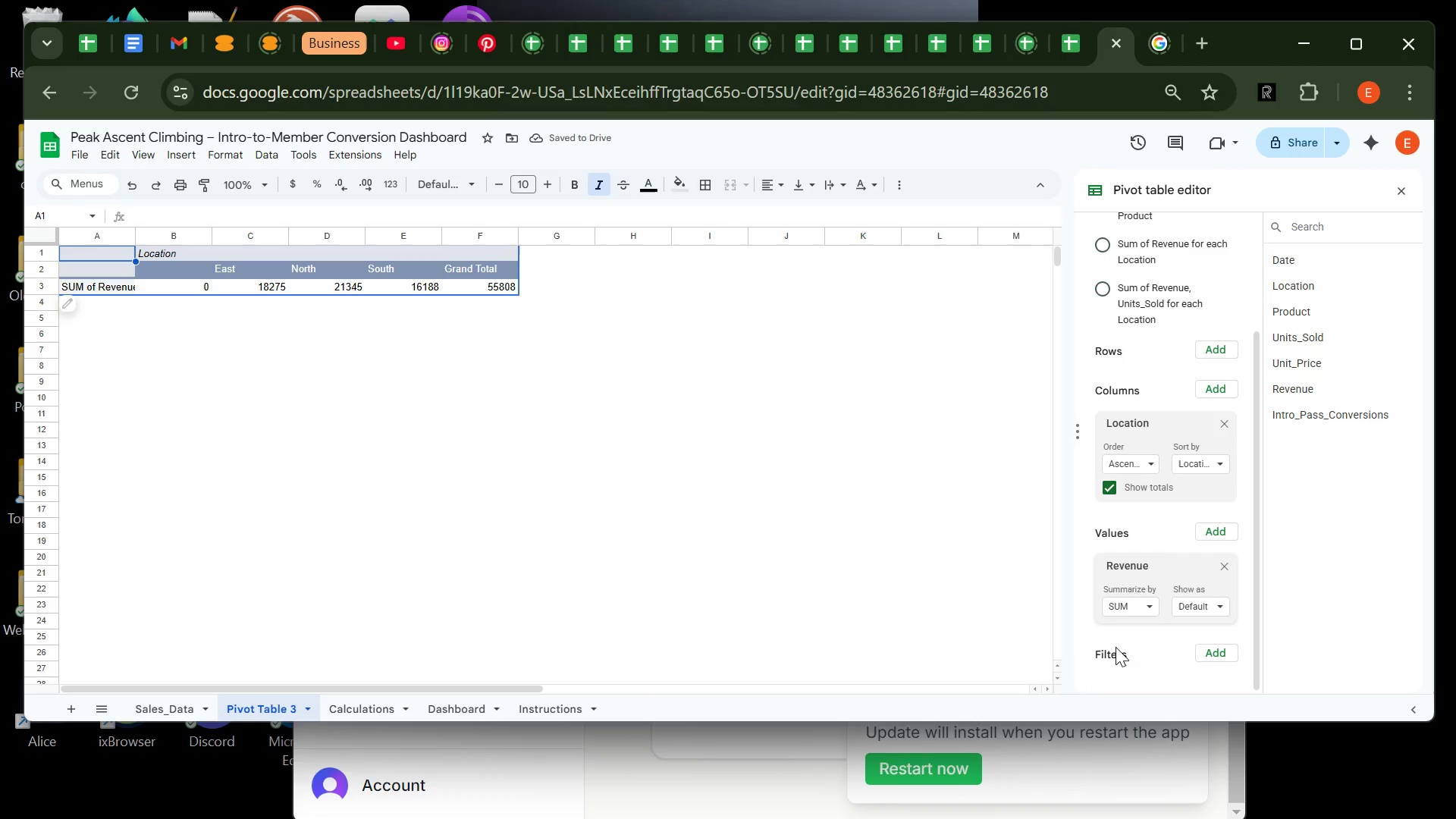 
left_click([1228, 569])
 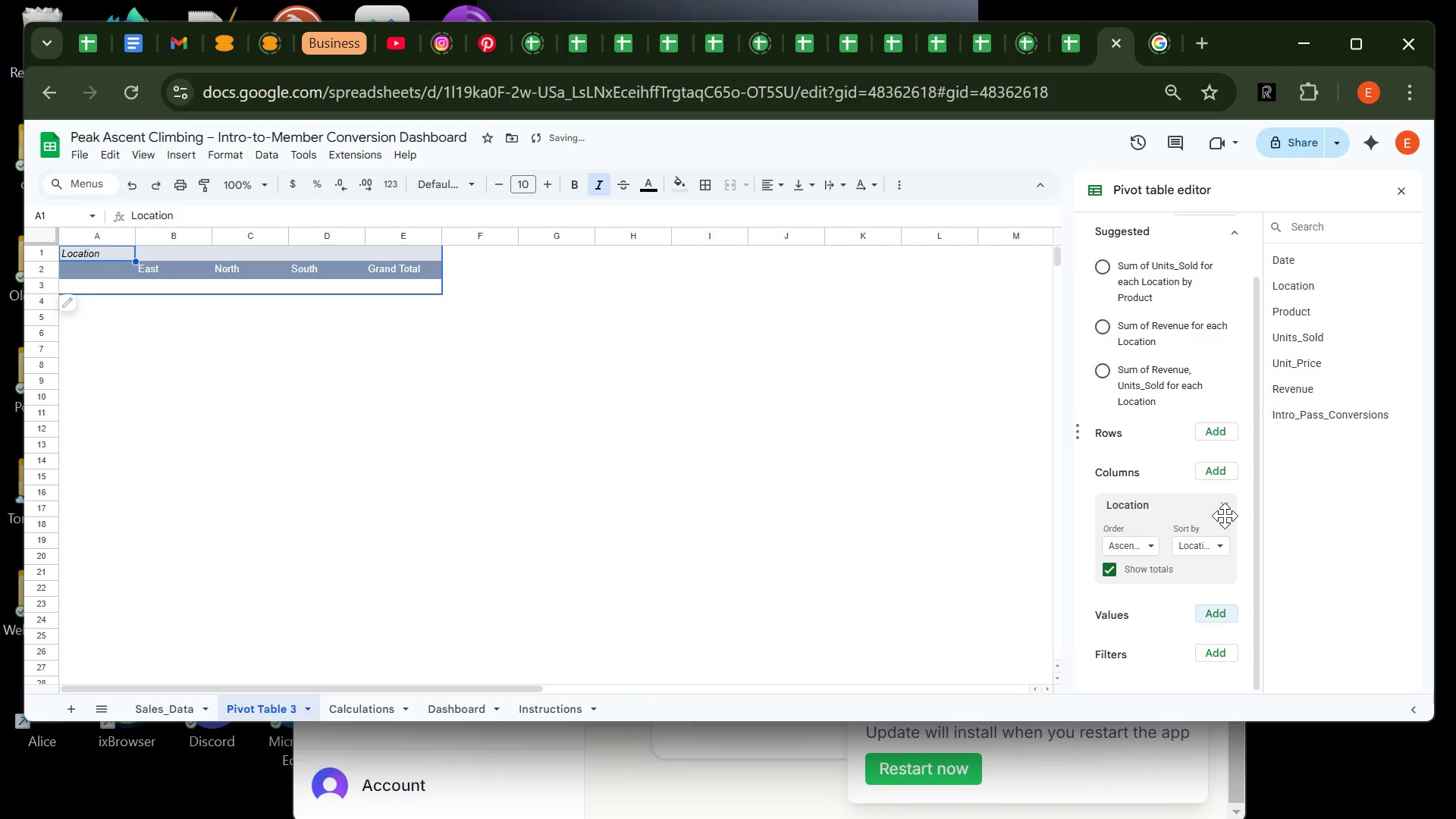 
left_click([1225, 516])
 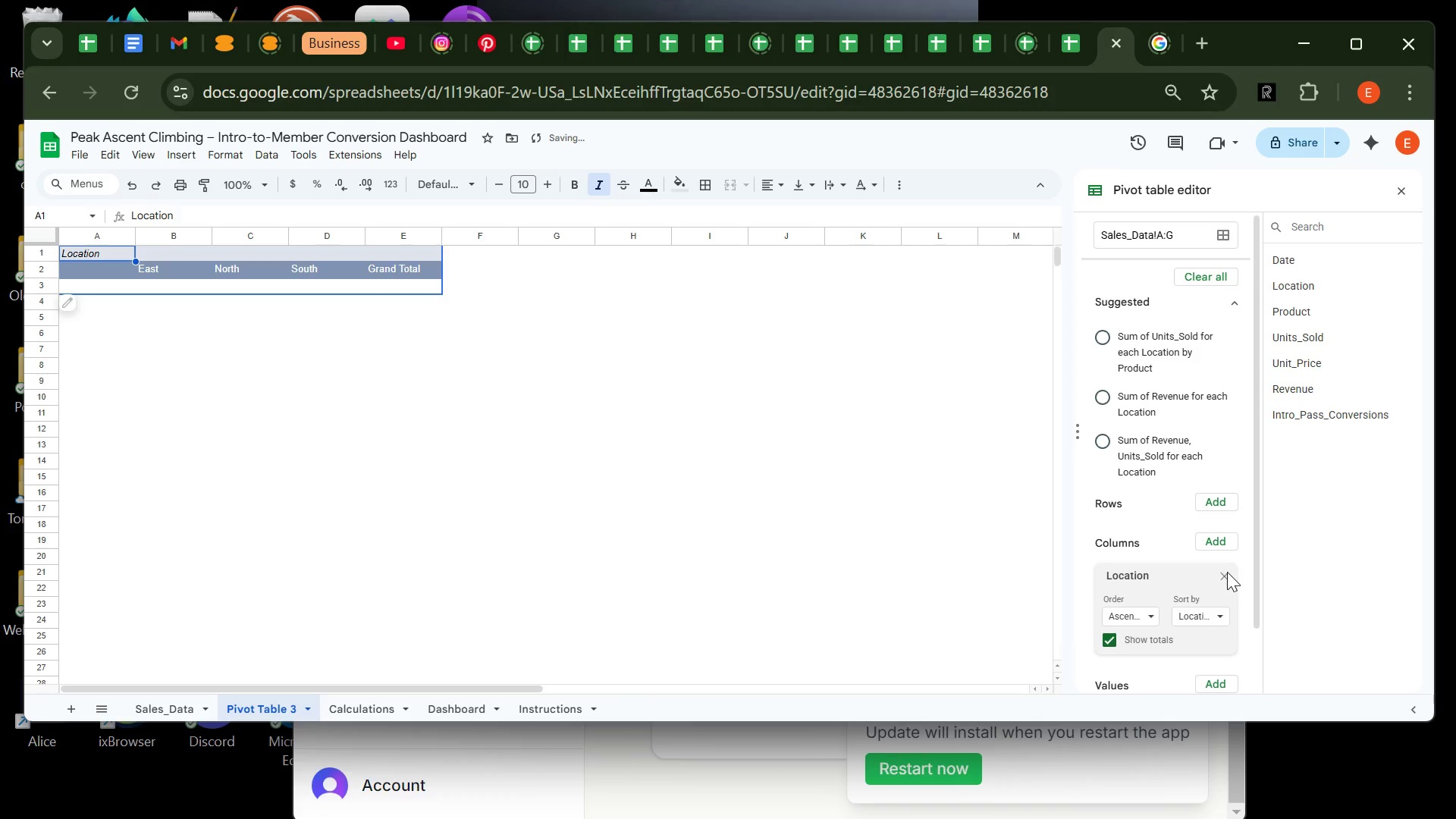 
left_click([1226, 573])
 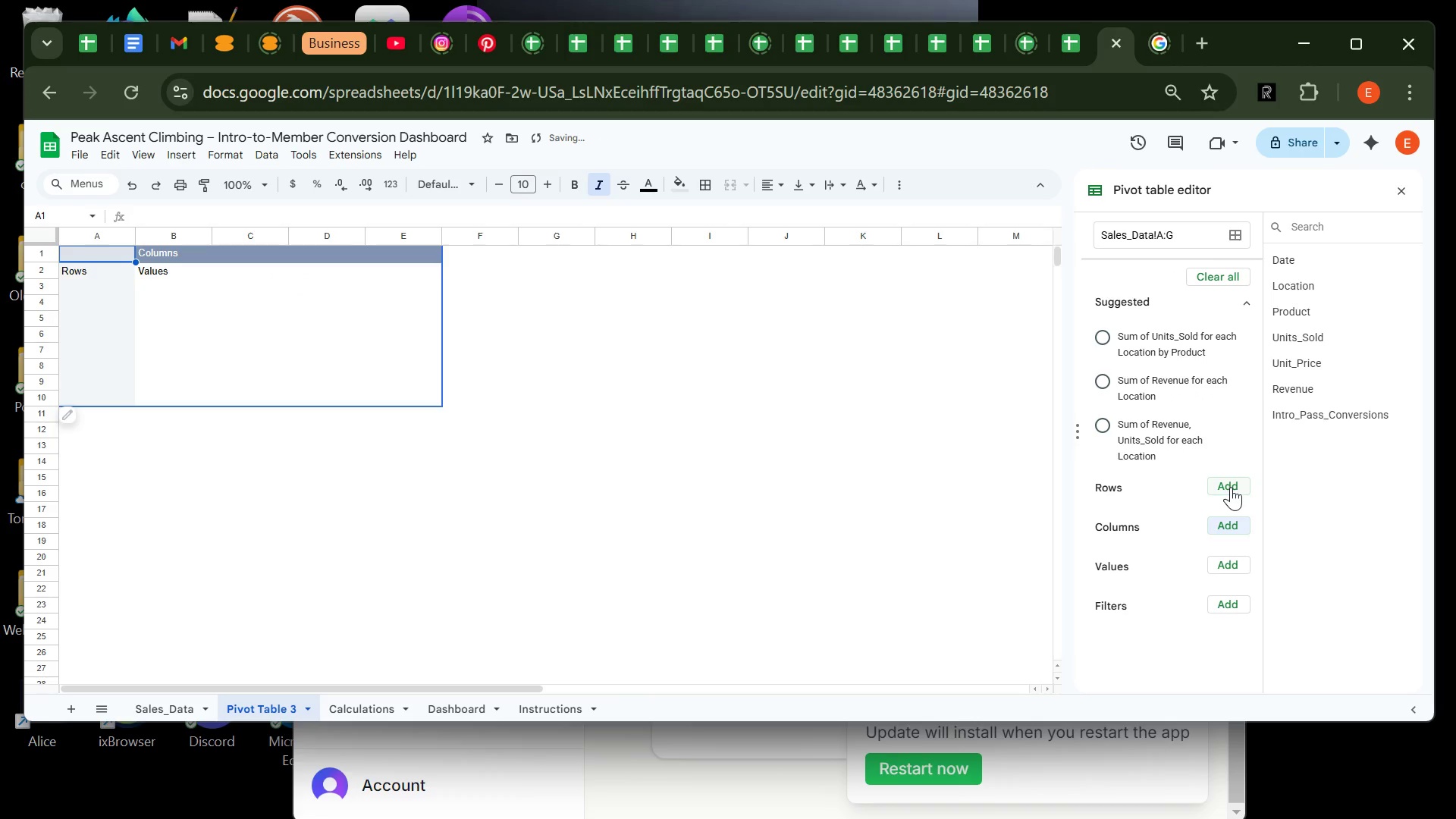 
left_click([1231, 487])
 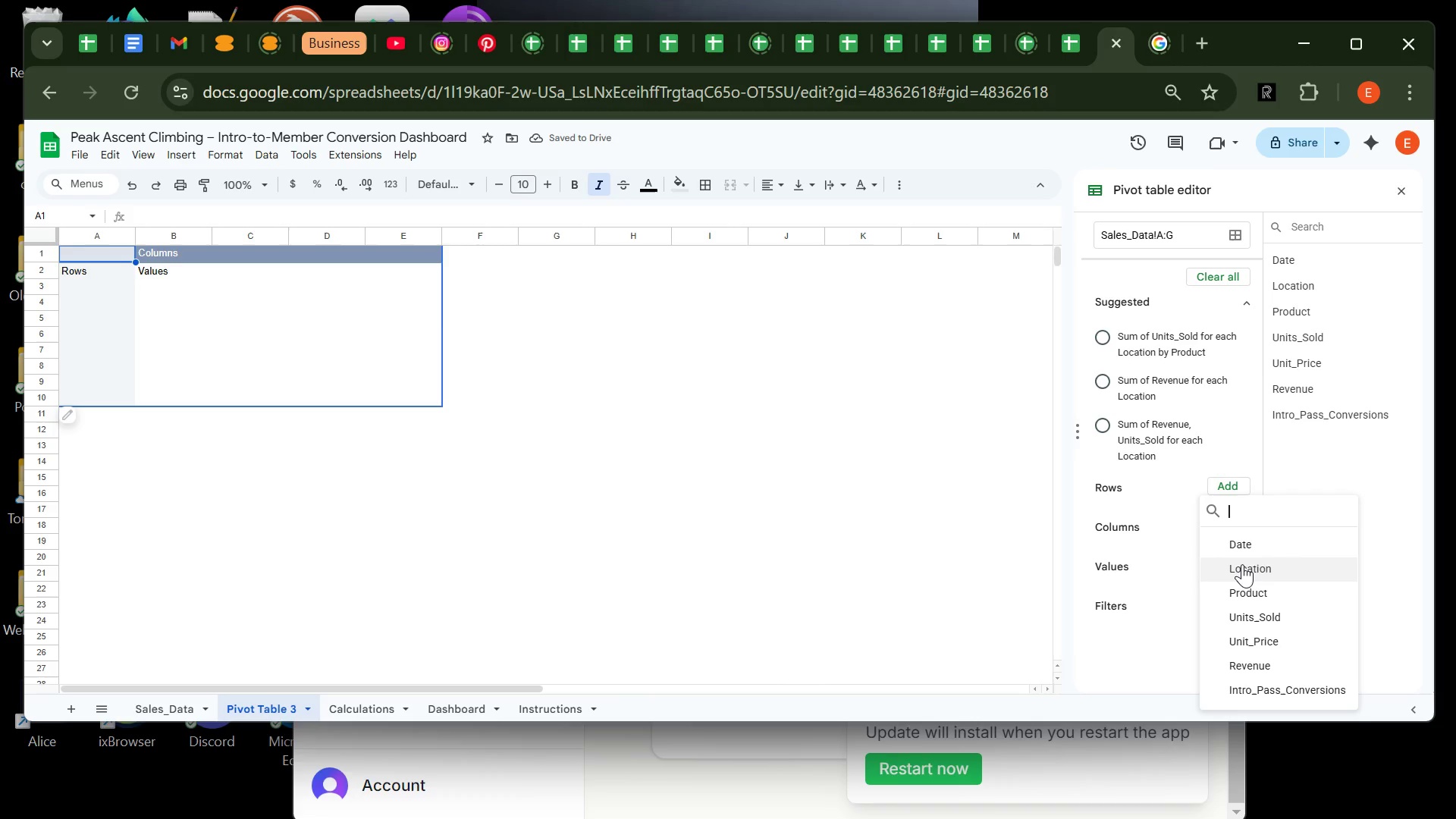 
left_click([1242, 564])
 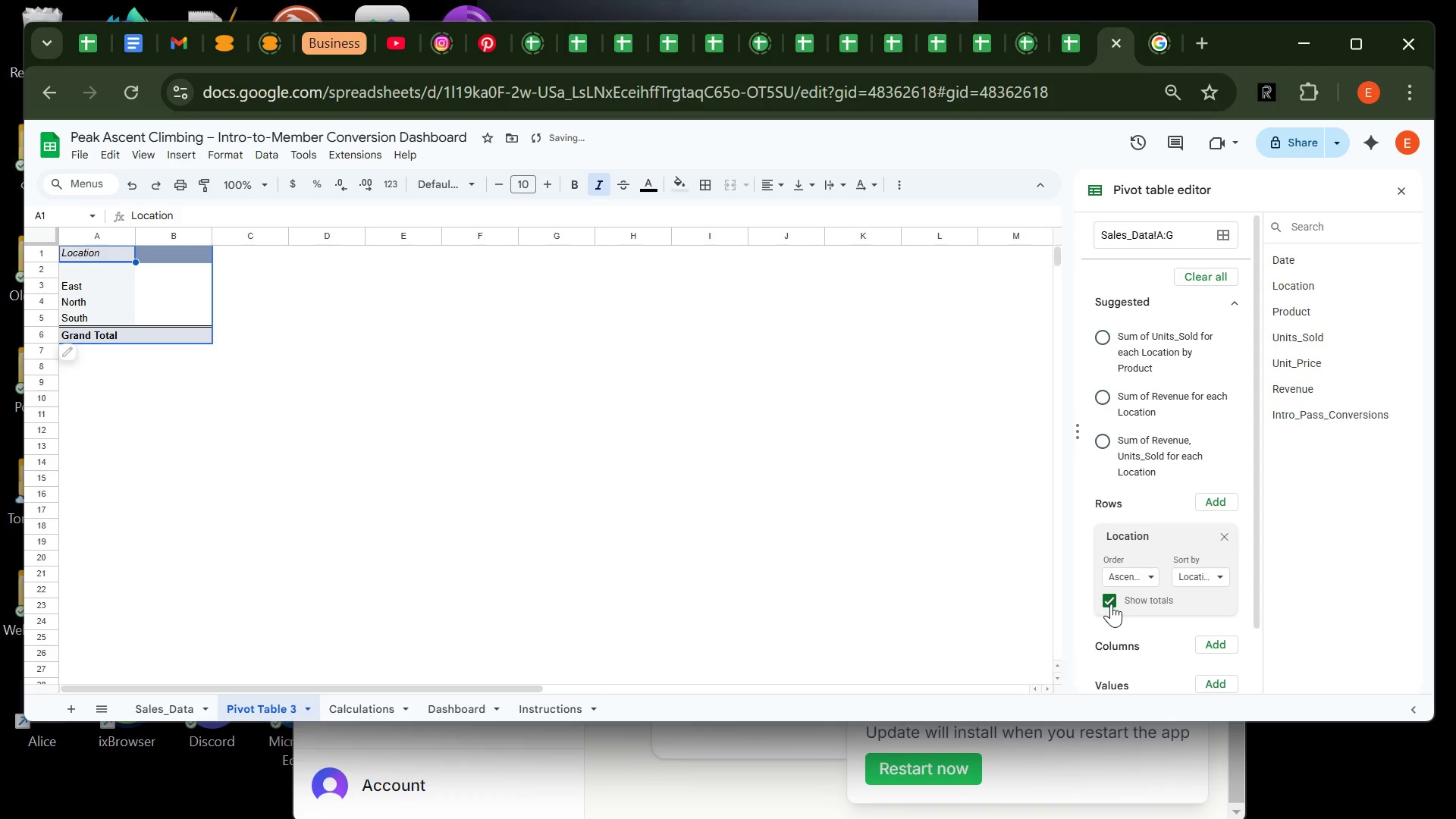 
left_click([1111, 603])
 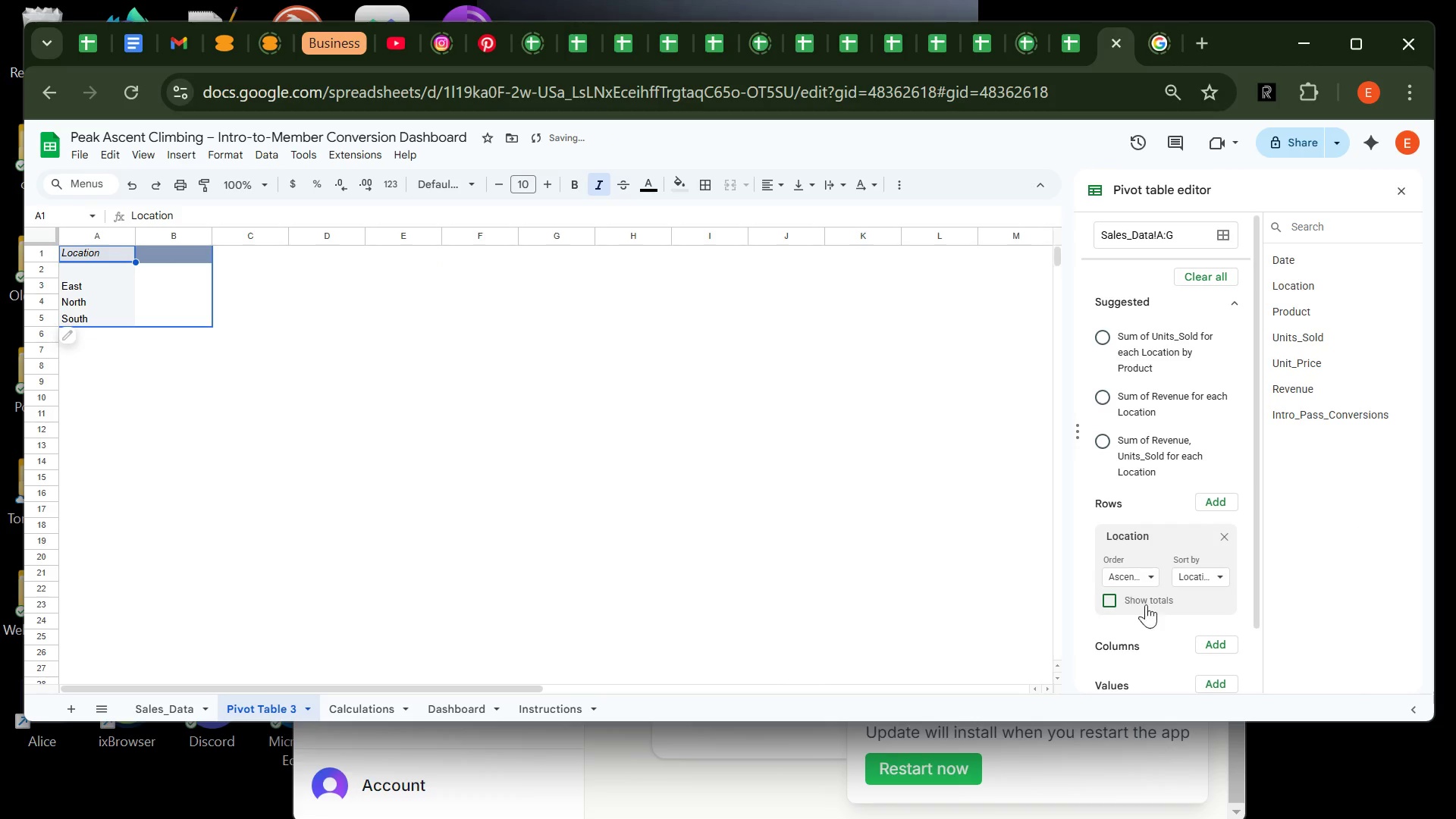 
mouse_move([1195, 618])
 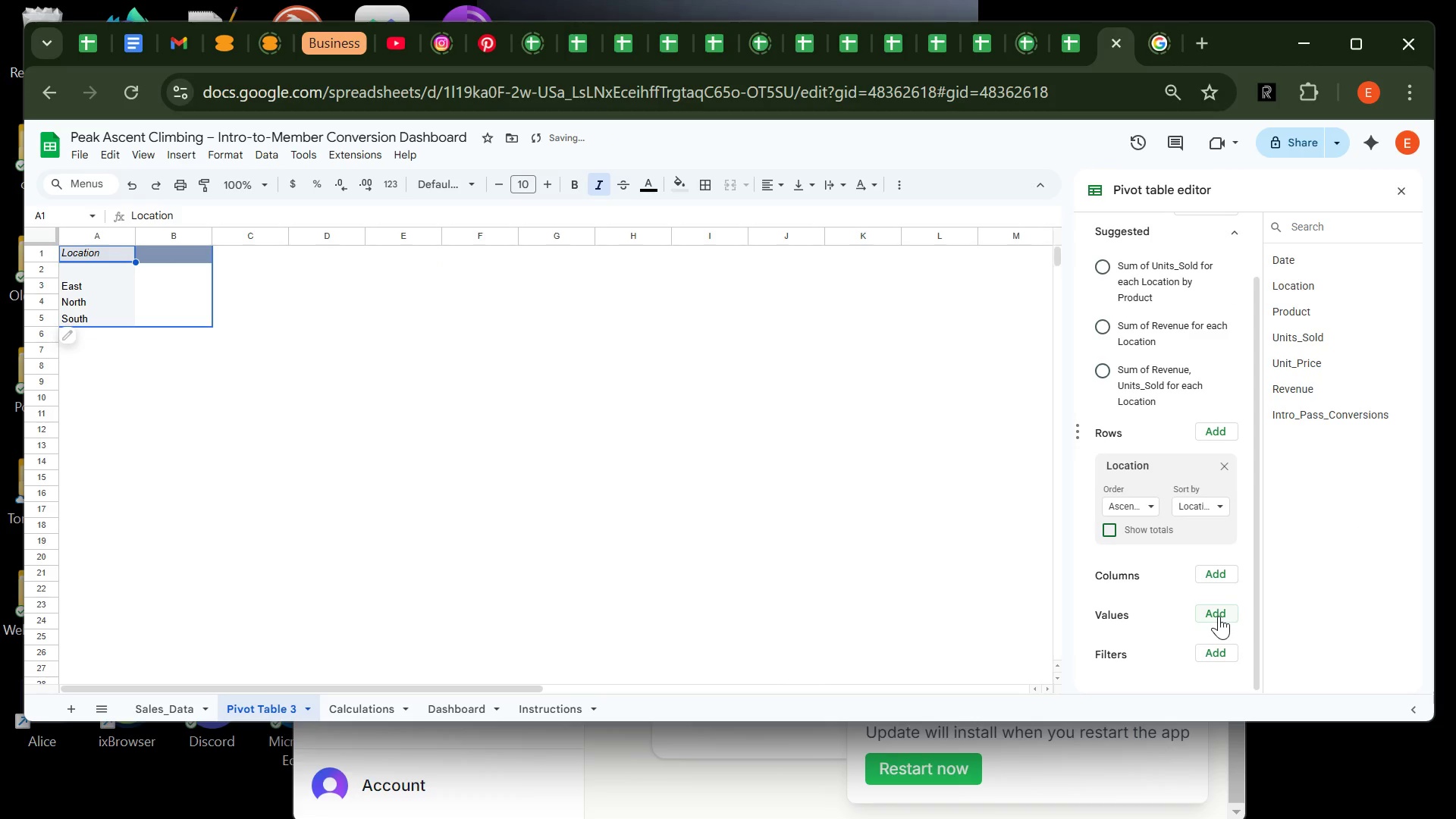 
left_click([1219, 616])
 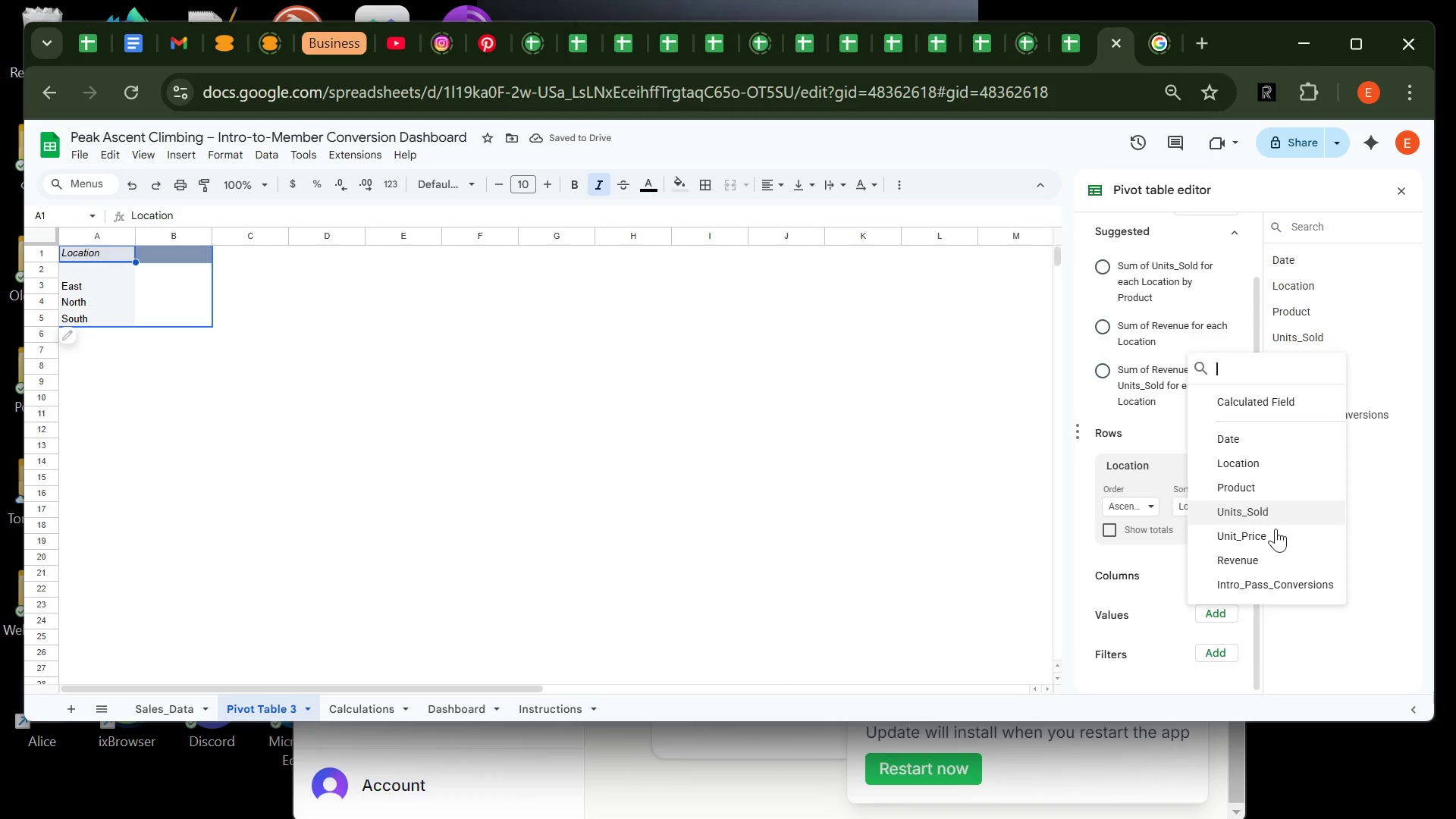 
left_click([1269, 563])
 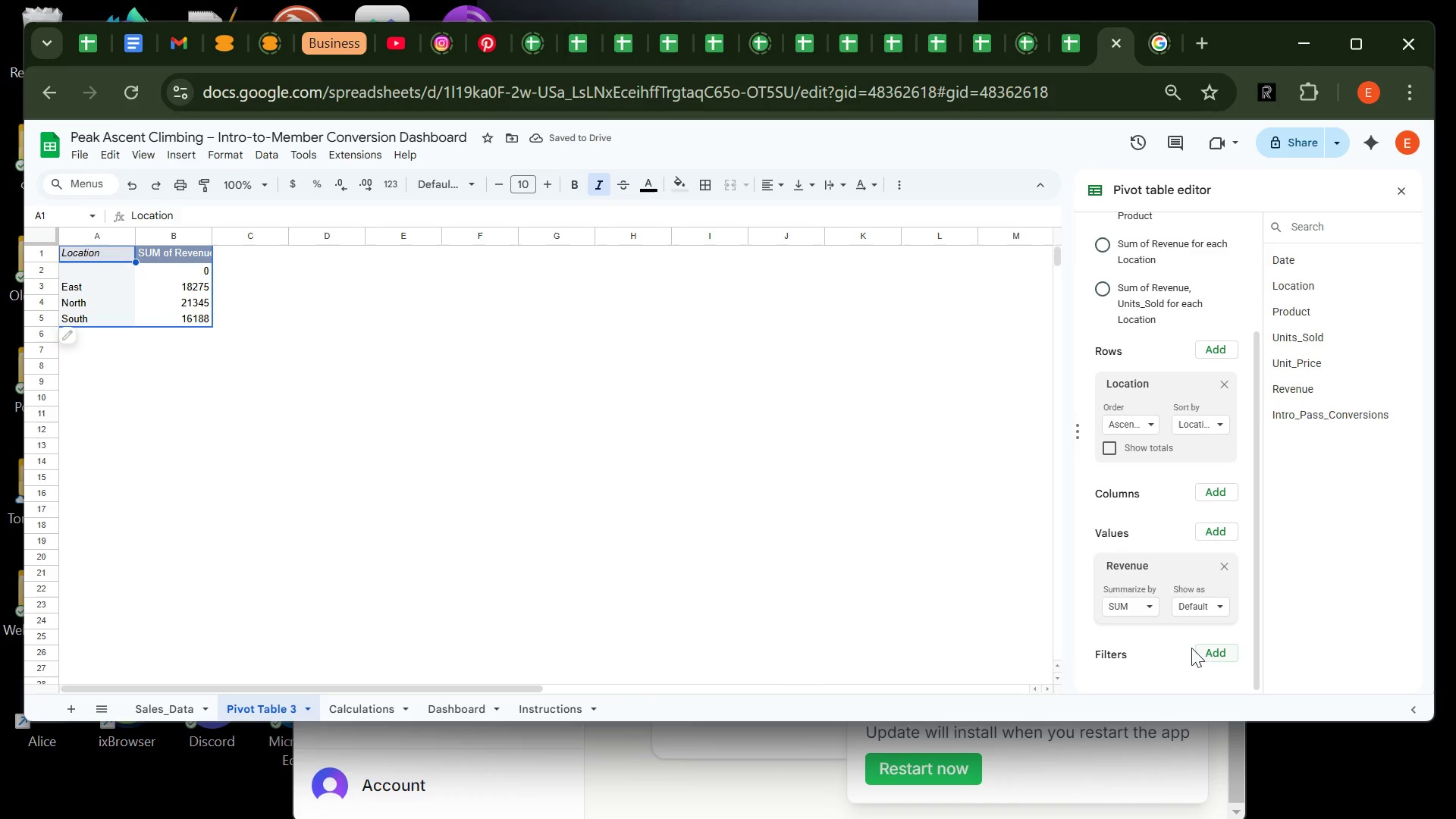 
wait(8.12)
 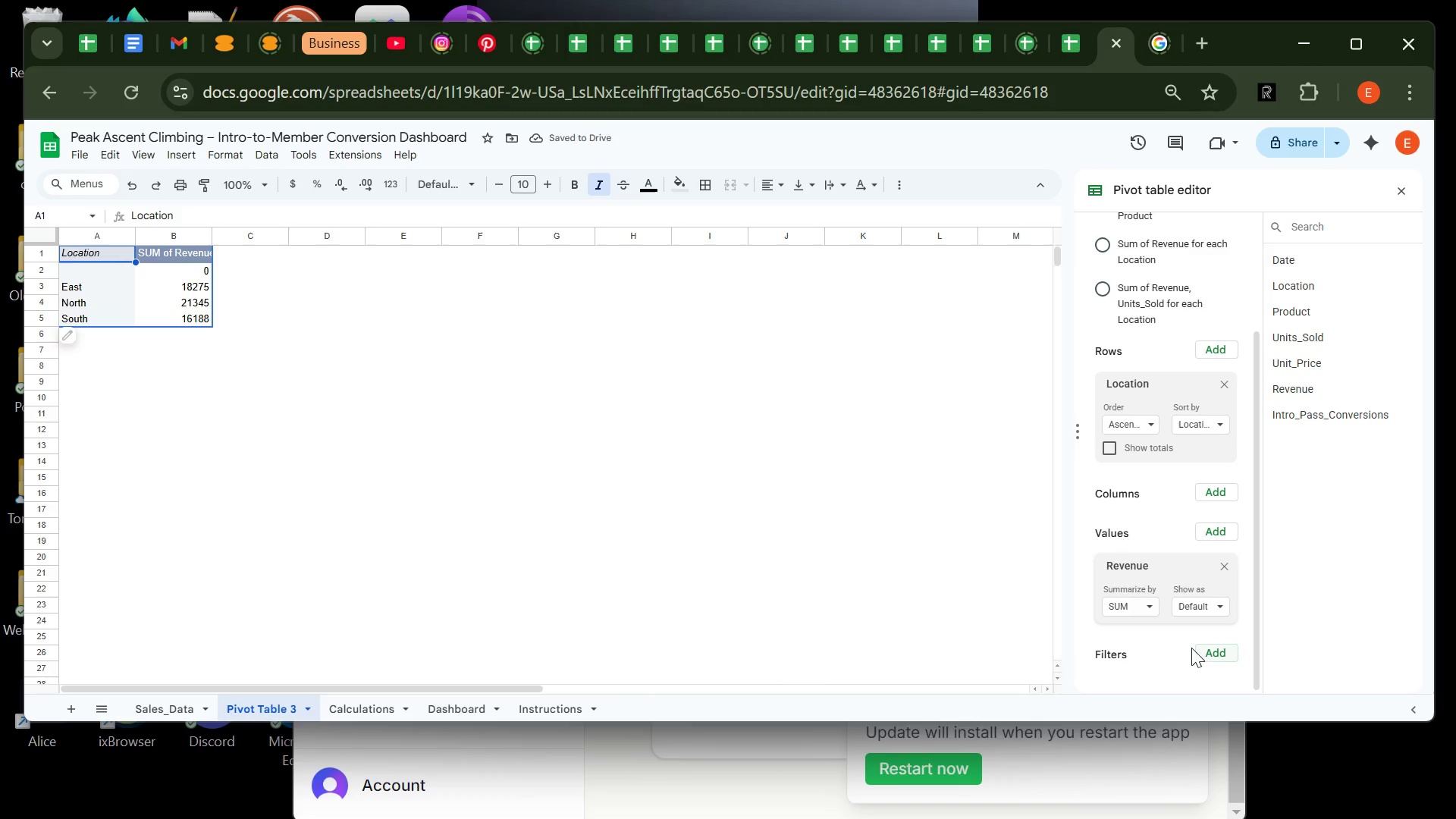 
right_click([46, 272])
 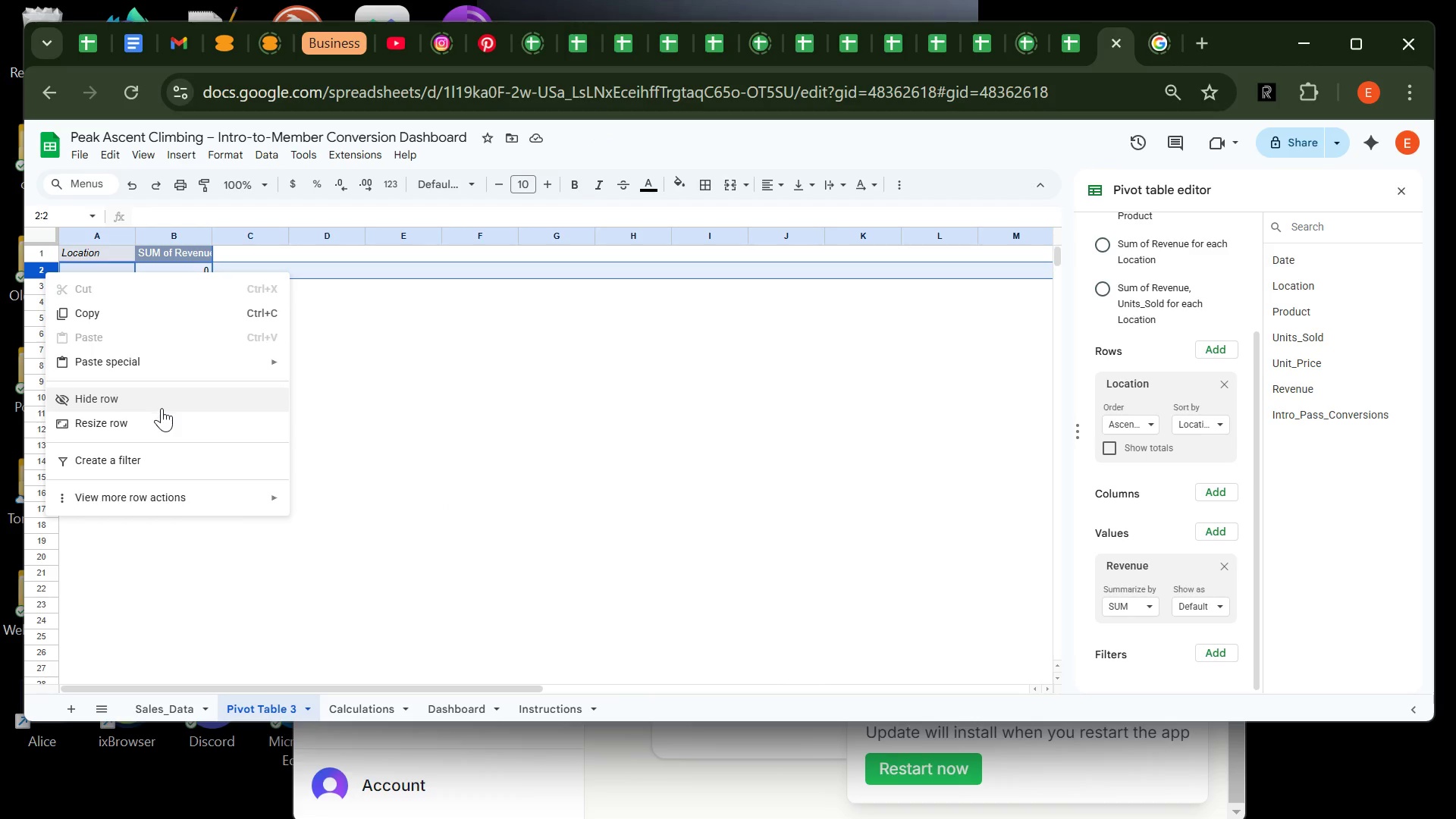 
left_click([163, 402])
 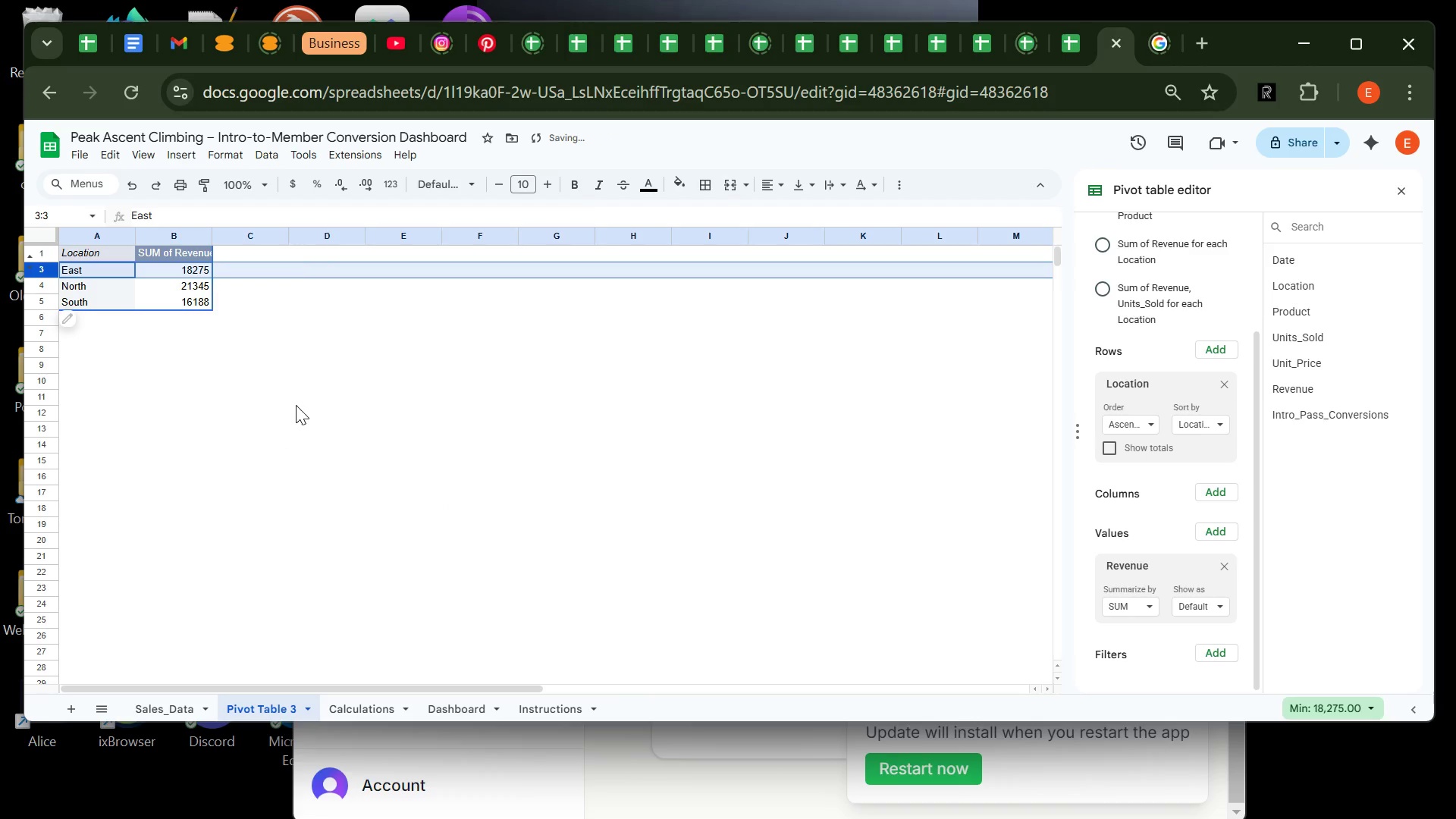 
left_click([296, 405])
 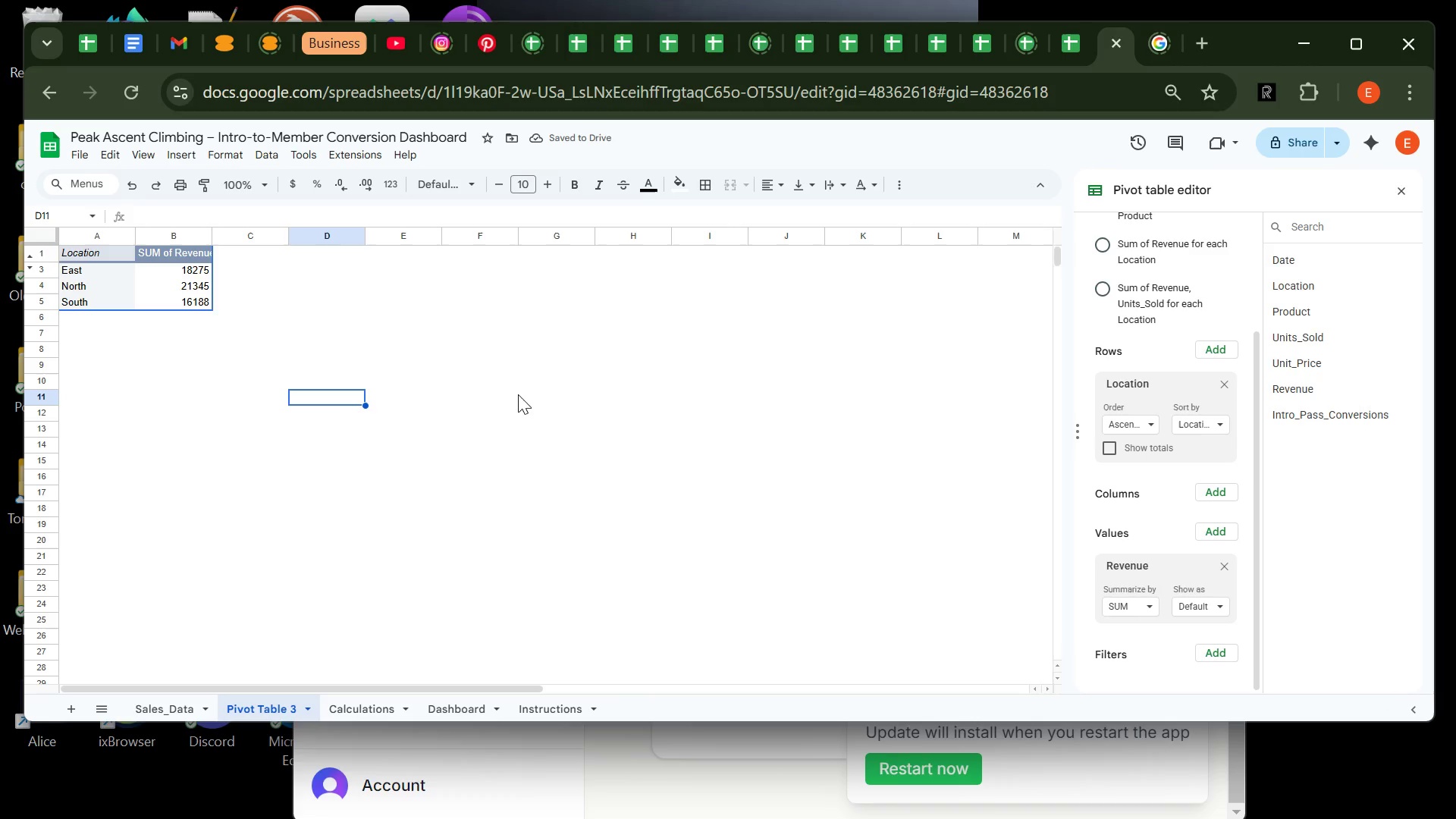 
wait(5.5)
 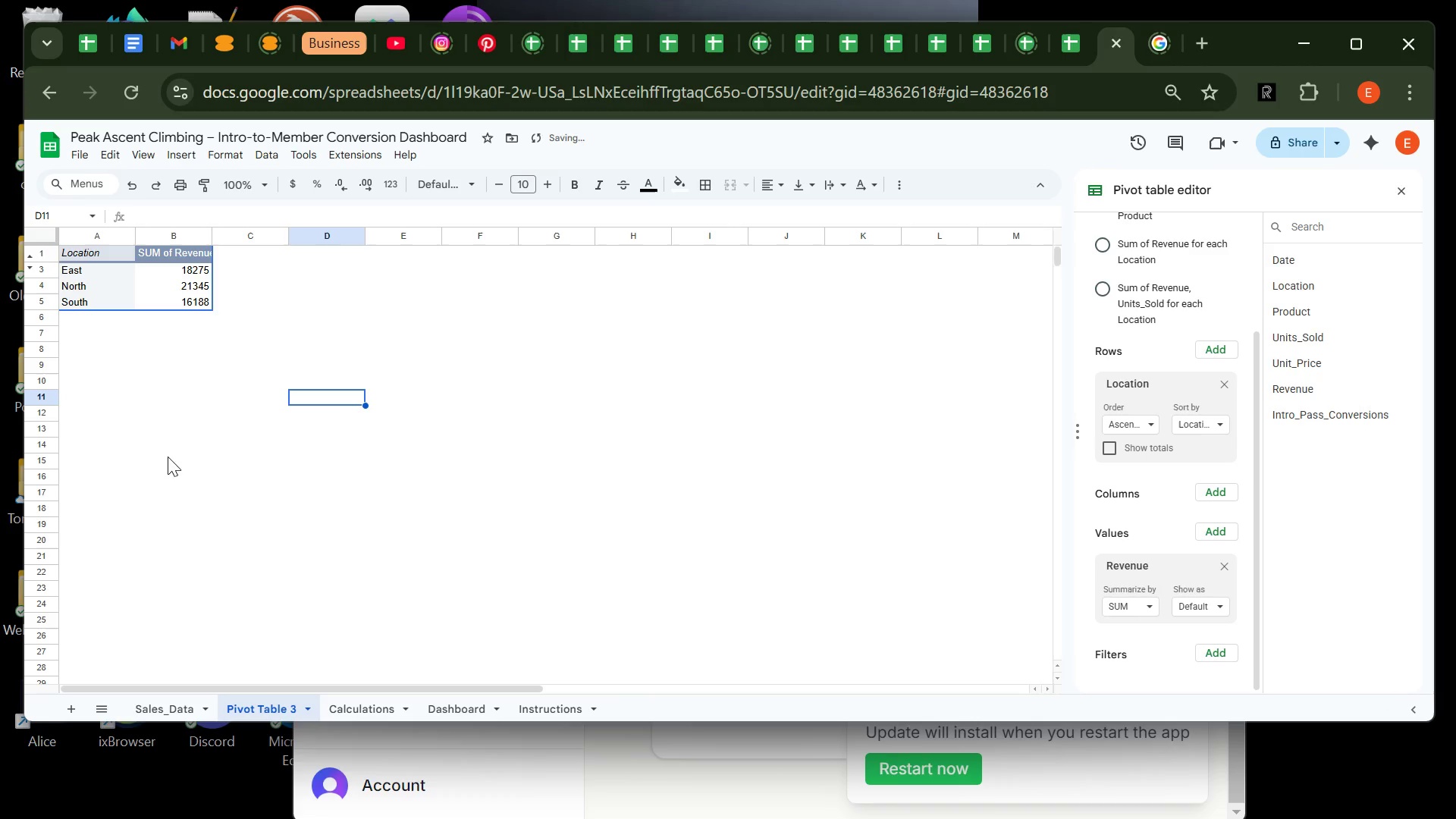 
left_click([185, 270])
 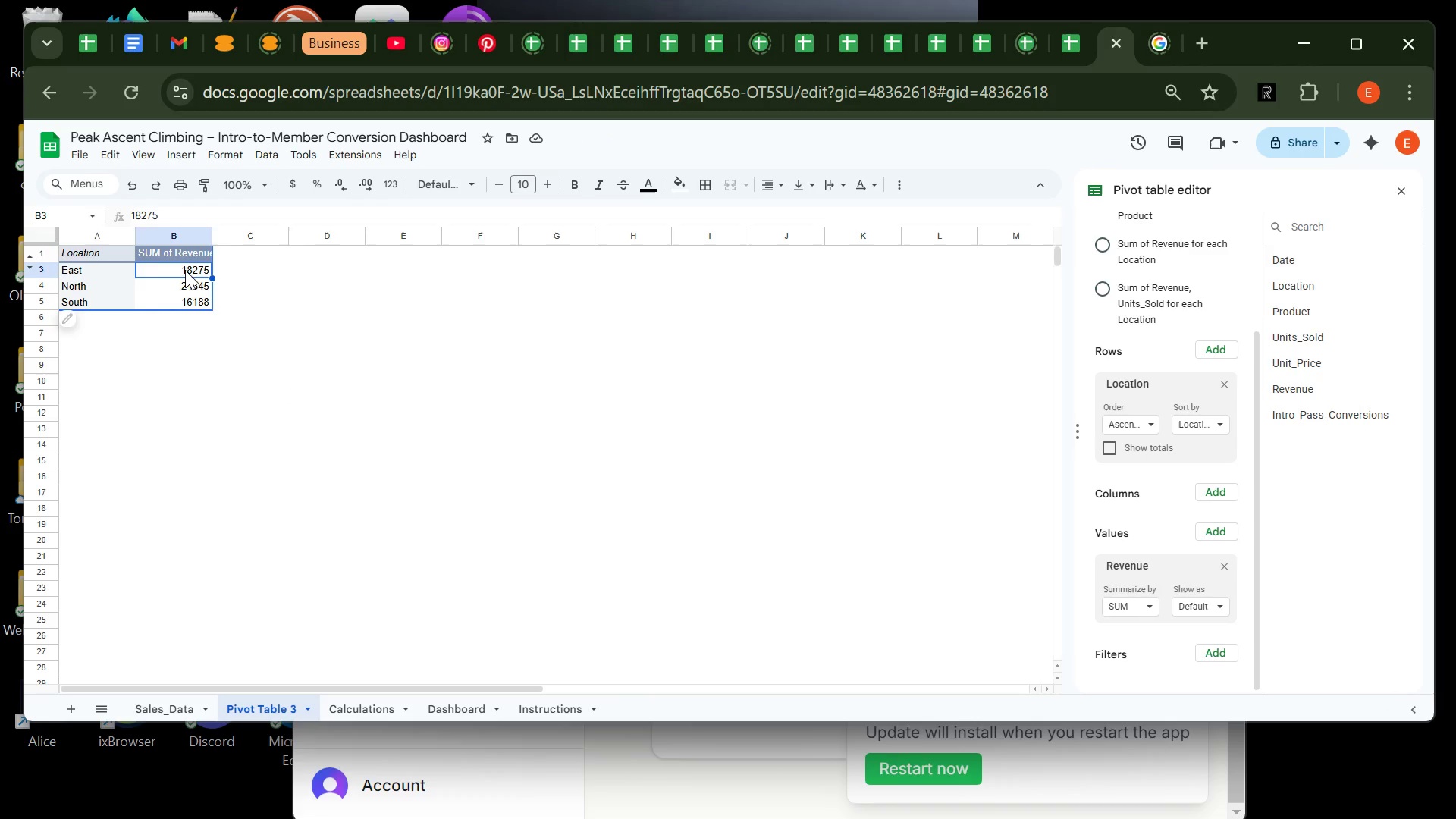 
left_click_drag(start_coordinate=[185, 270], to_coordinate=[180, 297])
 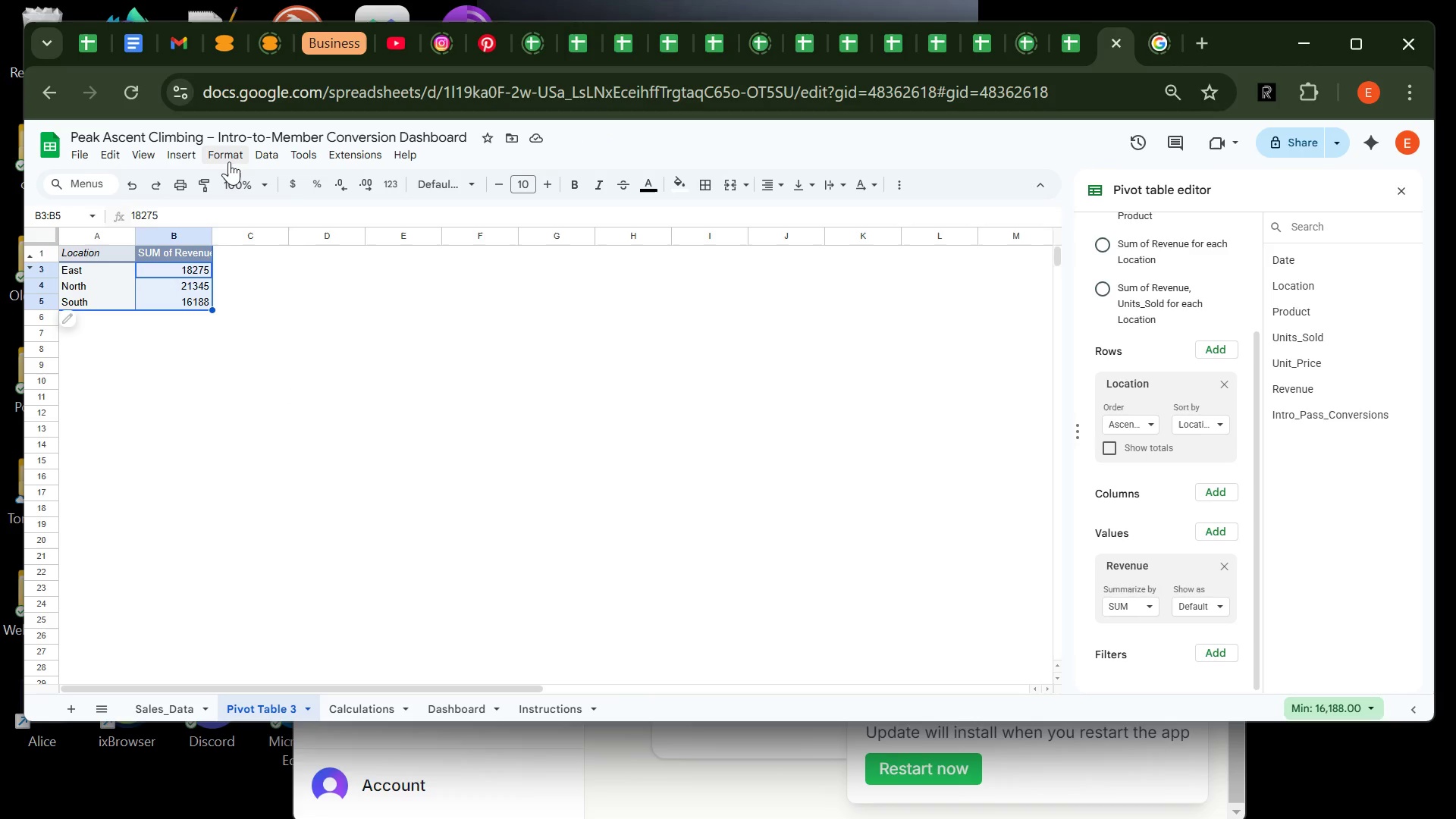 
left_click([229, 162])
 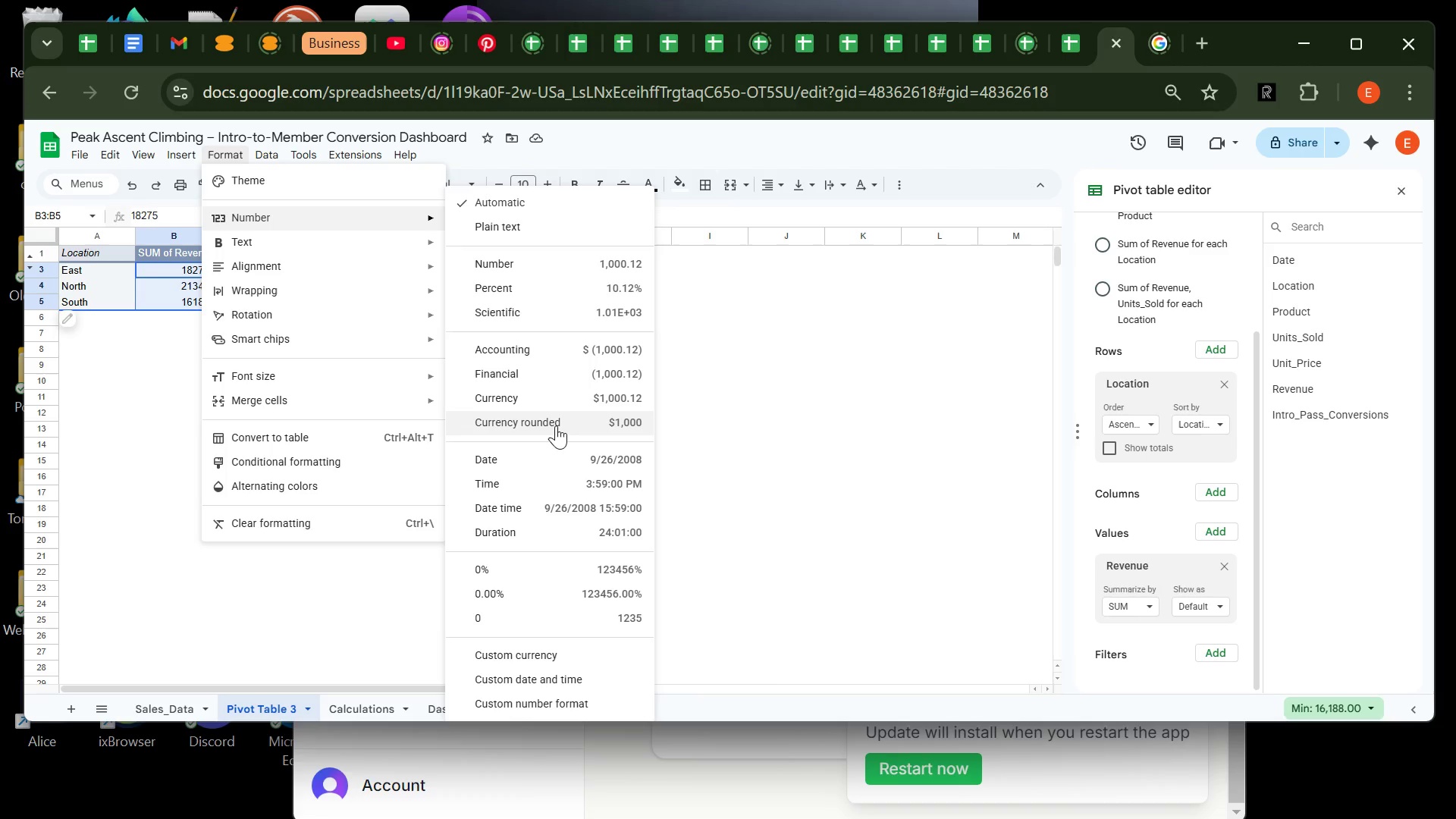 
left_click([556, 425])
 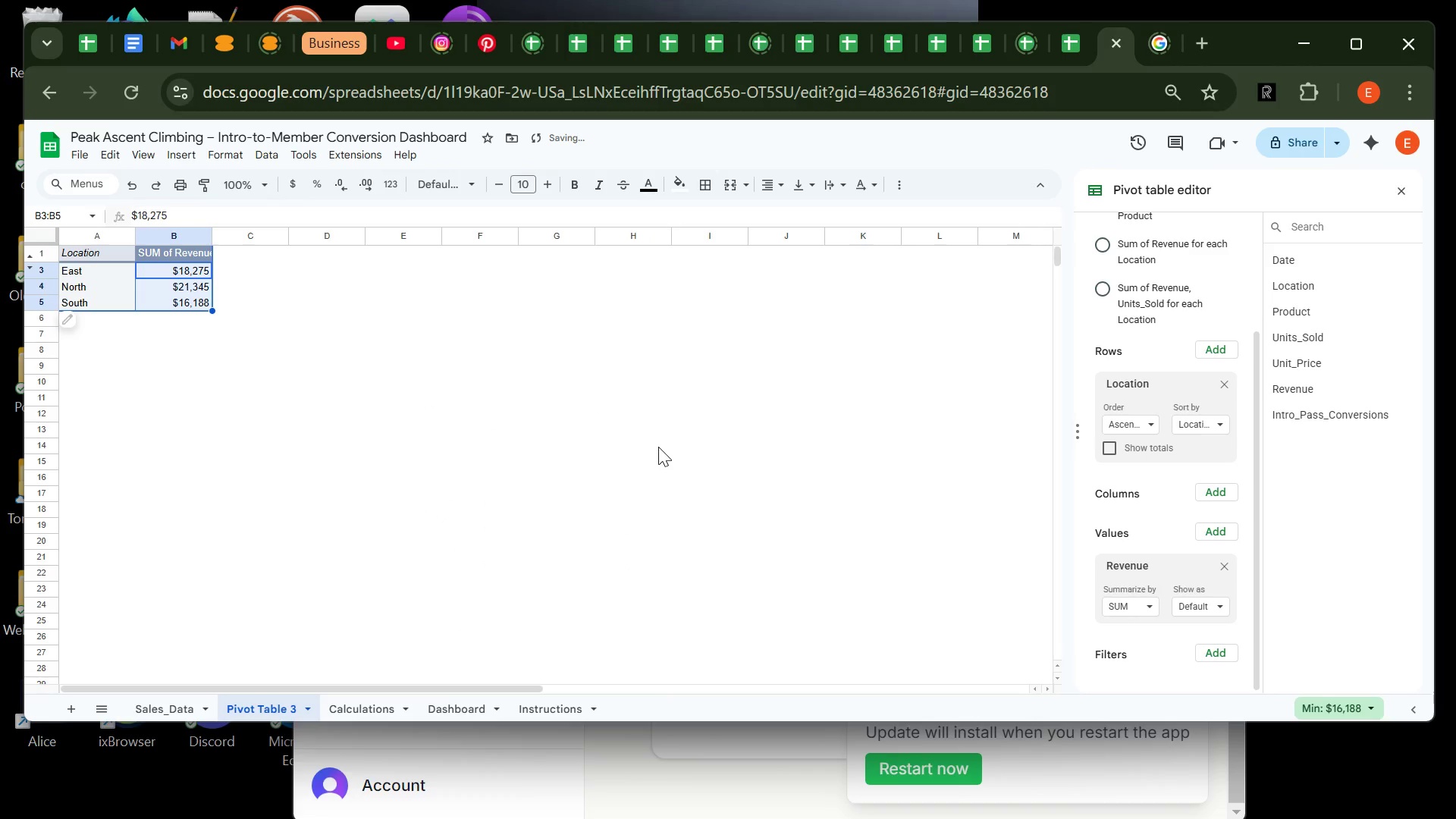 
left_click([658, 447])
 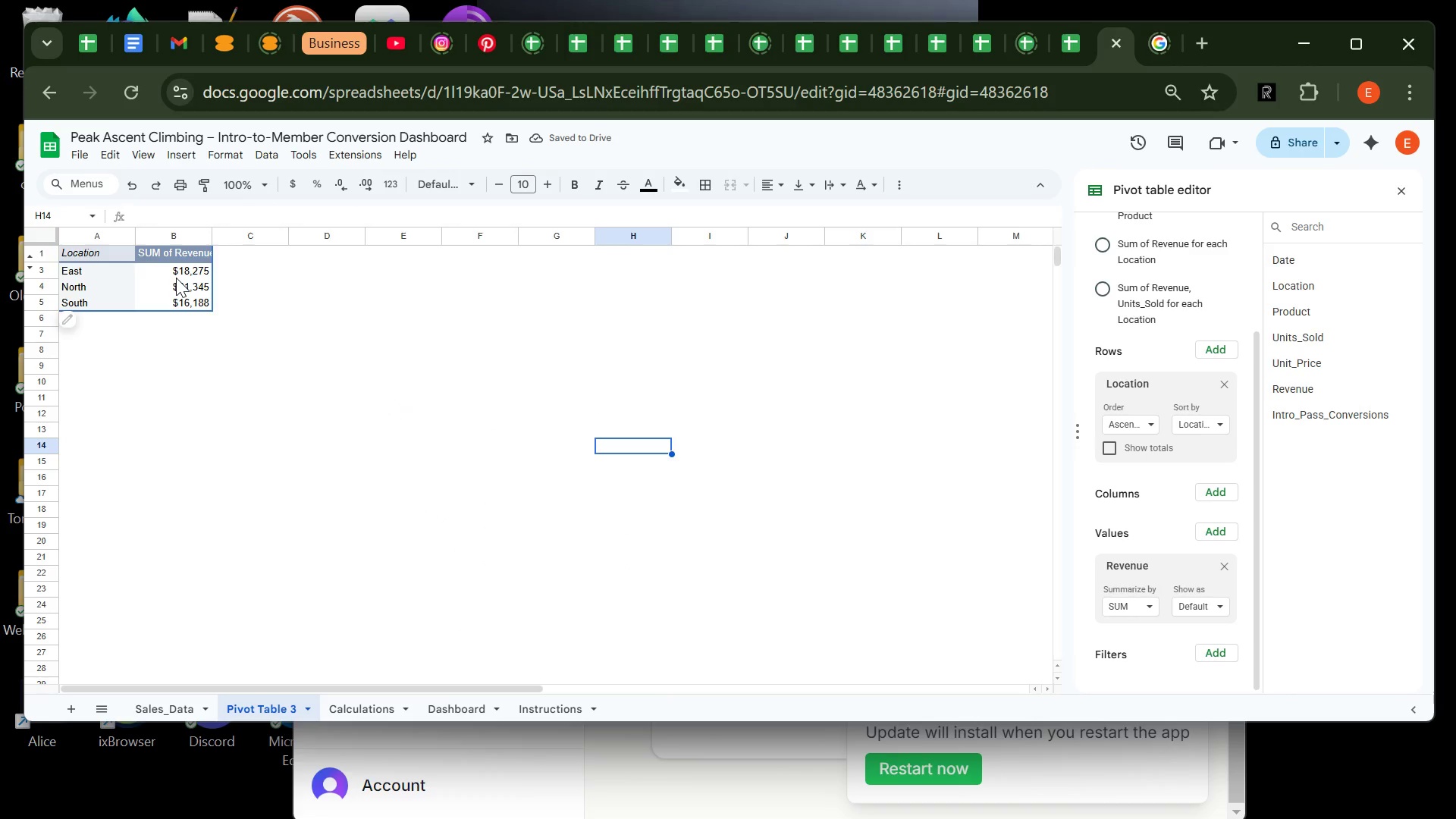 
left_click_drag(start_coordinate=[176, 278], to_coordinate=[174, 297])
 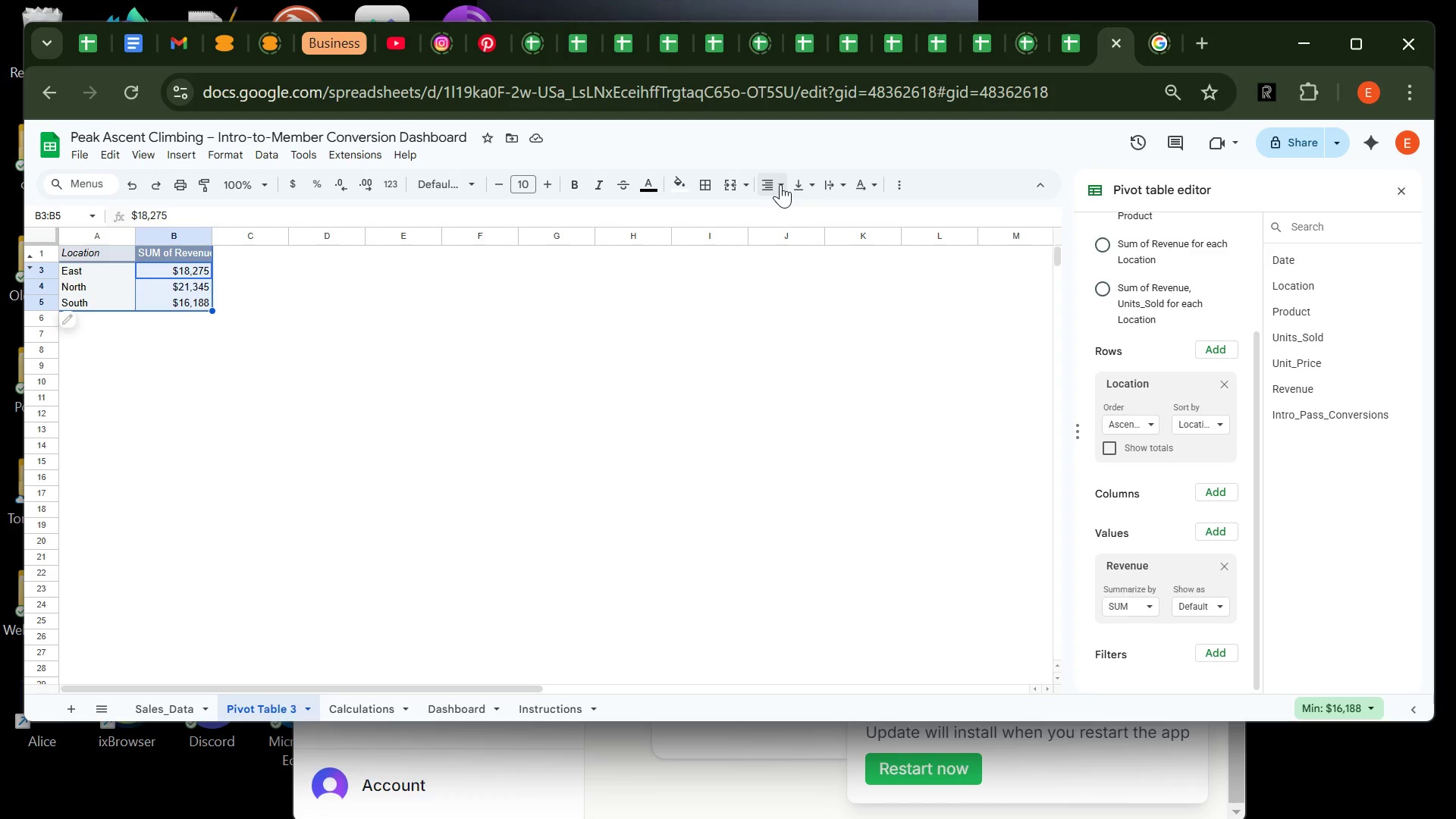 
left_click([780, 185])
 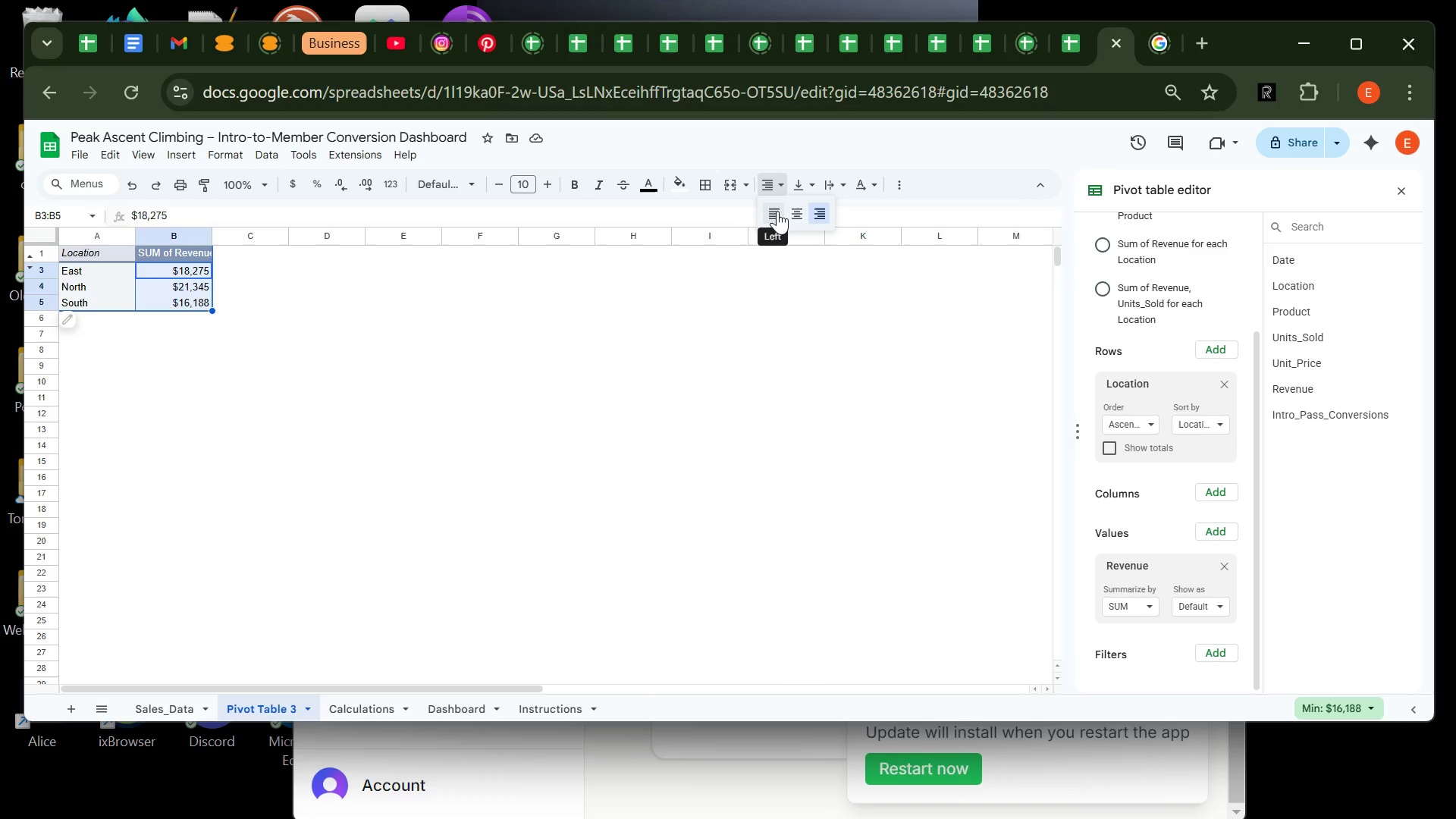 
left_click([777, 211])
 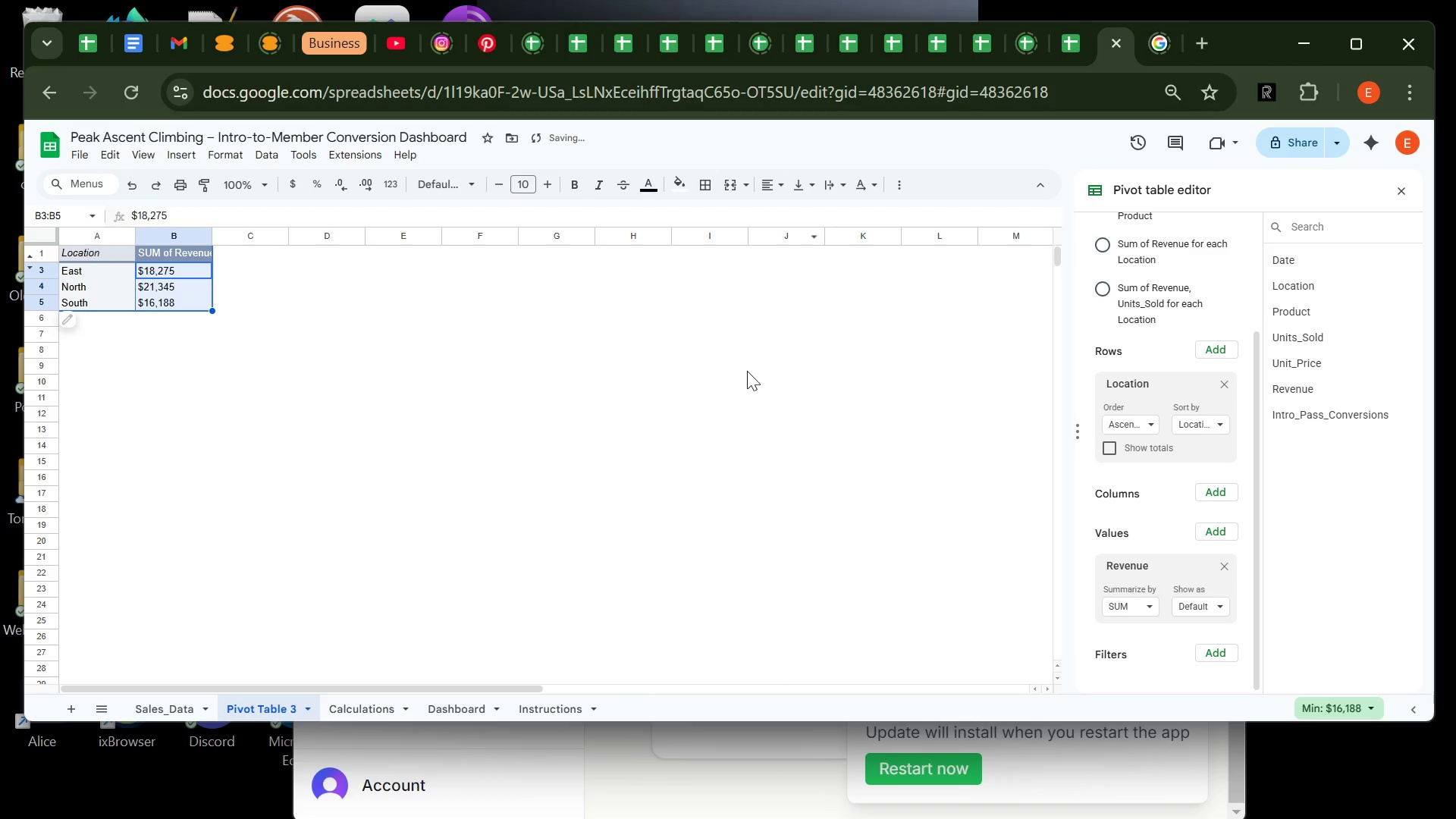 
left_click([747, 371])
 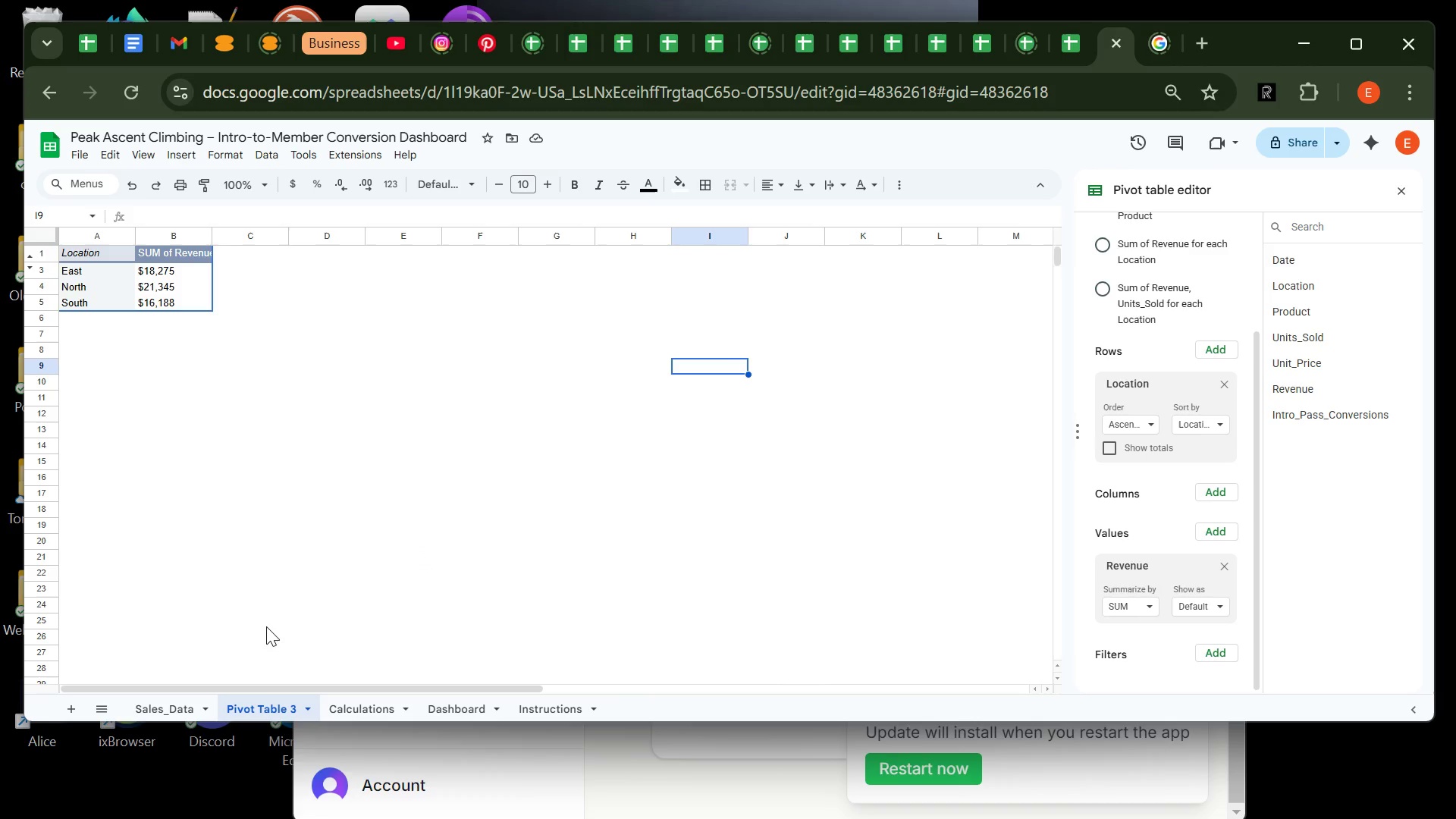 
wait(15.06)
 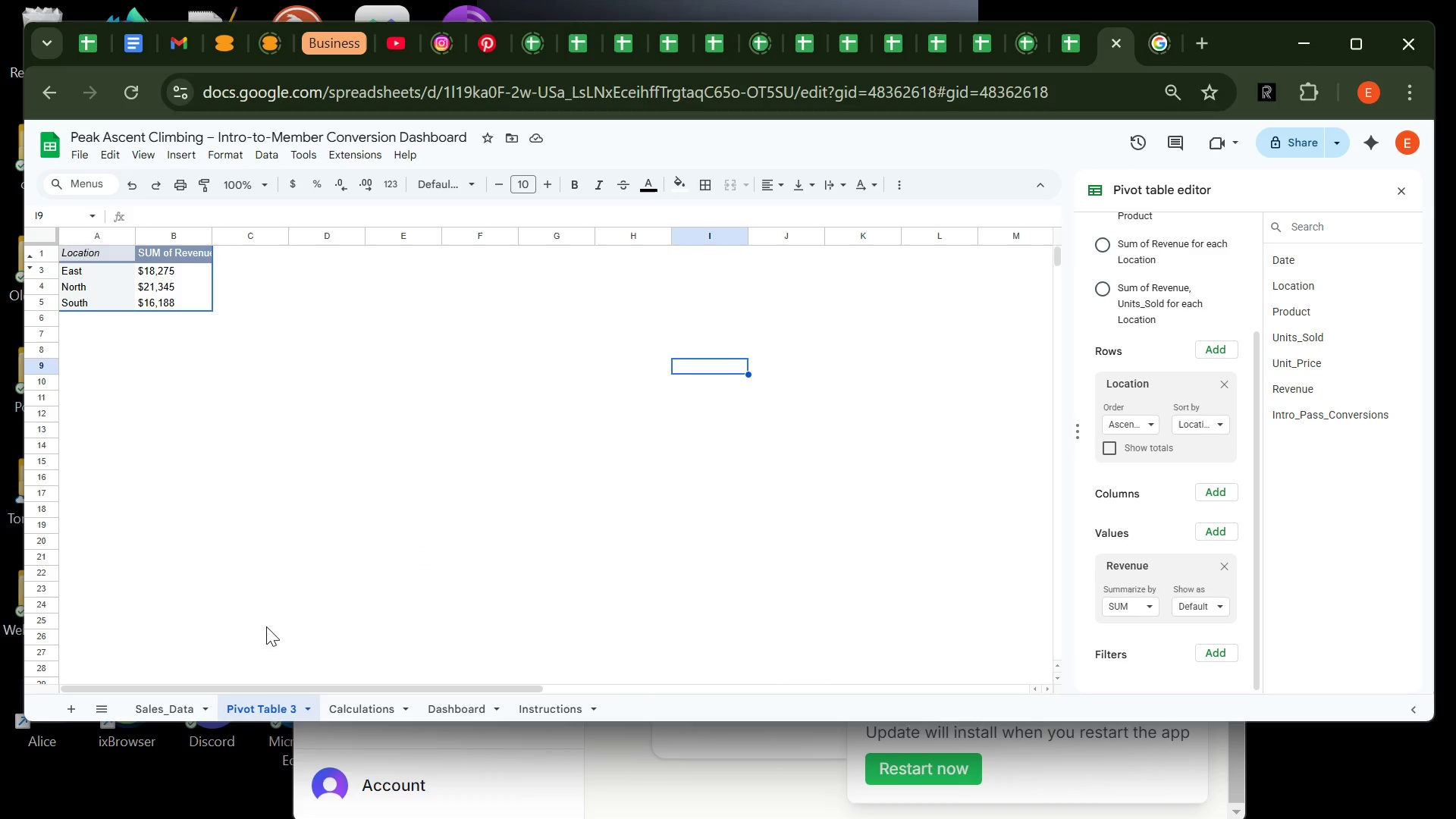 
left_click([174, 697])
 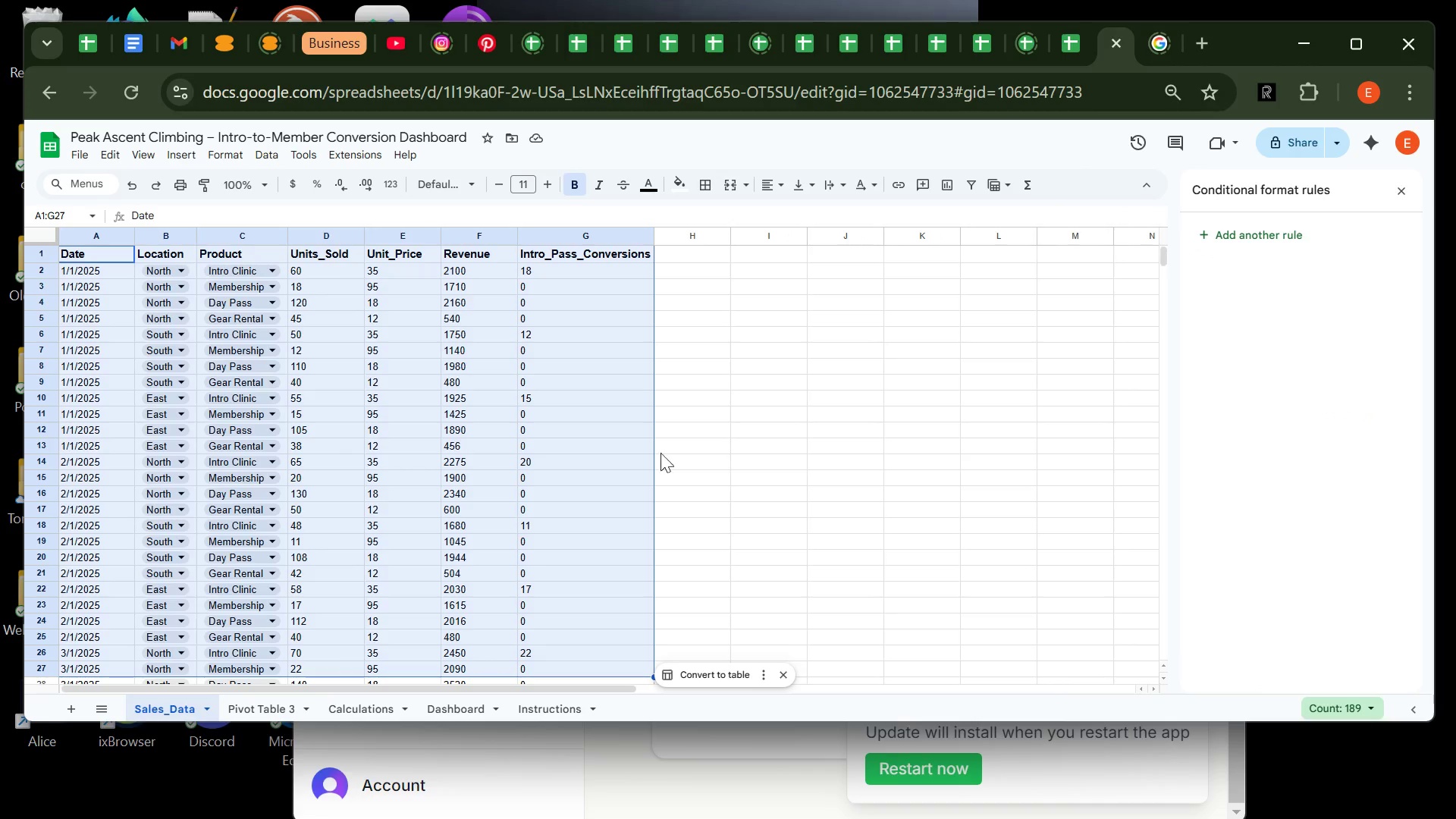 
left_click([708, 447])
 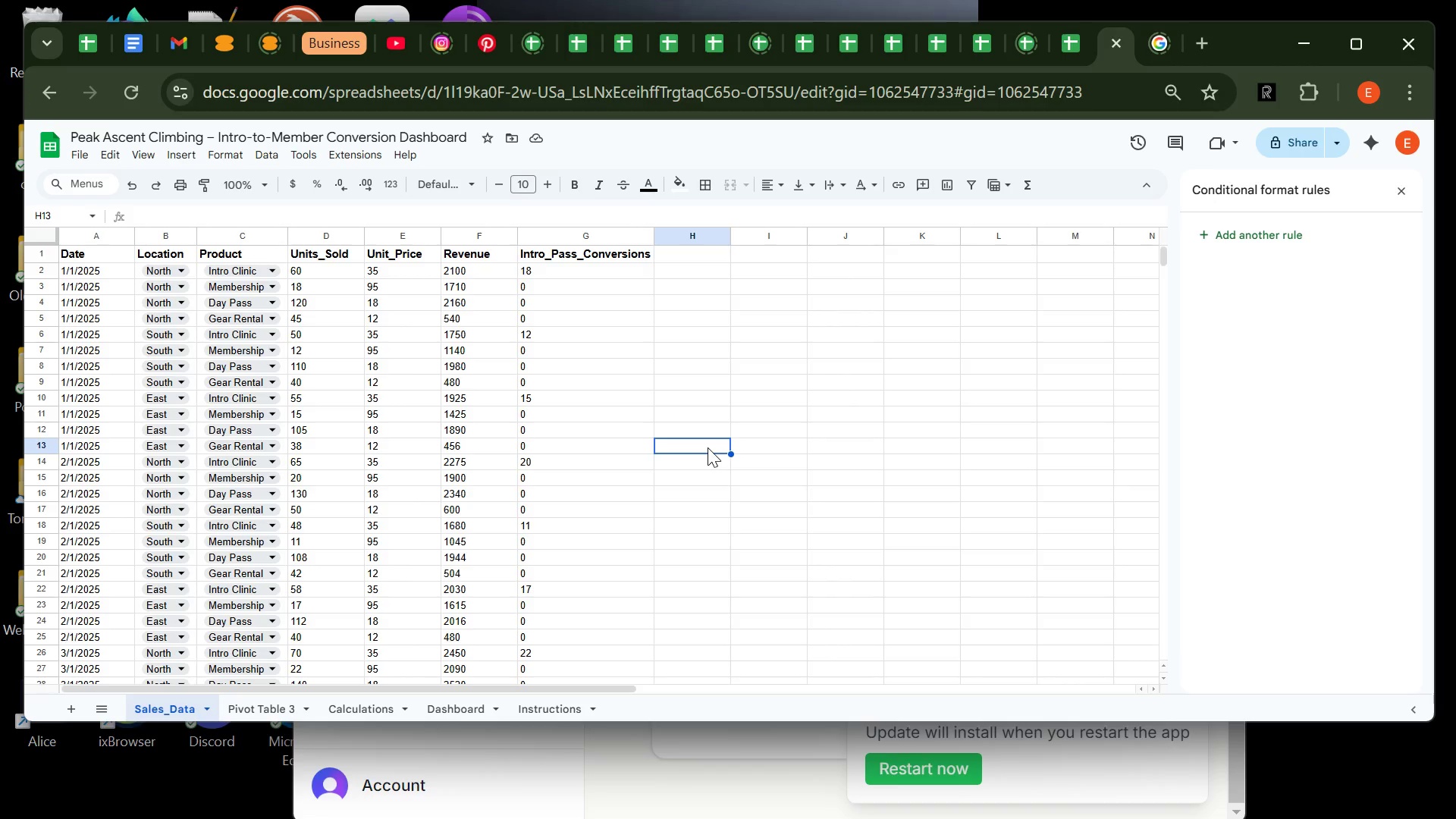 
wait(8.62)
 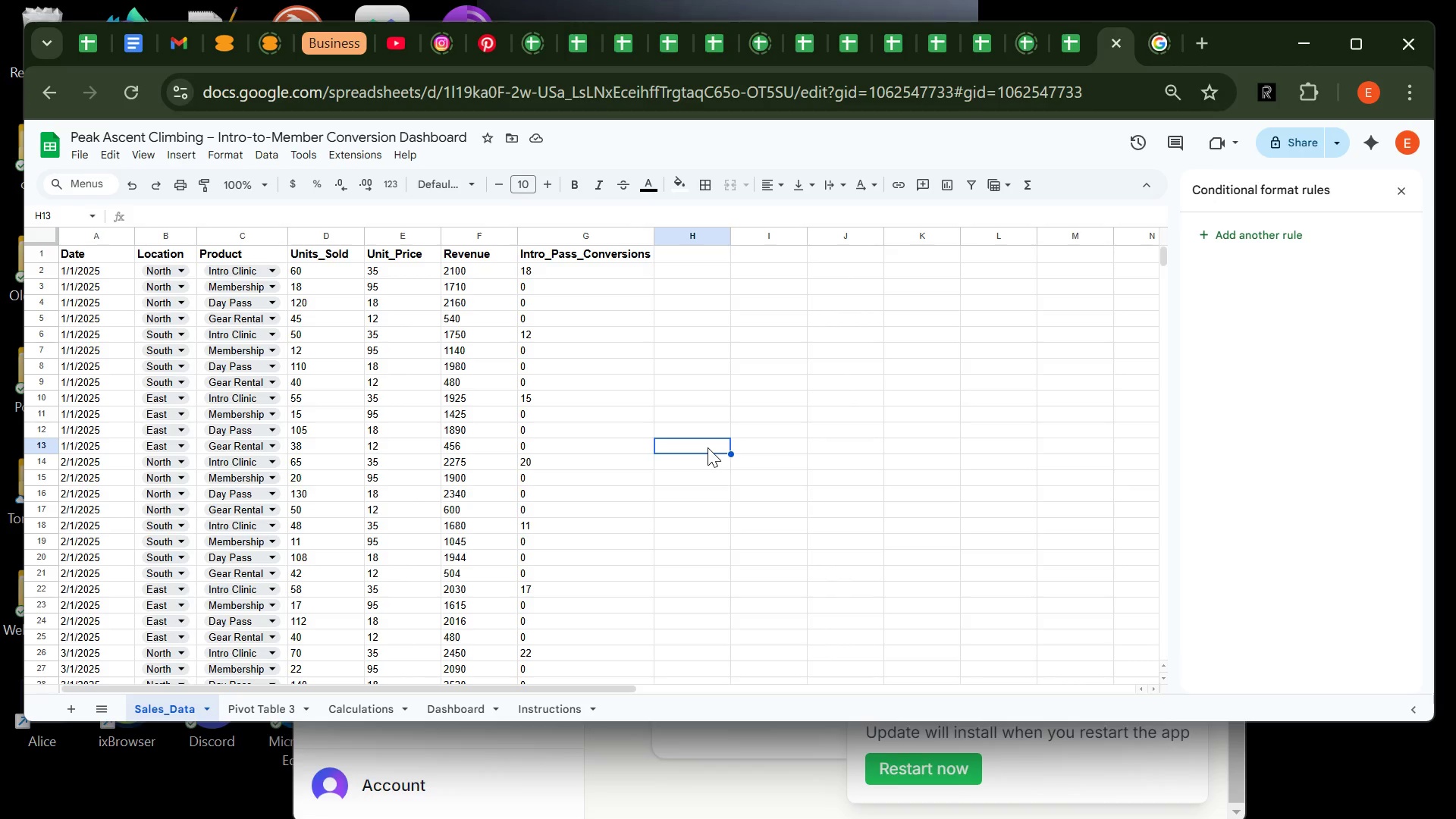 
left_click([184, 154])
 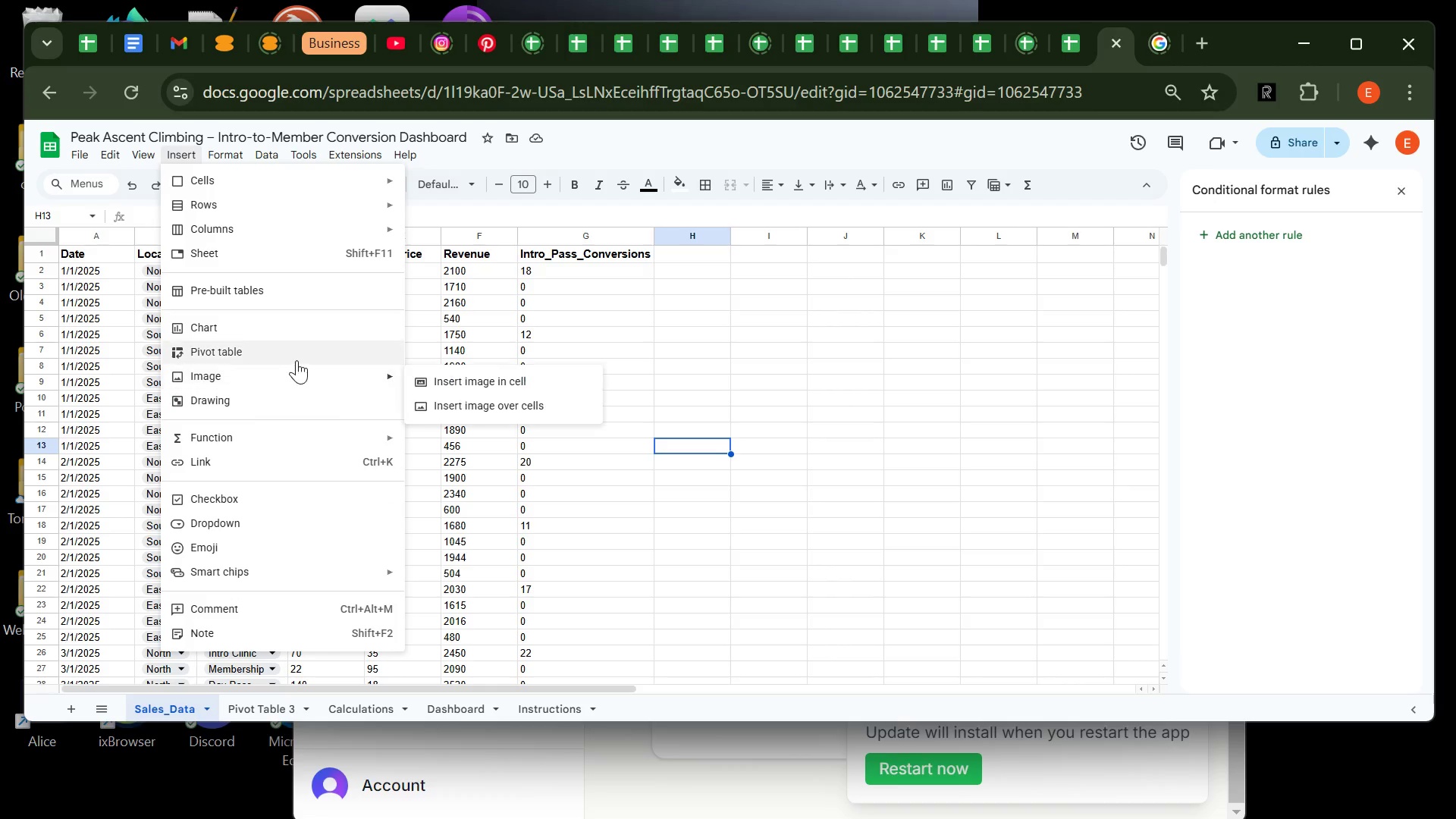 
left_click([300, 357])
 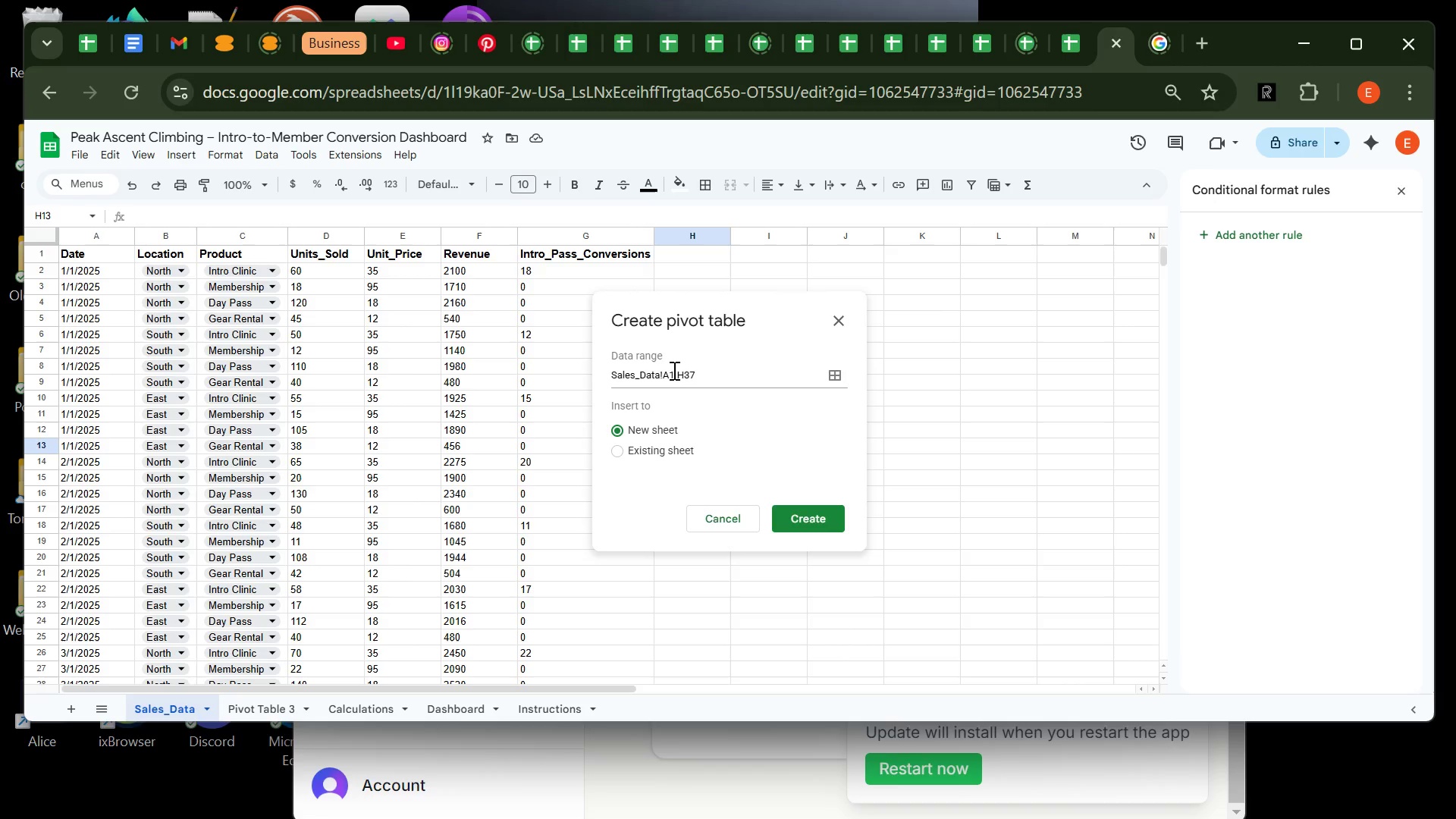 
left_click([673, 372])
 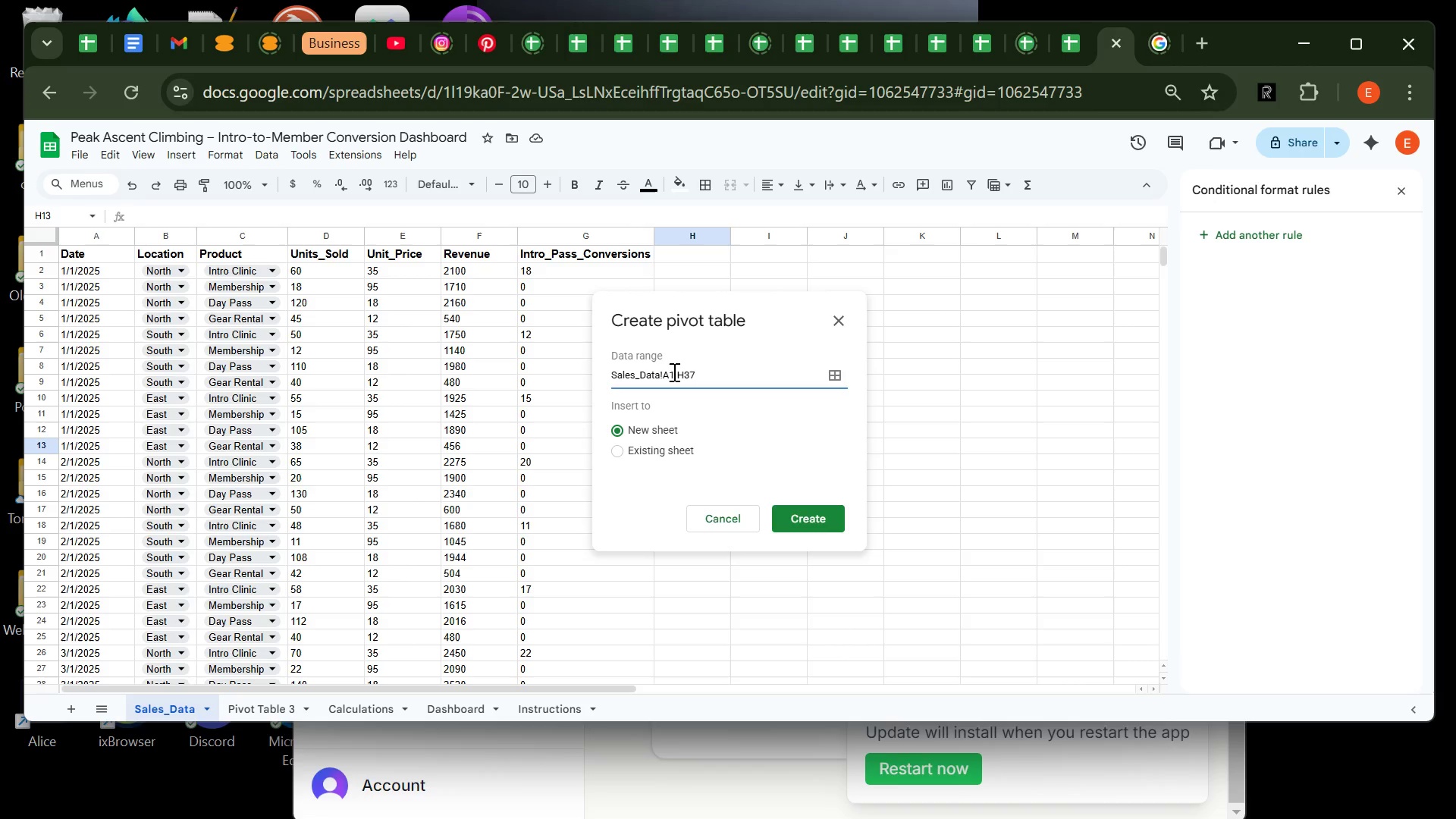 
key(Backspace)
 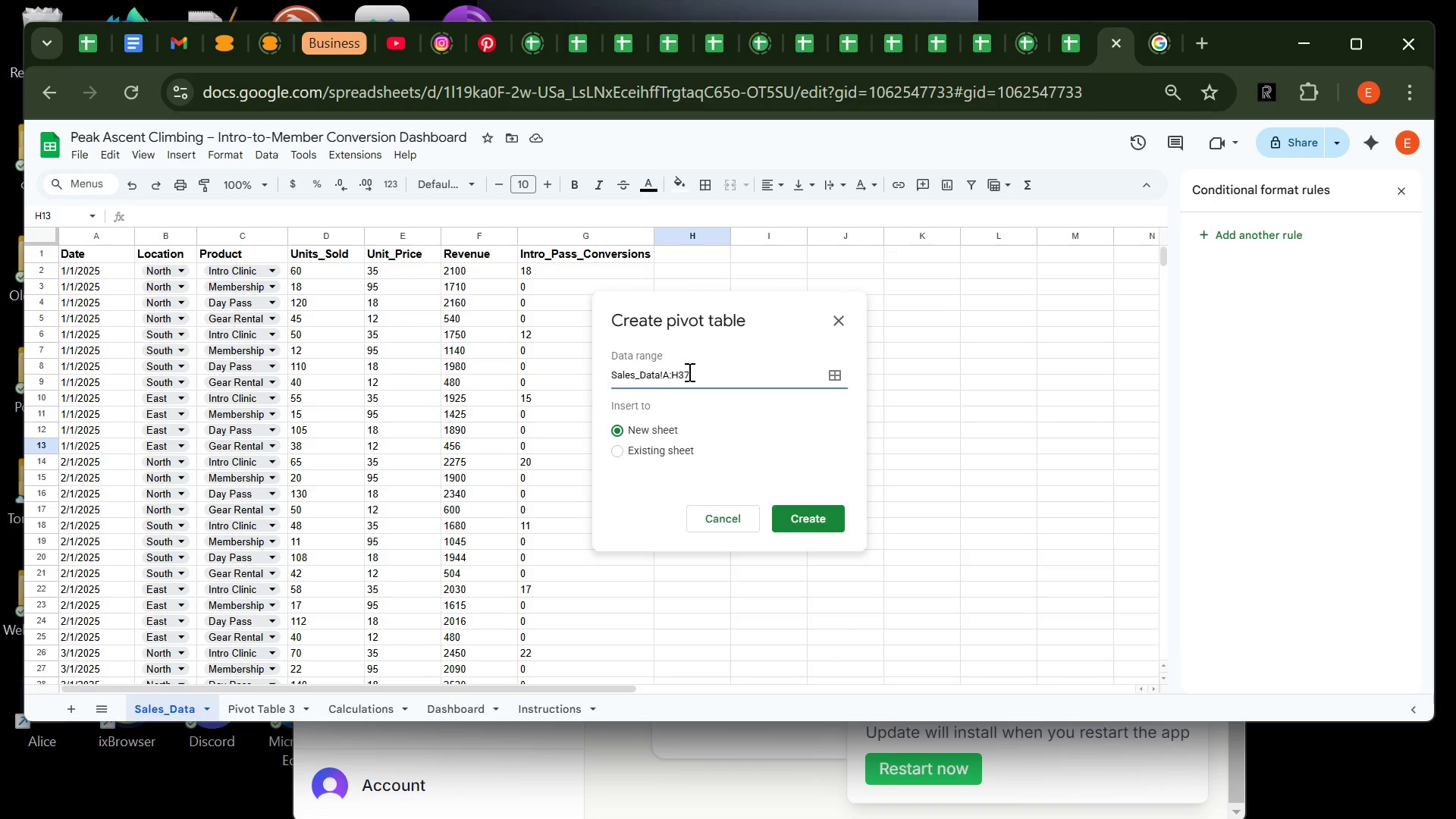 
left_click([688, 372])
 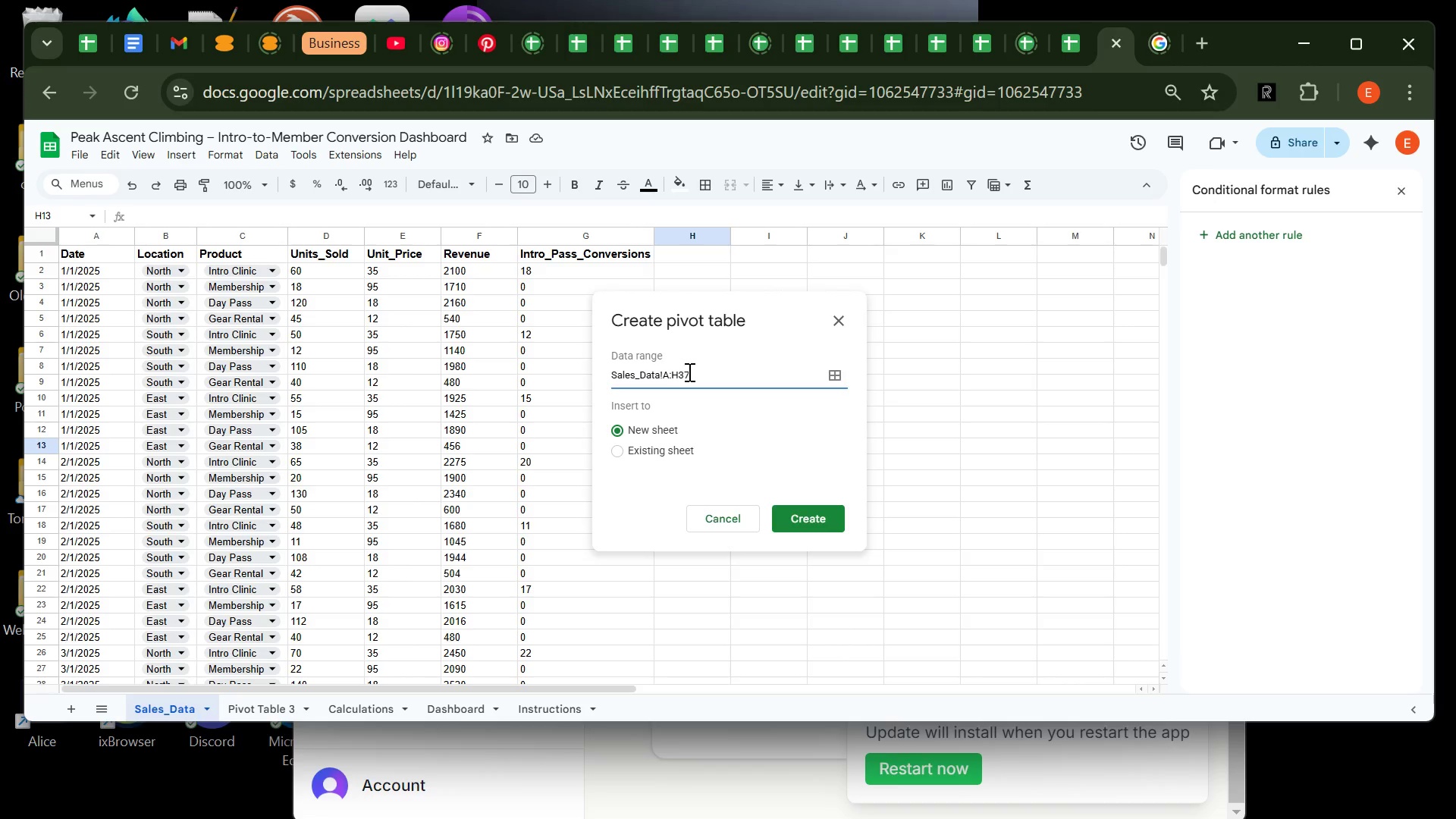 
key(Backspace)
 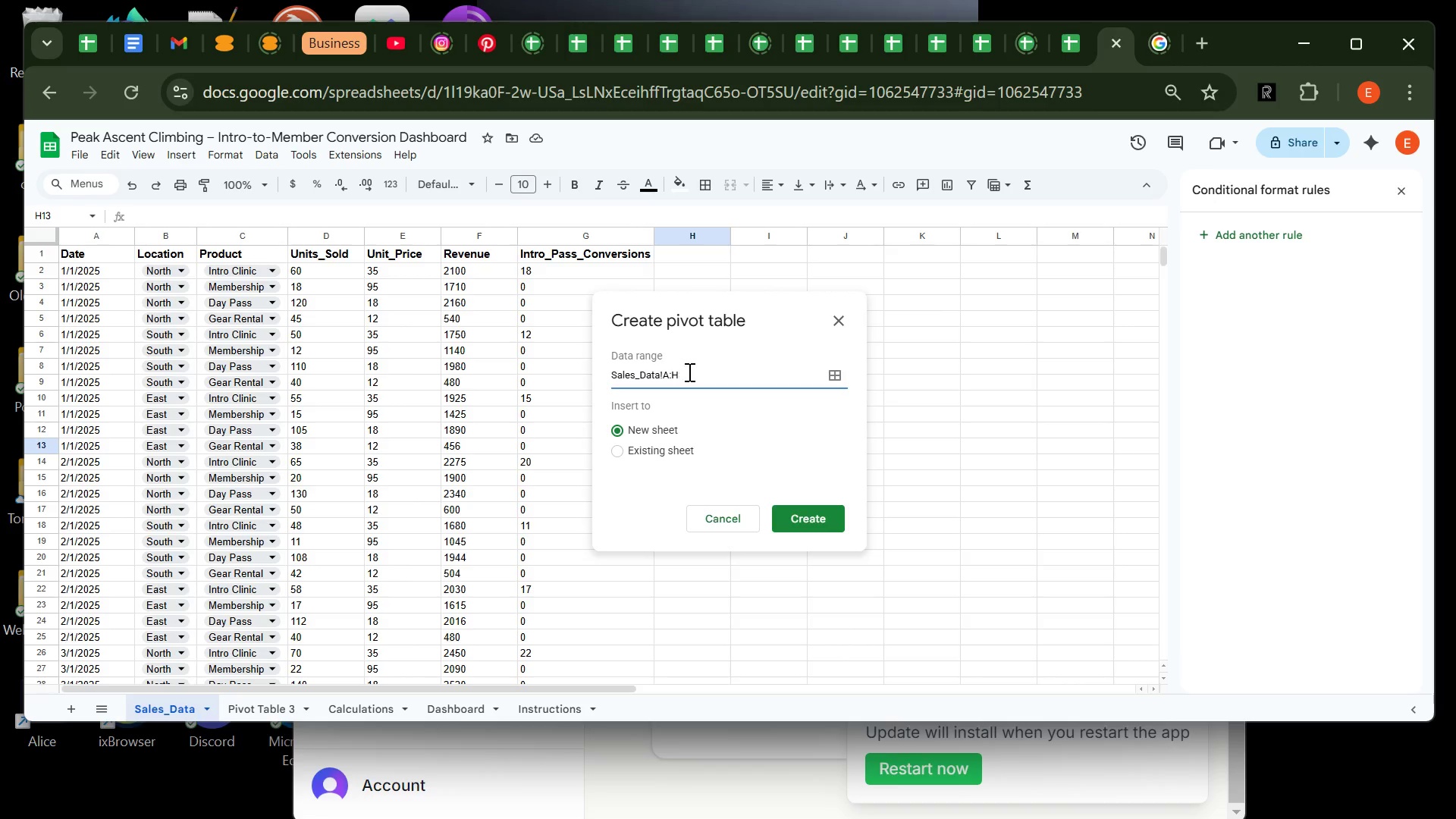 
key(Backspace)
 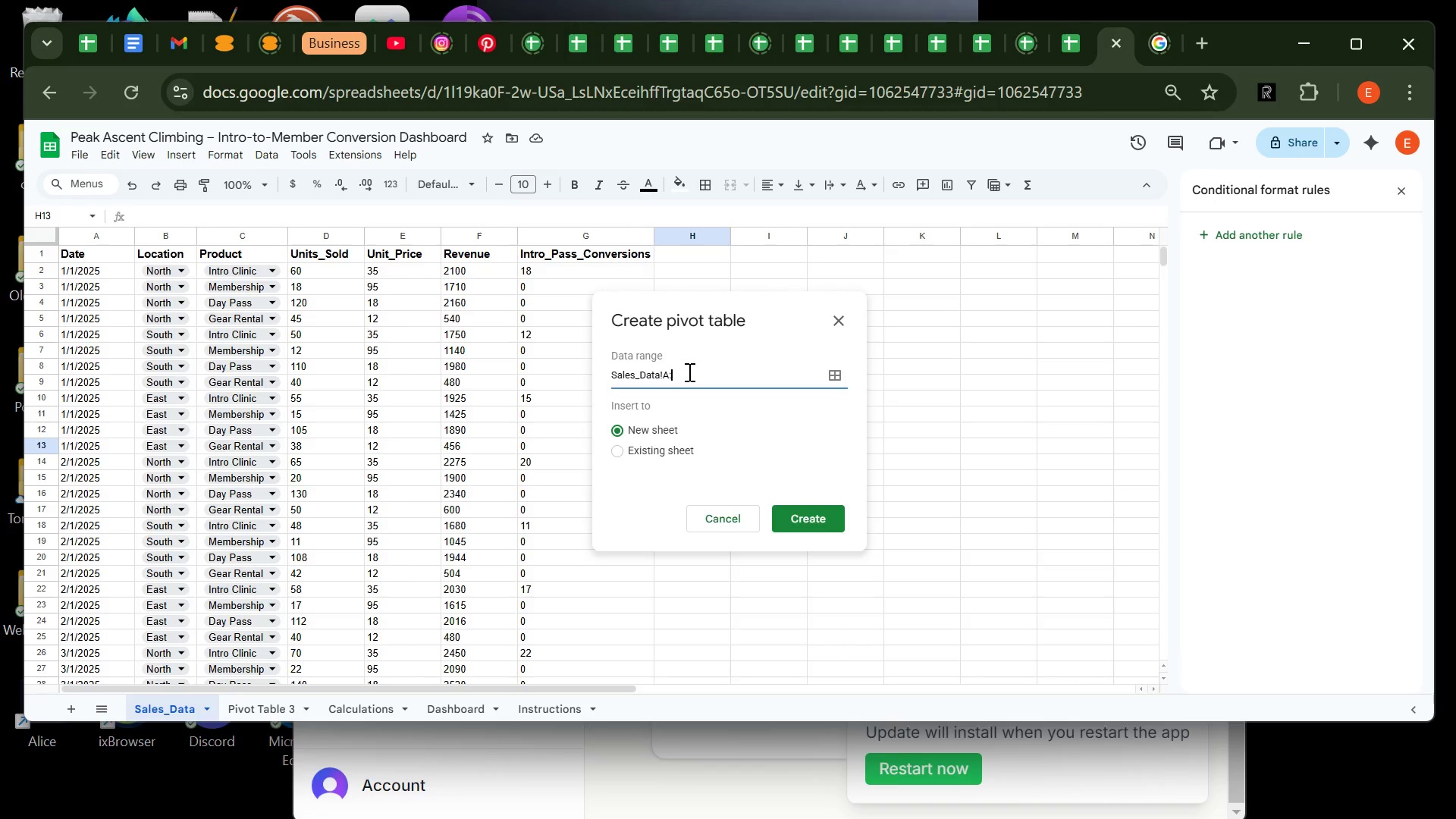 
key(Backspace)
 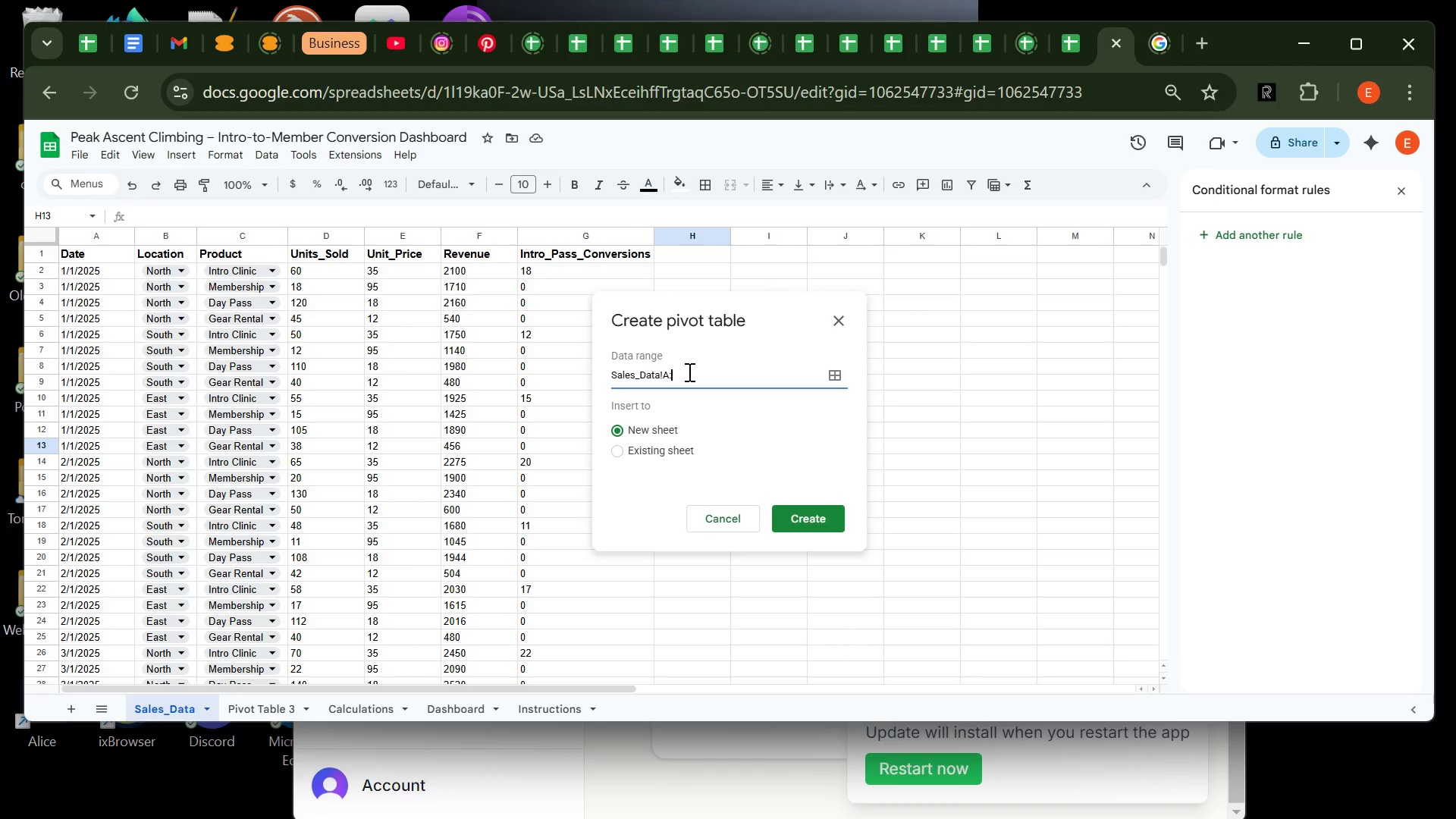 
key(G)
 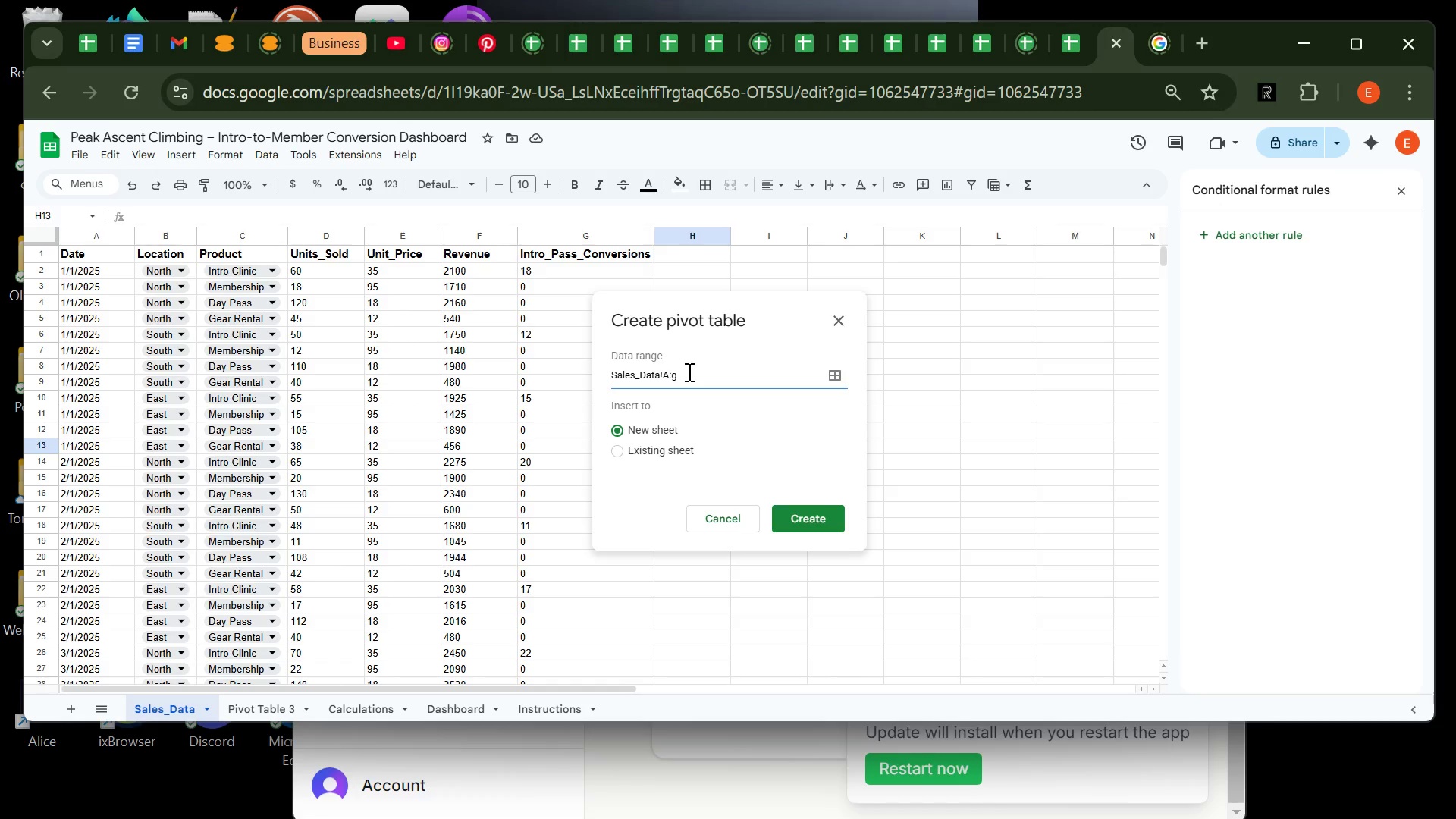 
key(Backspace)
 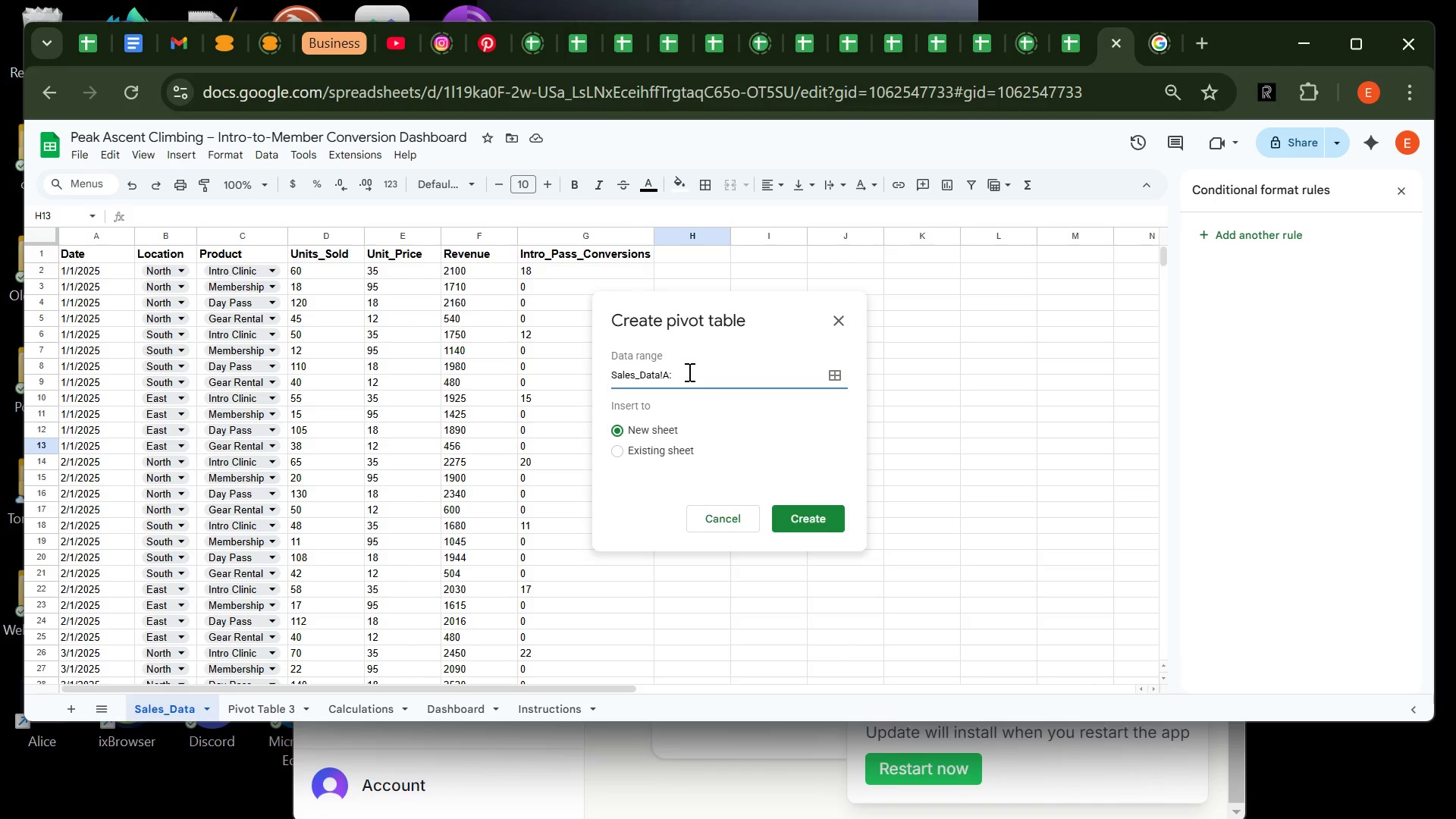 
key(CapsLock)
 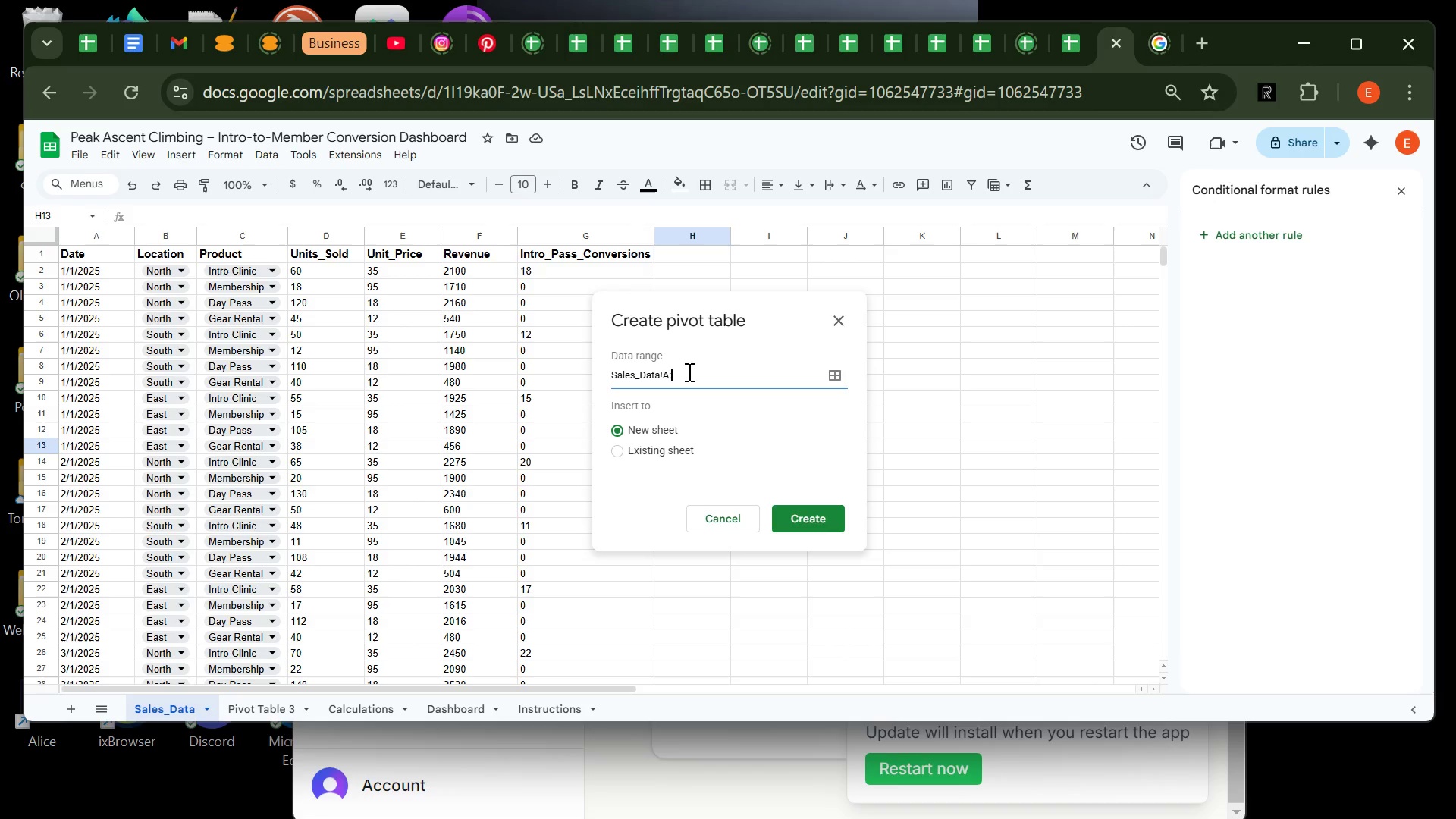 
key(G)
 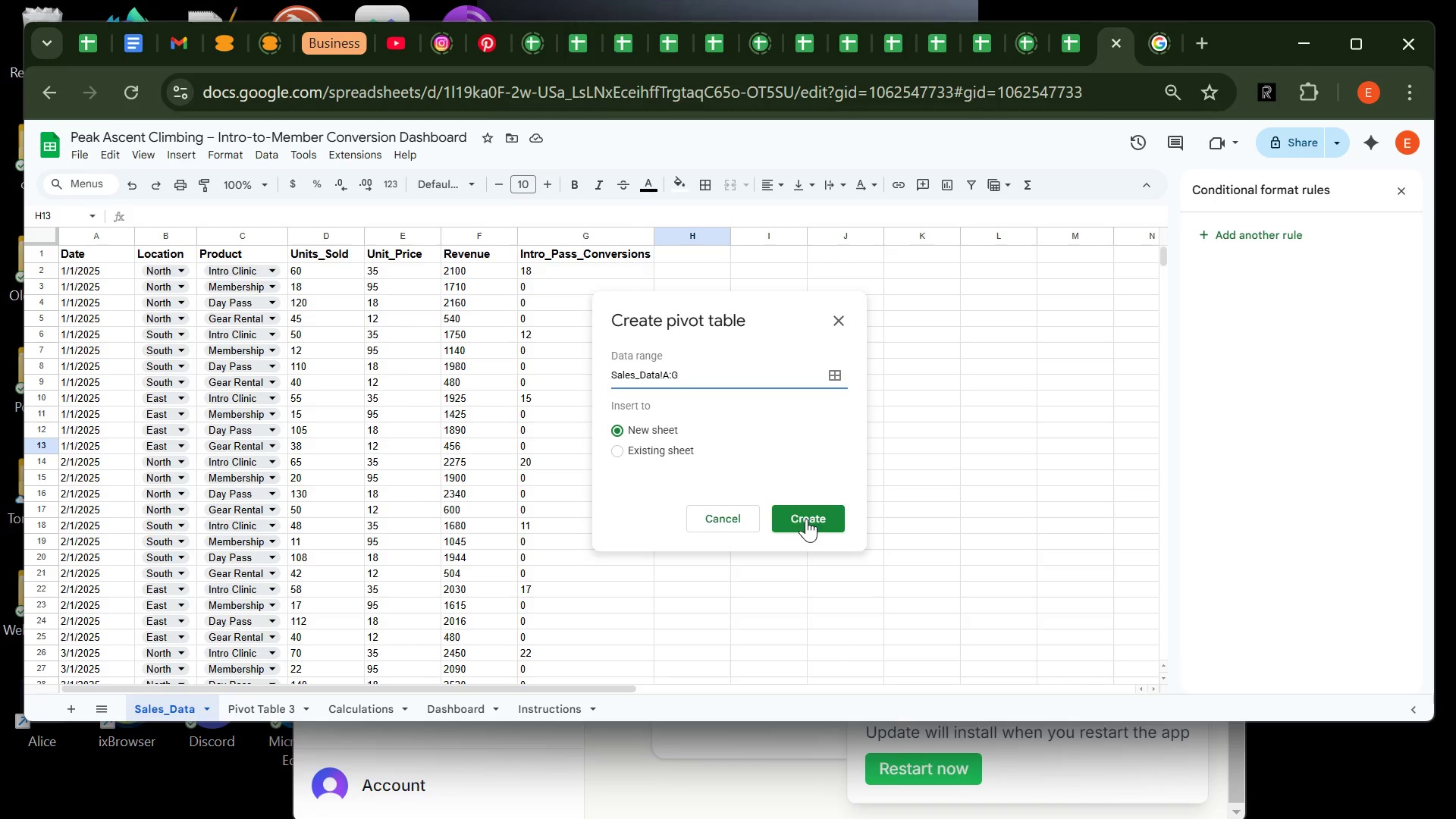 
left_click([806, 519])
 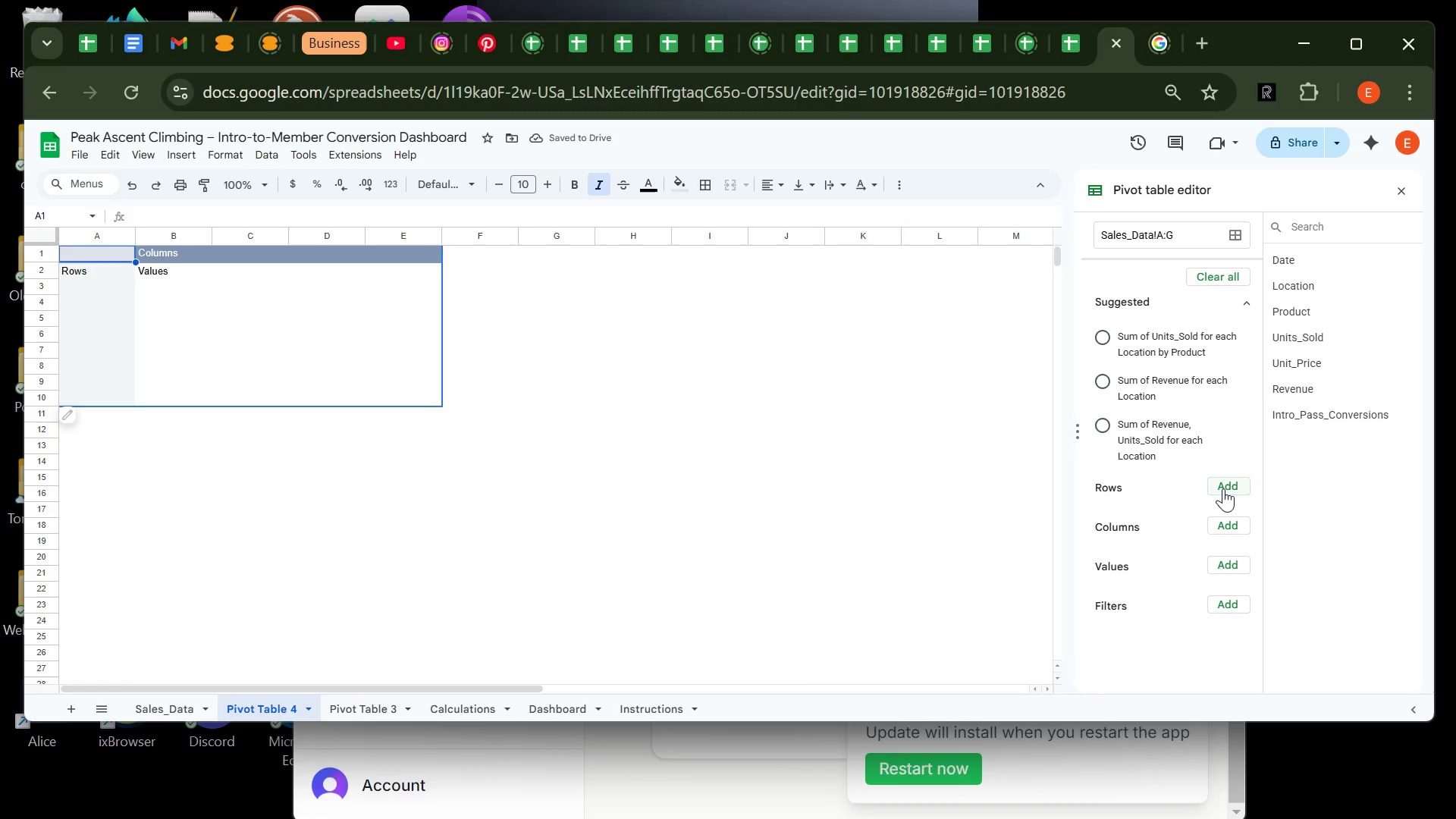 
left_click([1223, 488])
 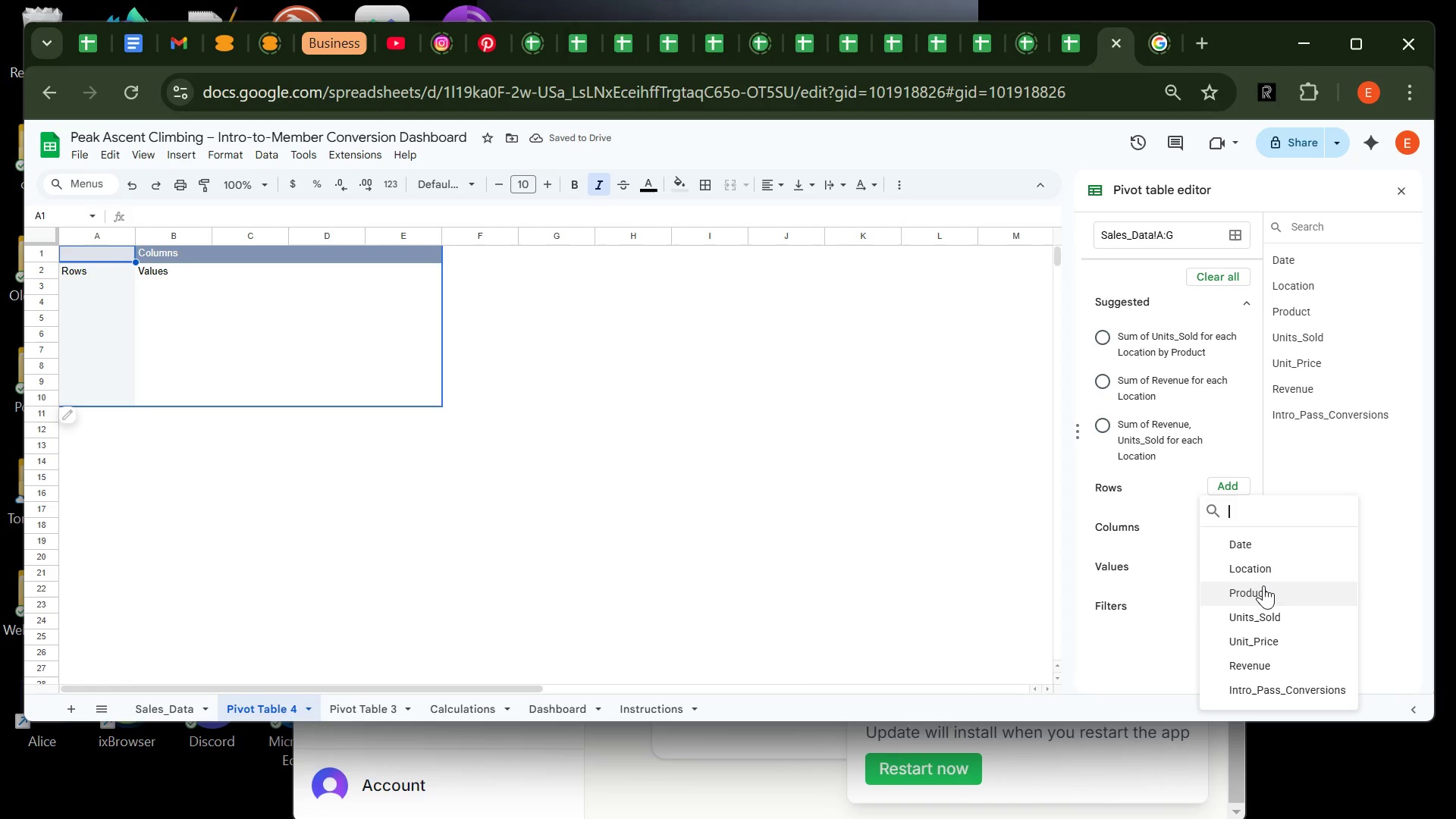 
left_click([1263, 585])
 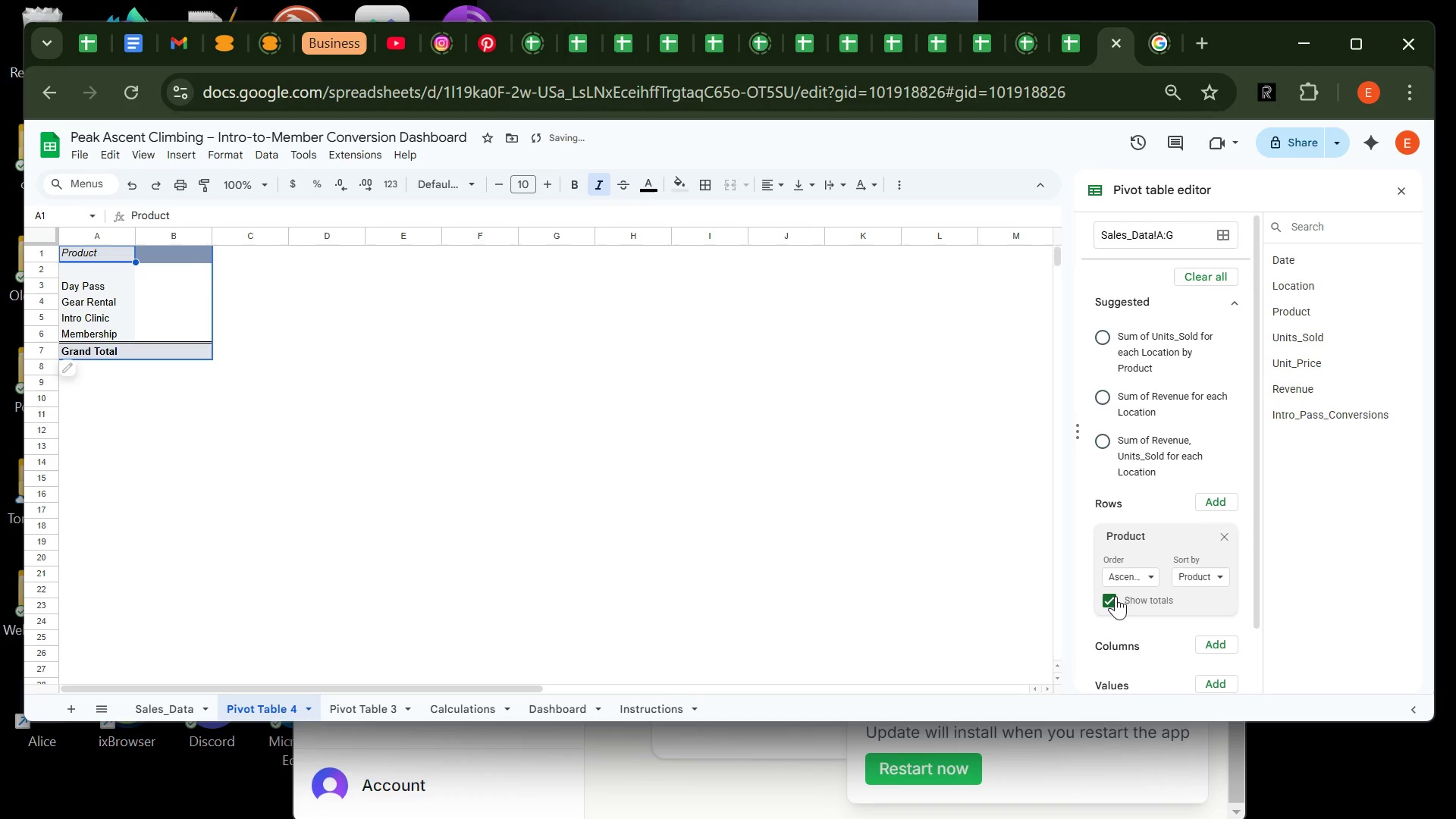 
left_click([1115, 601])
 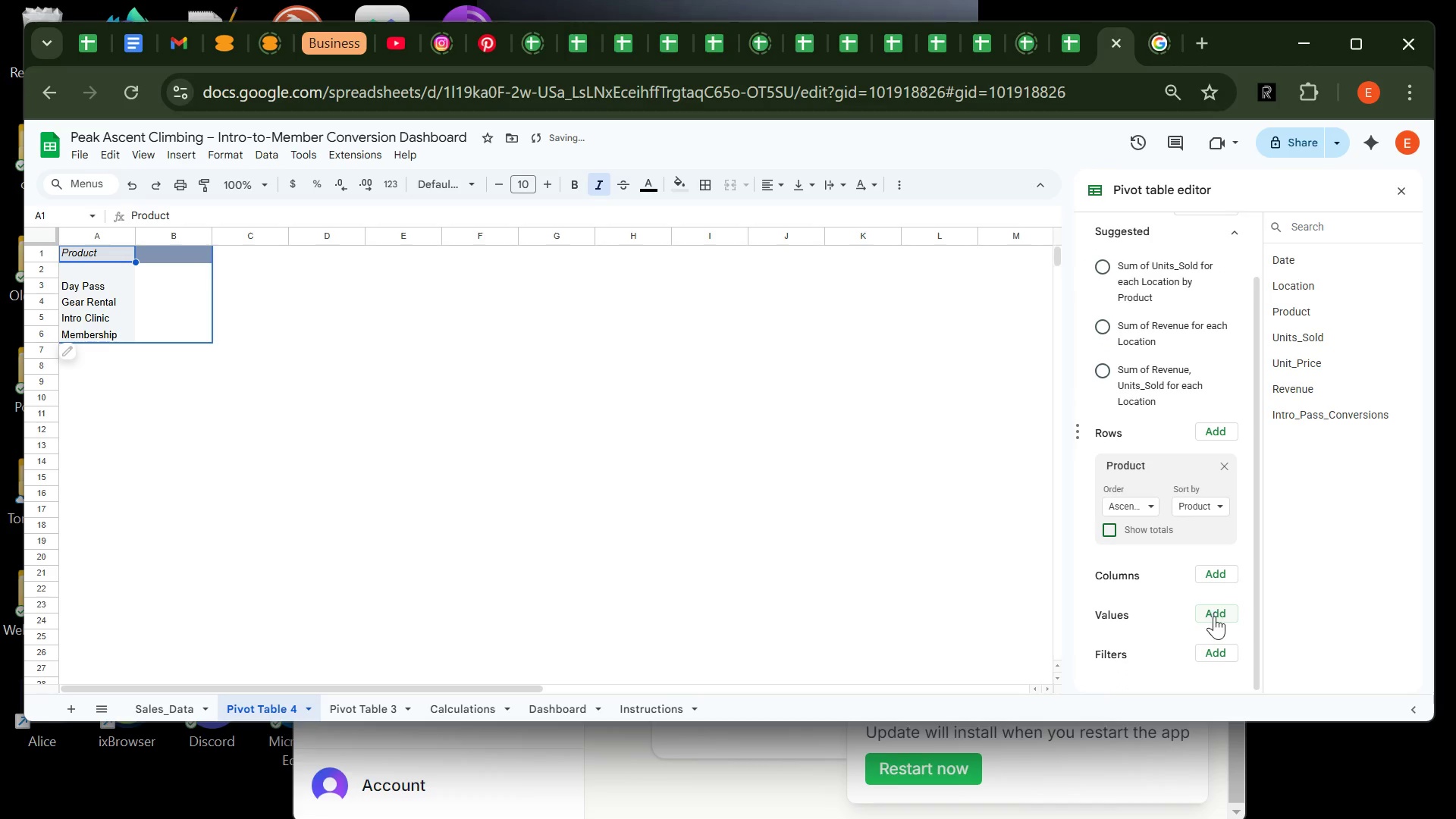 
left_click([1215, 617])
 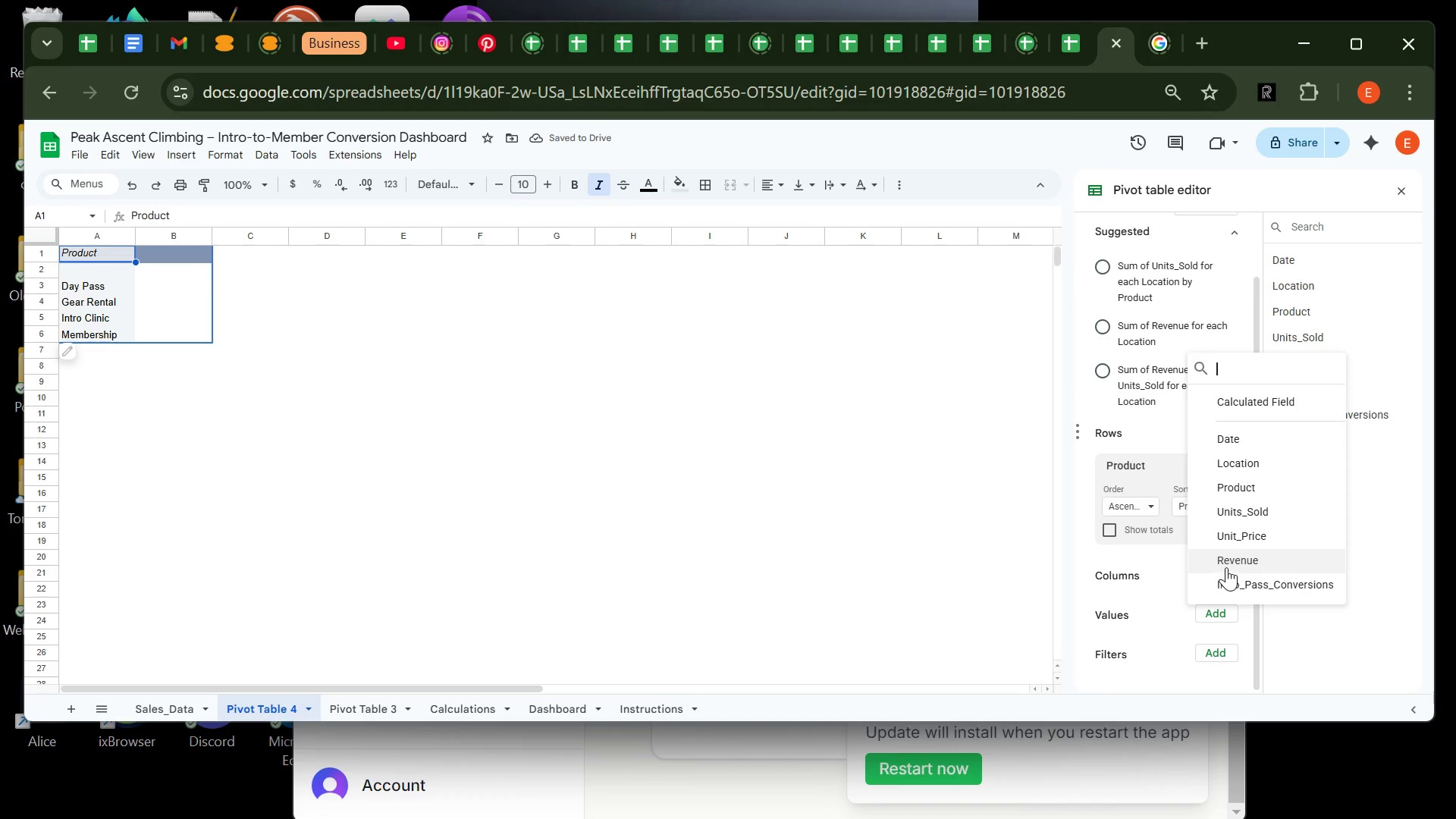 
left_click([1229, 566])
 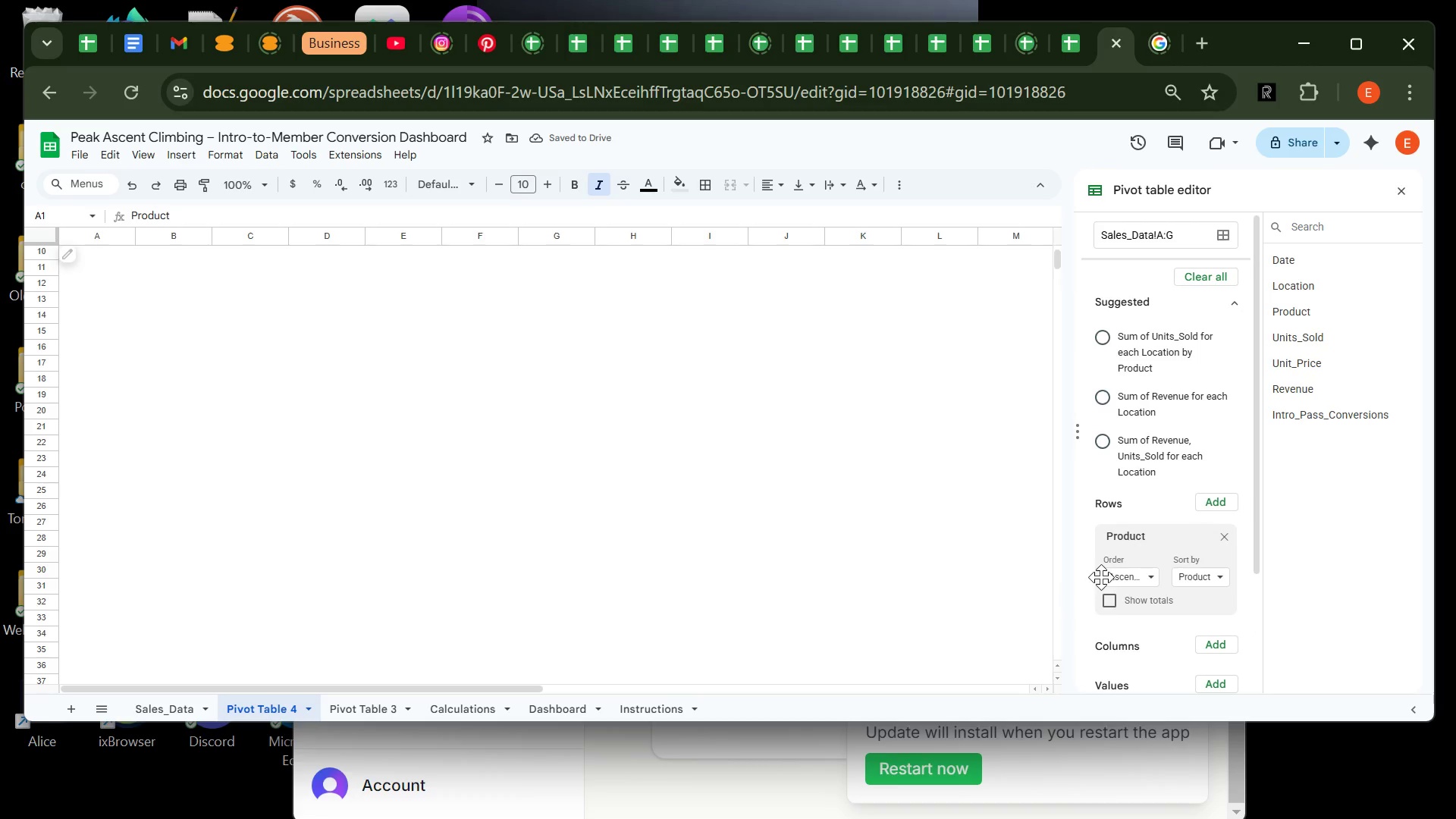 
wait(8.08)
 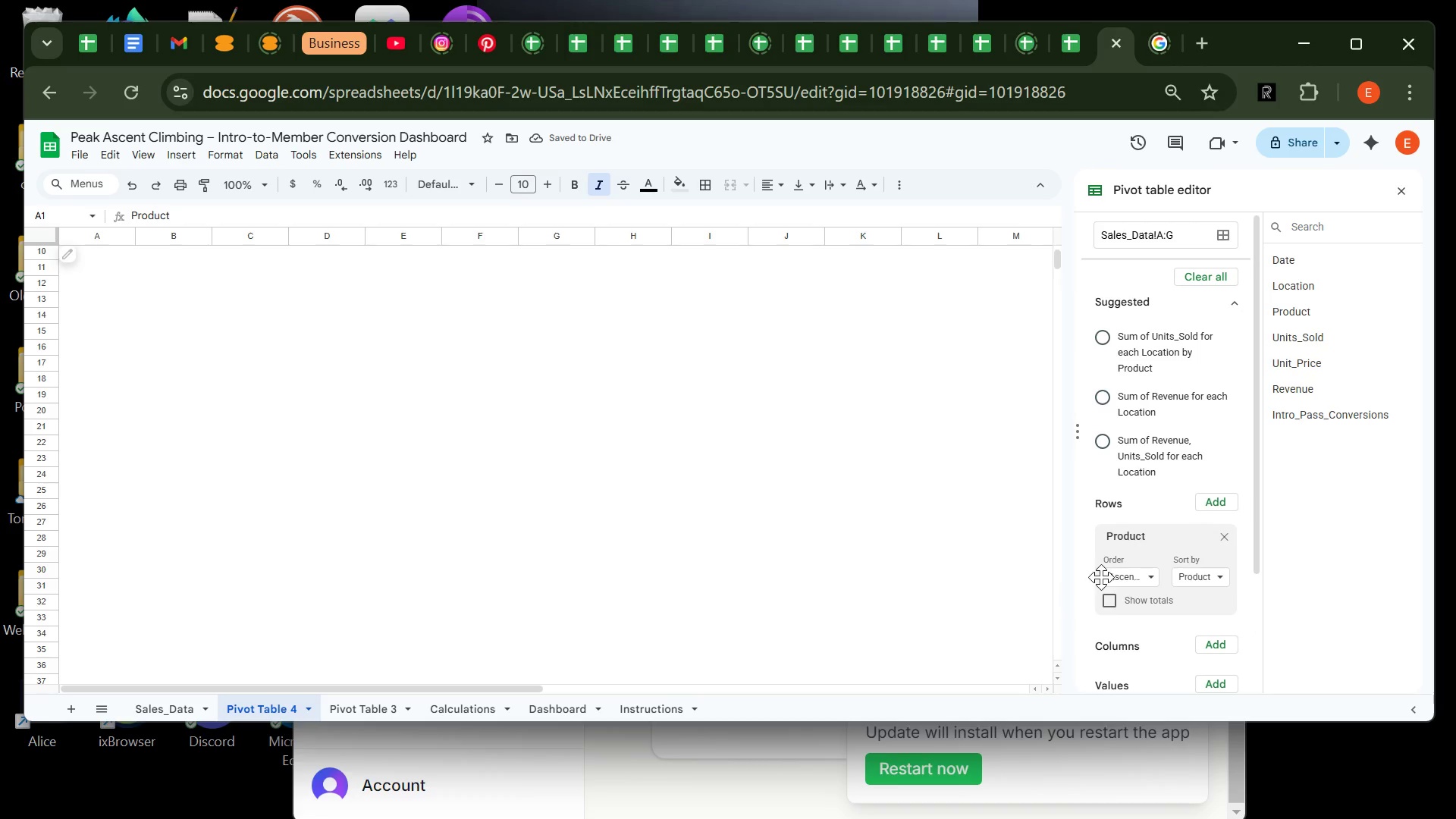 
left_click([1025, 380])
 